 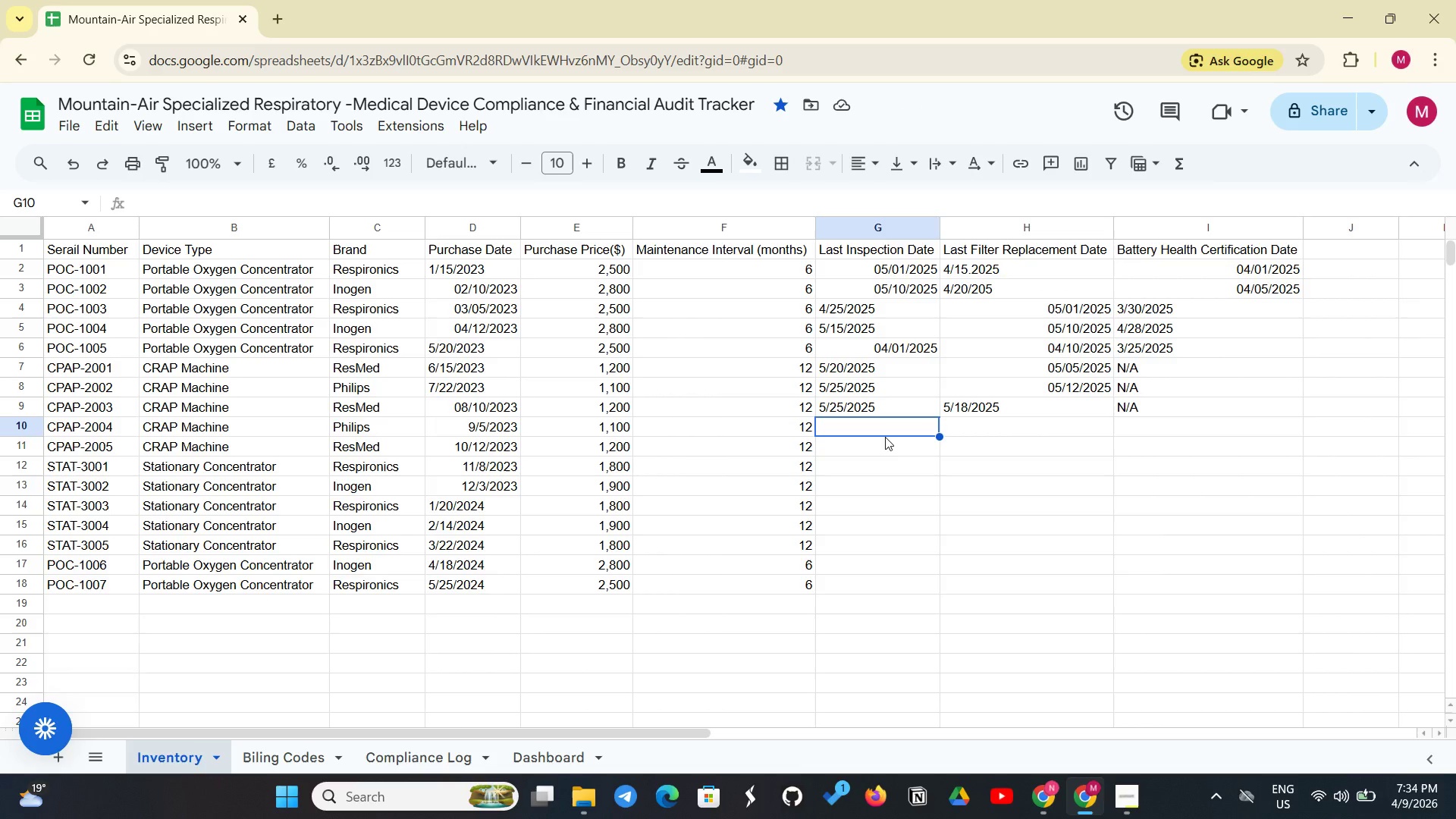 
left_click([856, 402])
 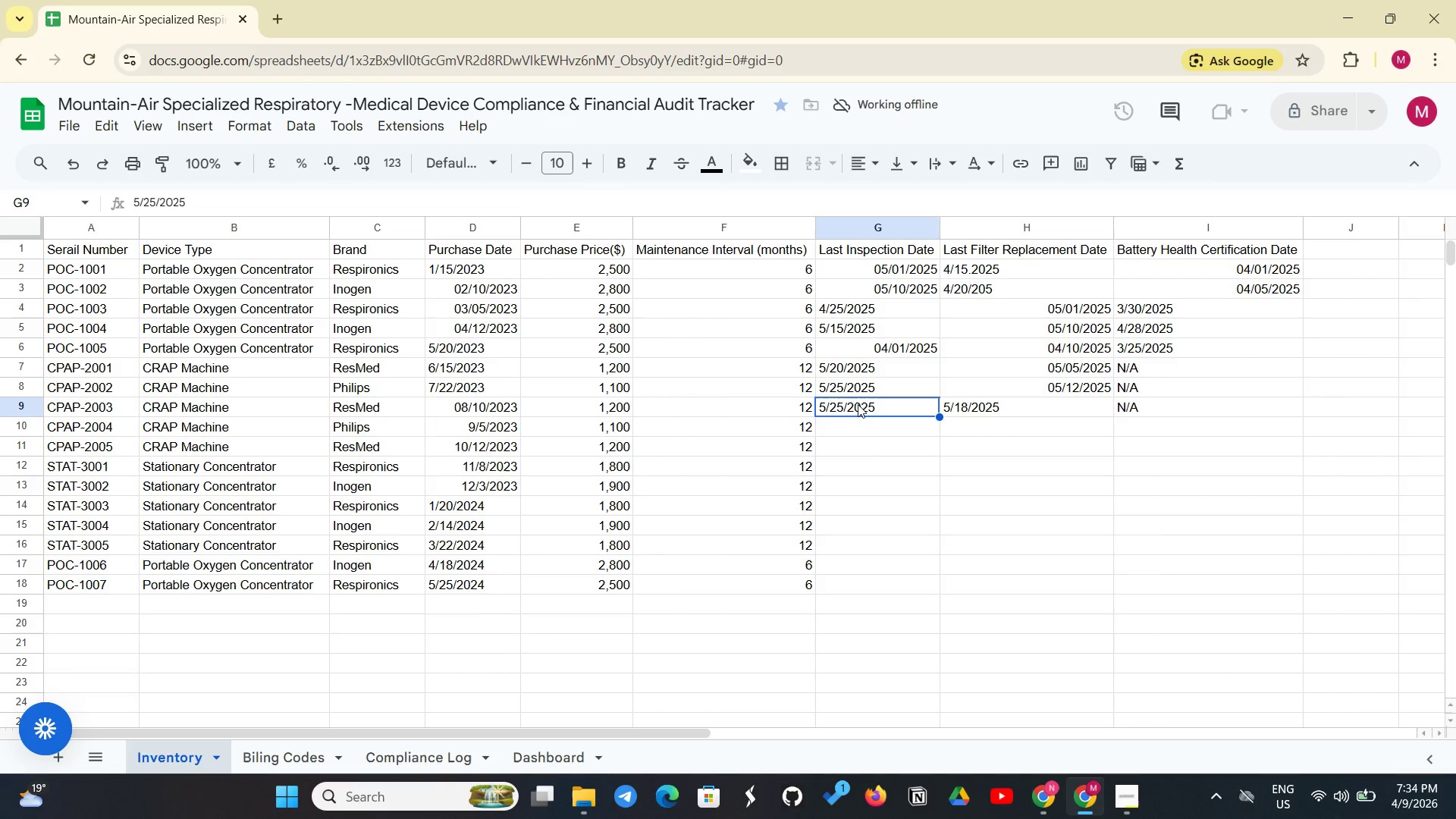 
key(Backspace)
type(4/30/2025)
 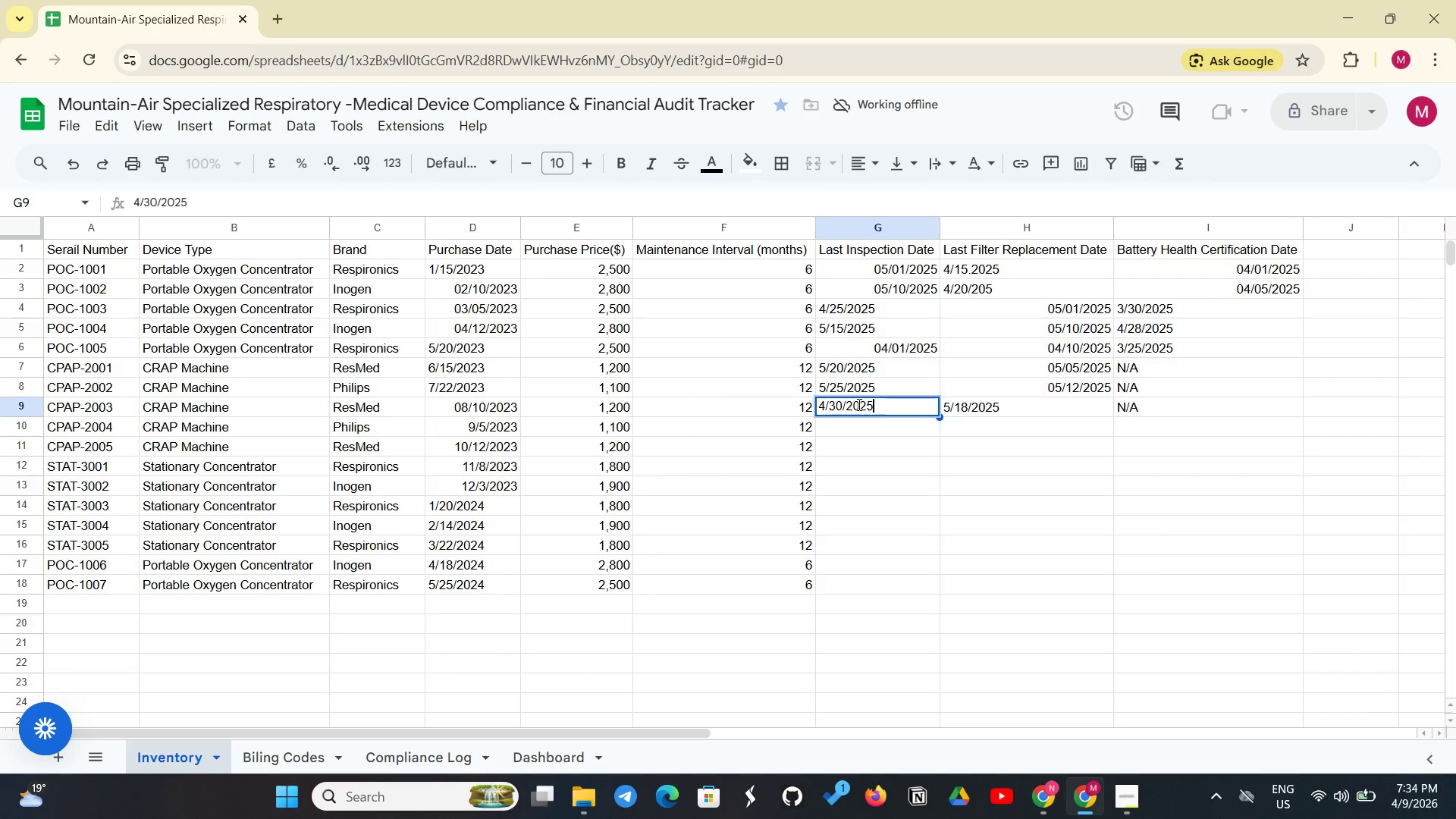 
key(Enter)
 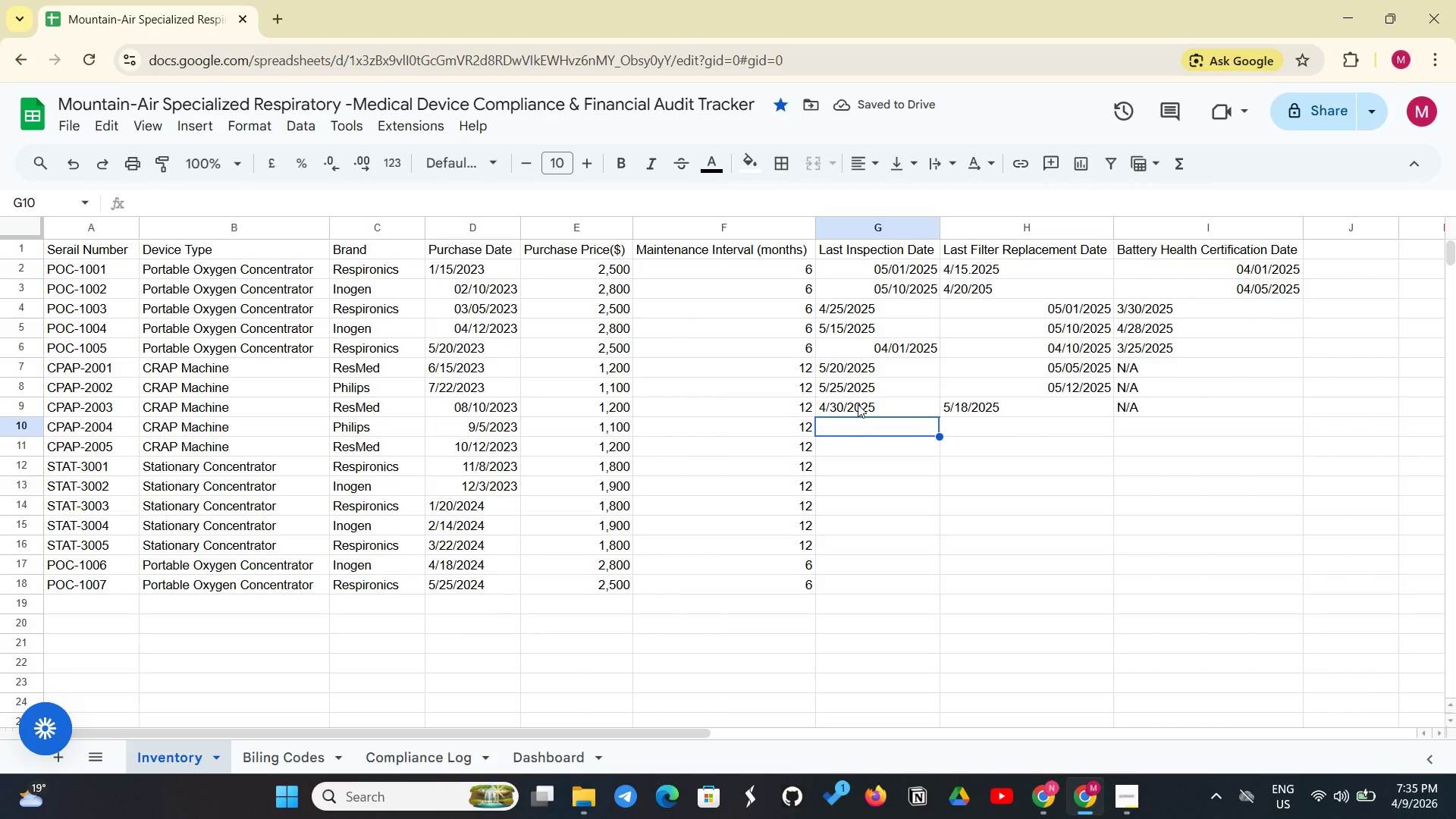 
wait(6.23)
 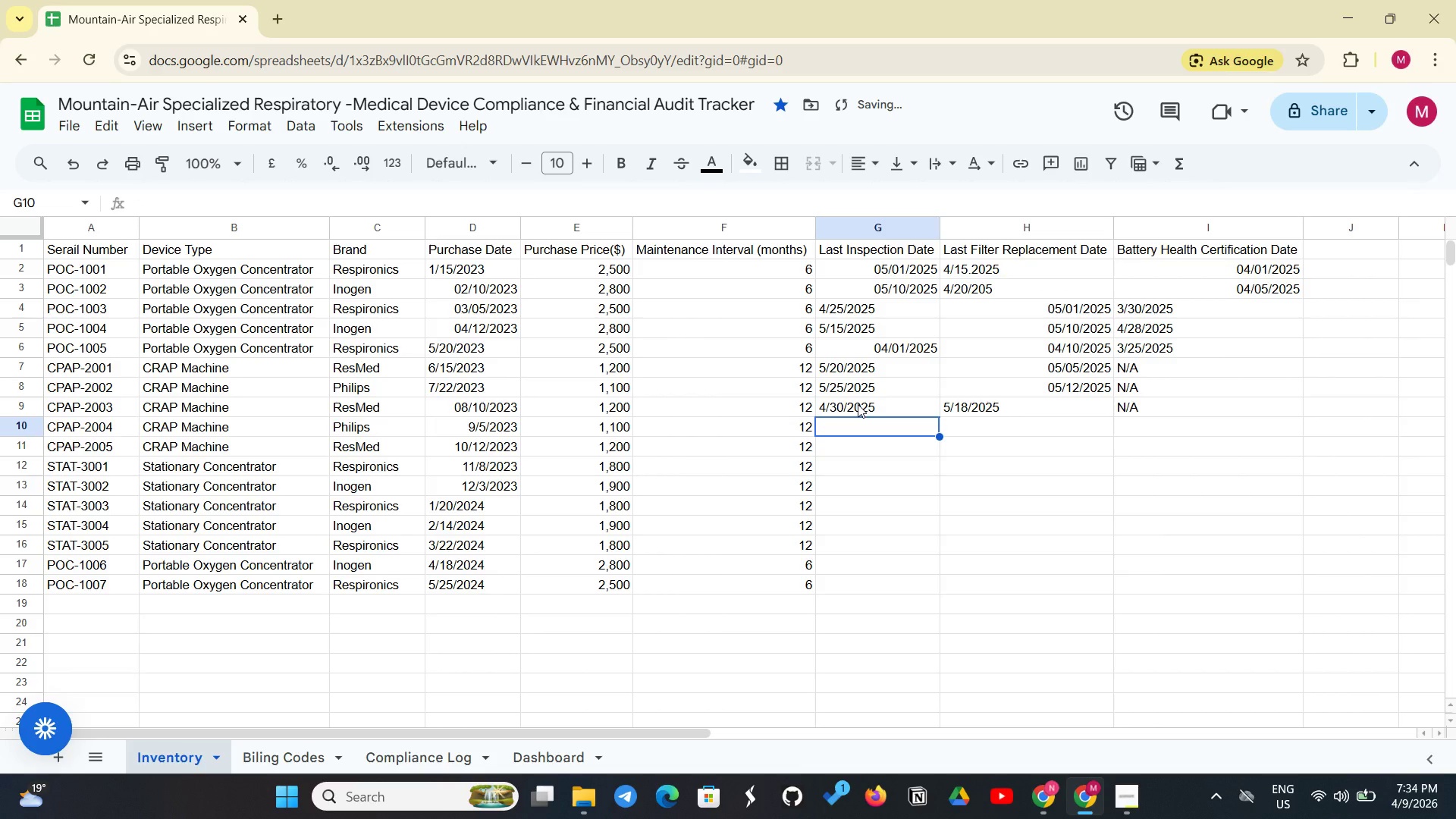 
type(5/5/2025)
 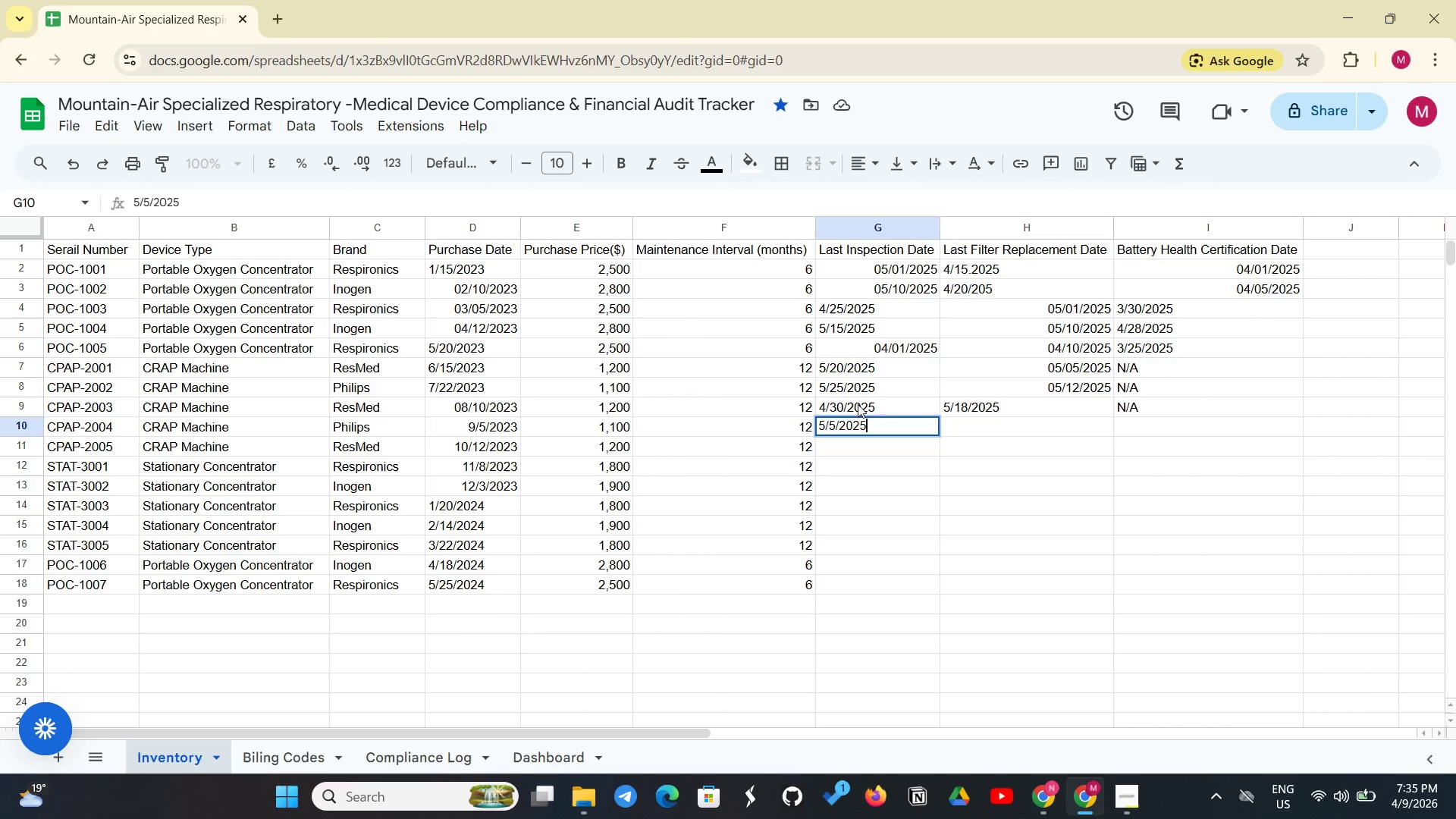 
key(Enter)
 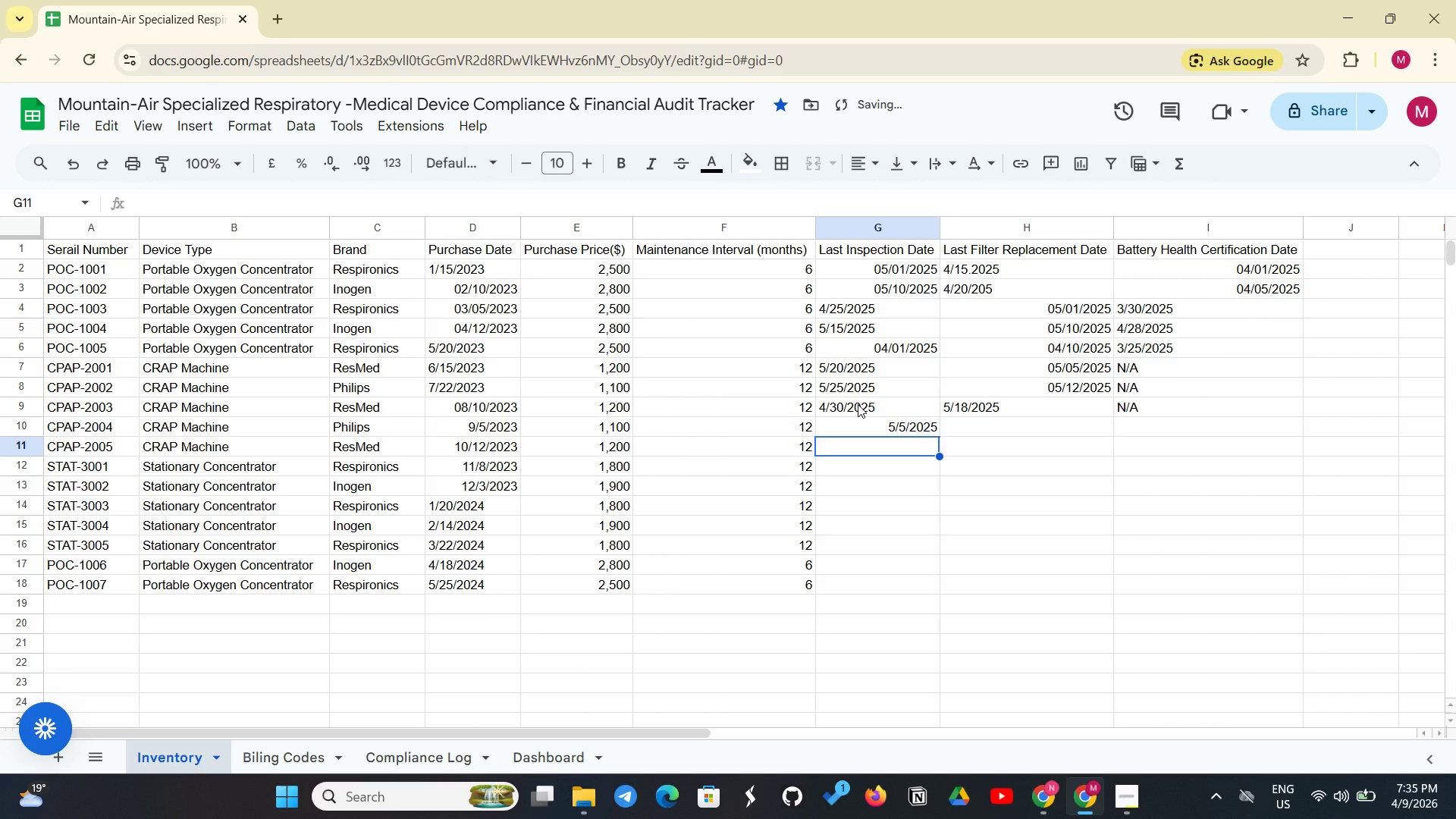 
type(4/14)
key(Backspace)
type(5/2025)
 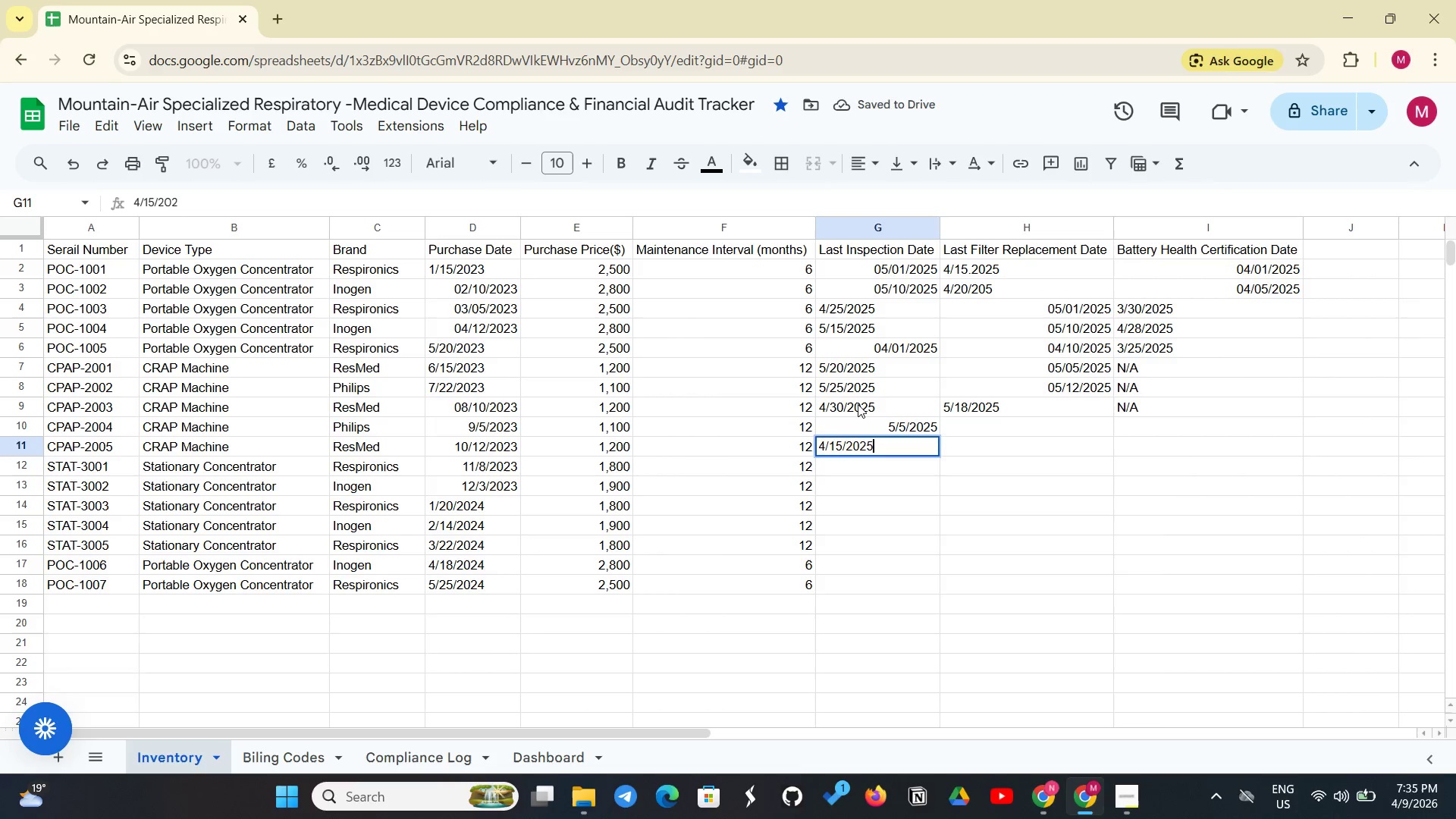 
key(Enter)
 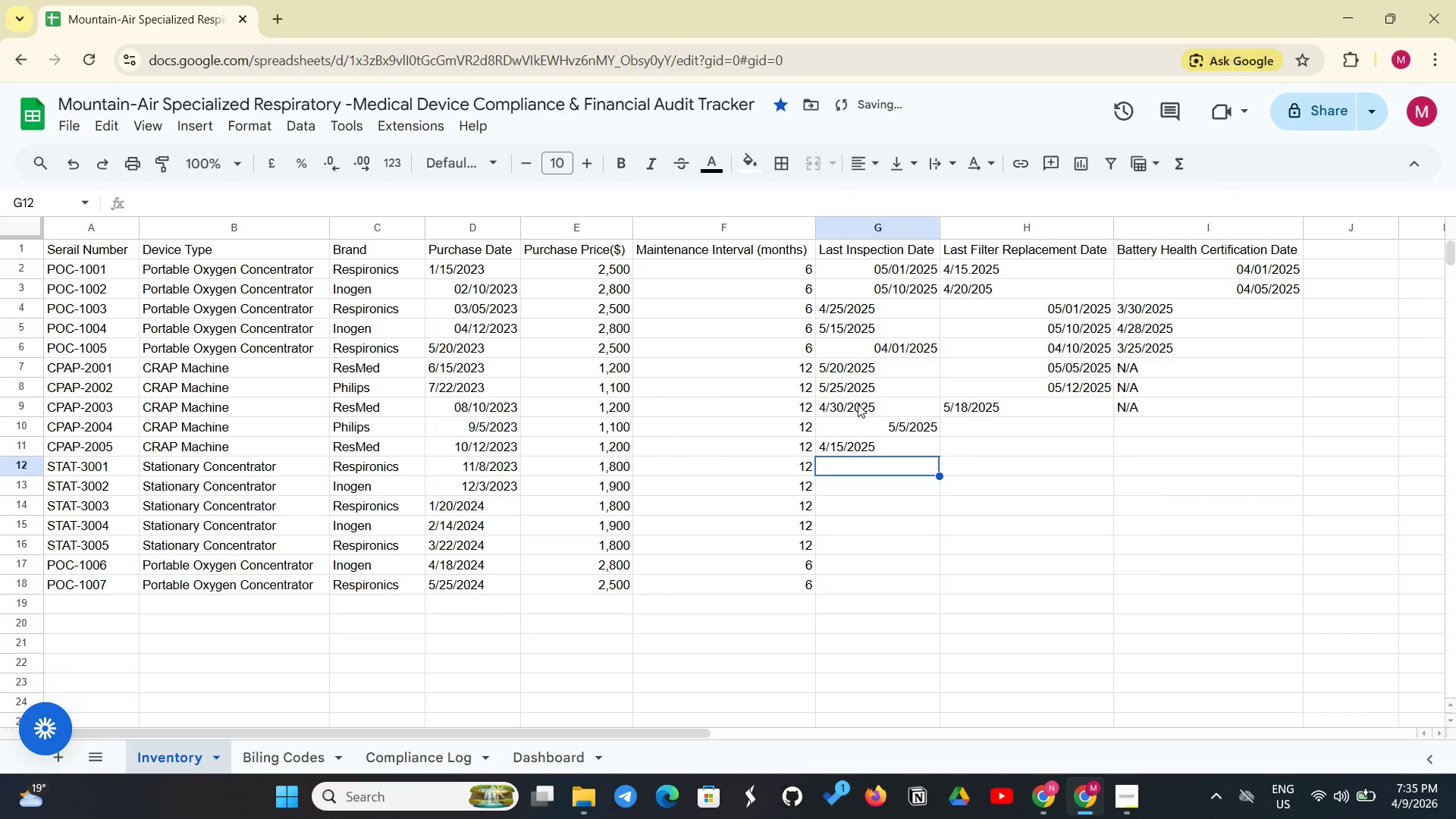 
type(5/10/2025)
 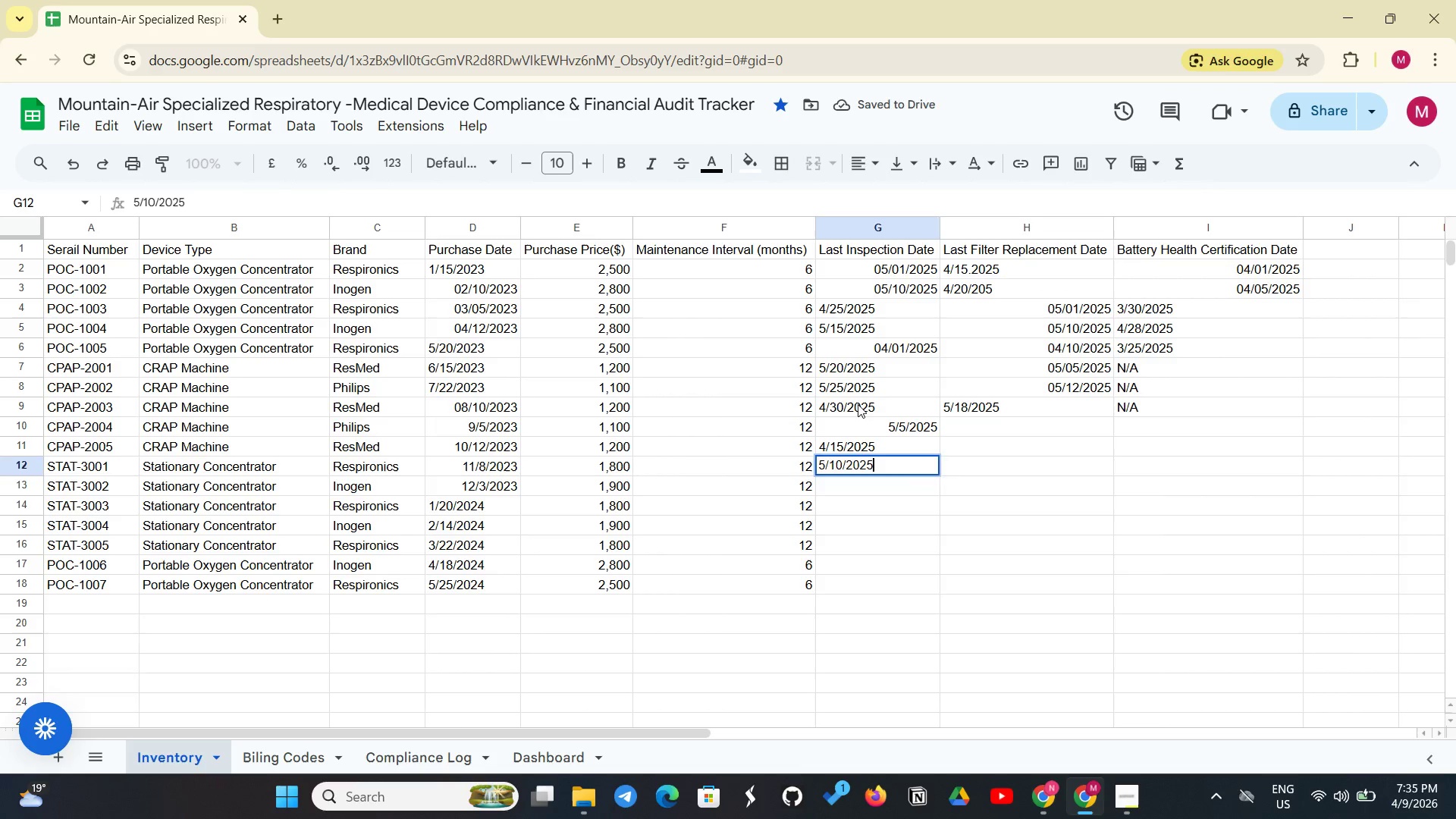 
key(Enter)
 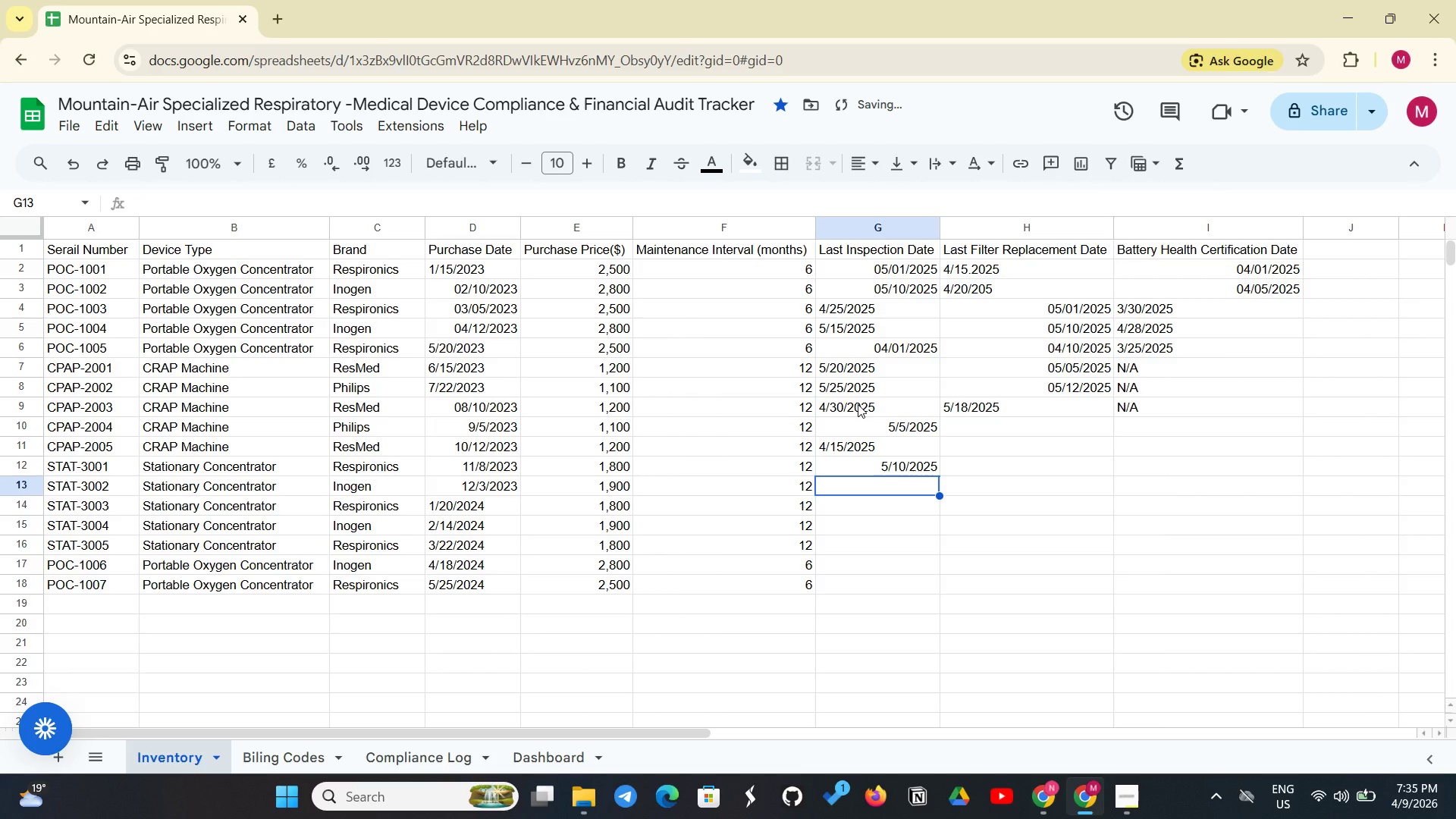 
type(5/12/2025)
 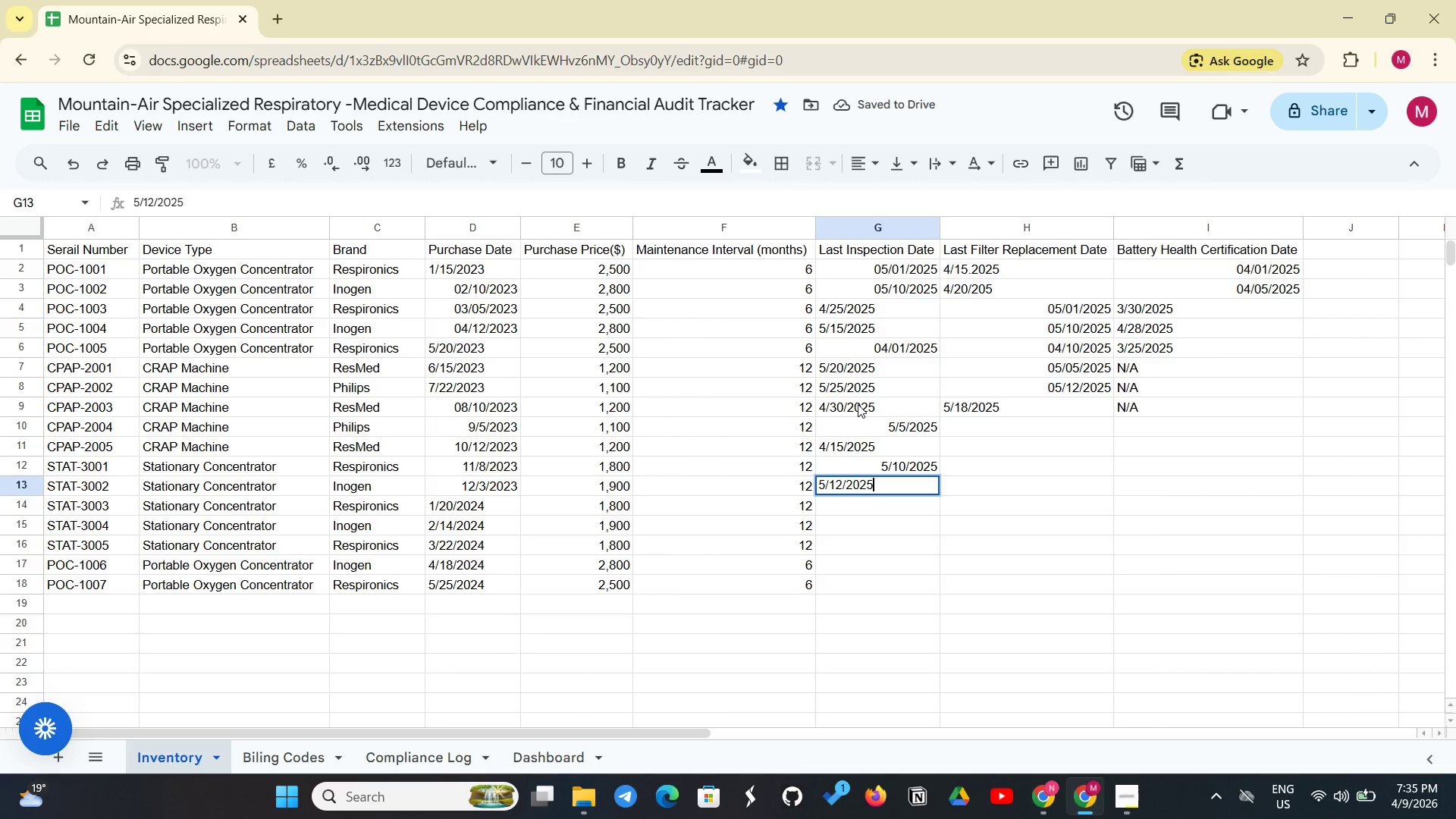 
key(Enter)
 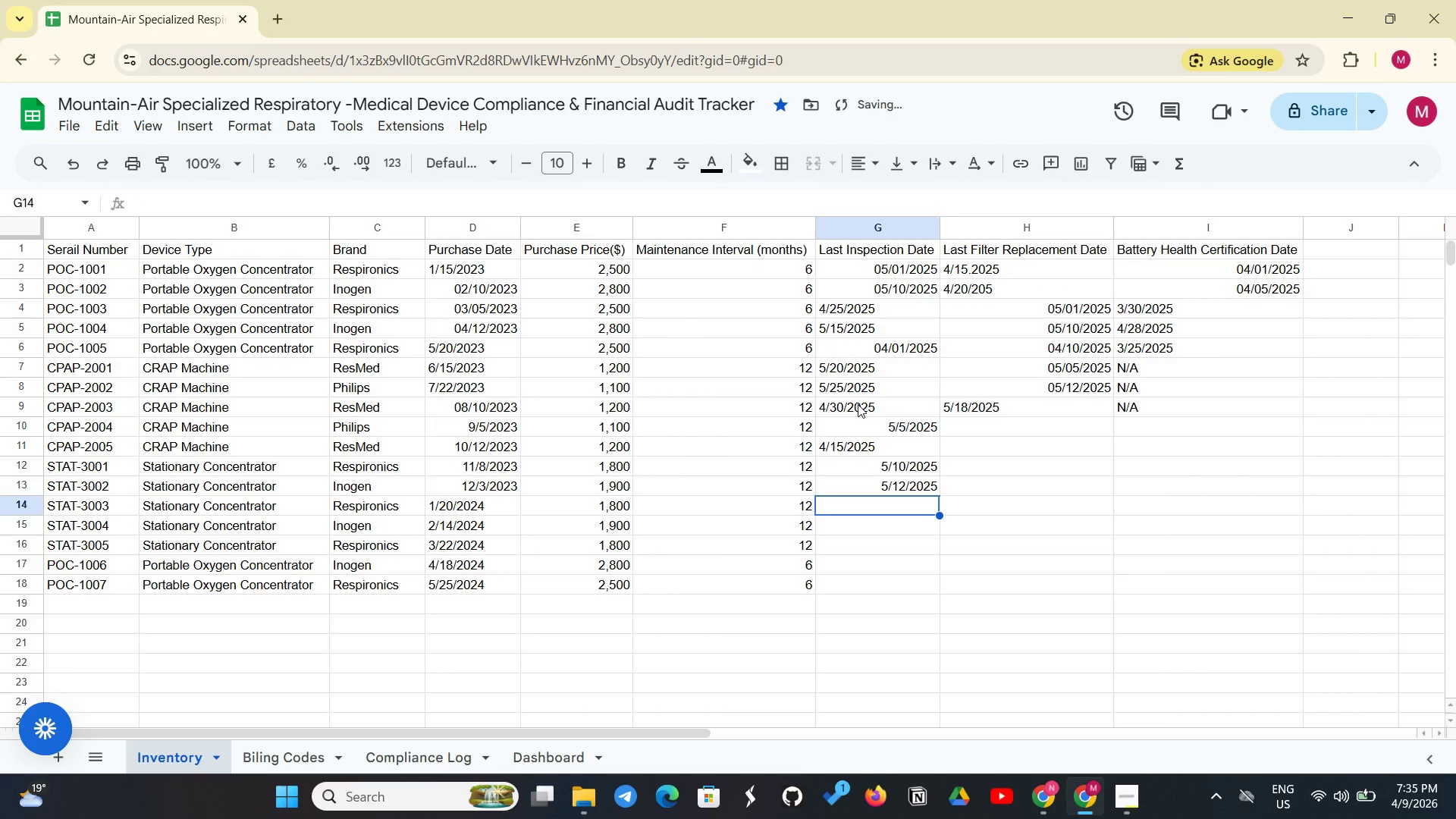 
type(4/28/2025)
 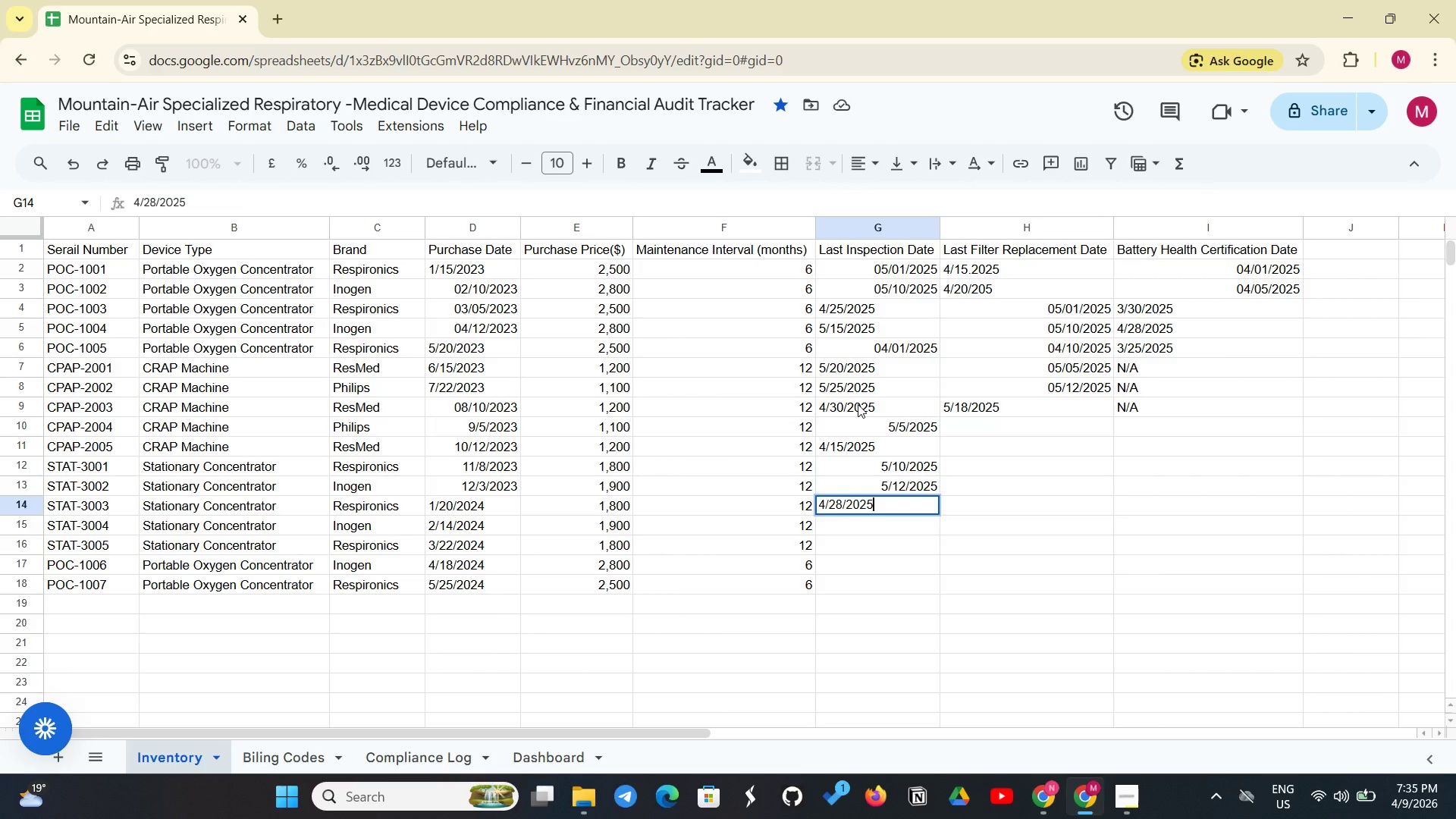 
key(Enter)
 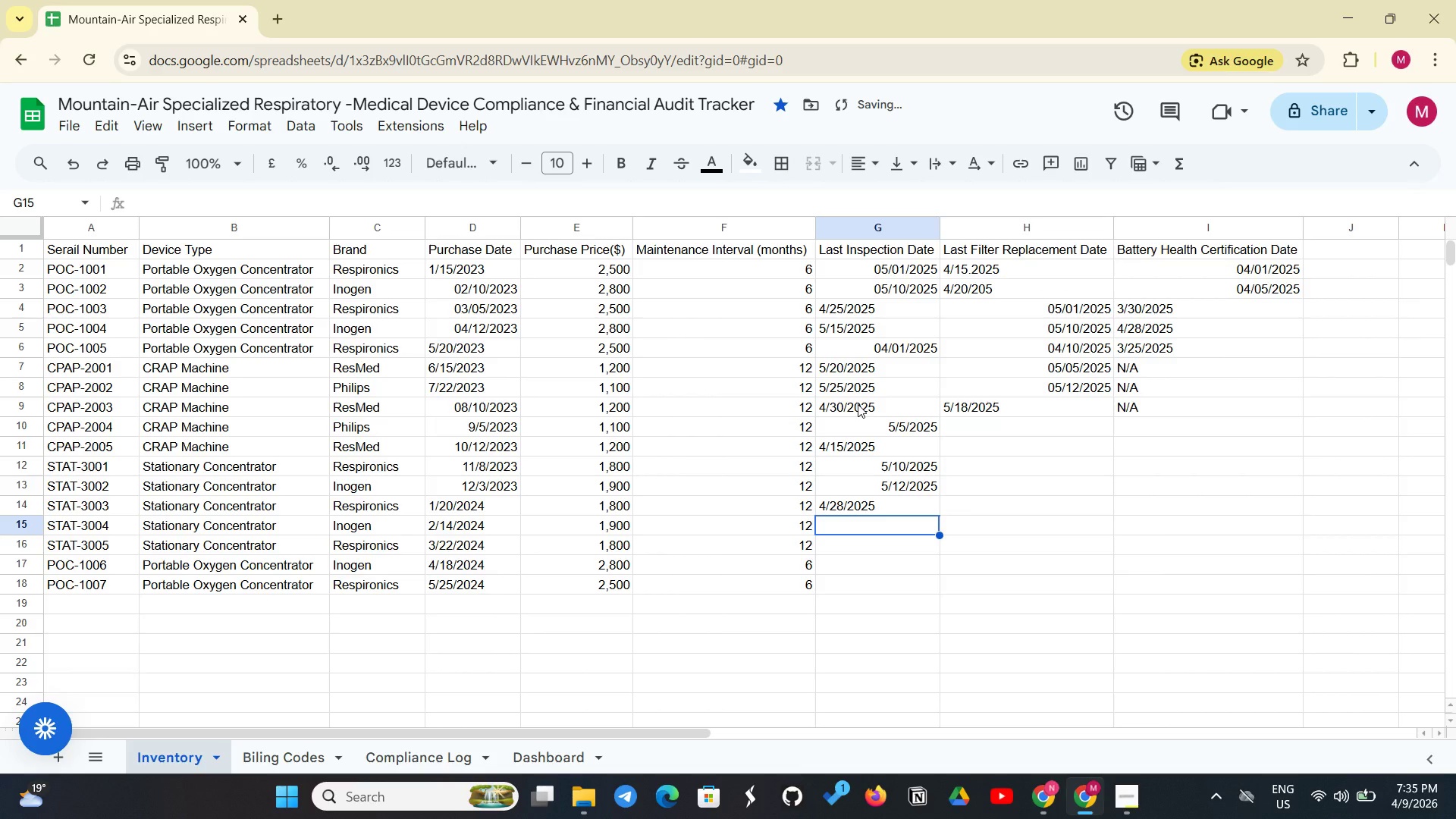 
type(5/18/2025)
 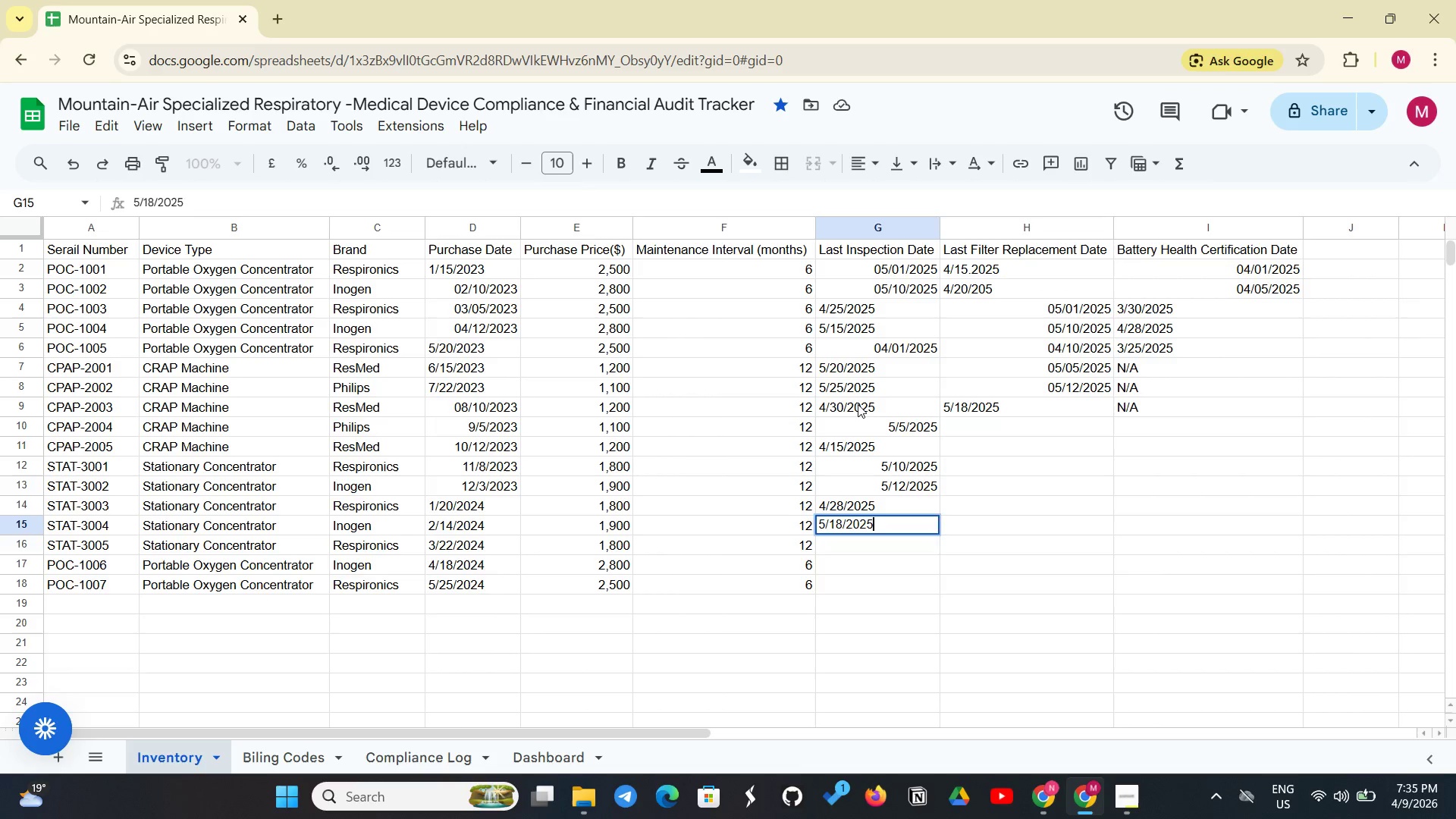 
key(Enter)
 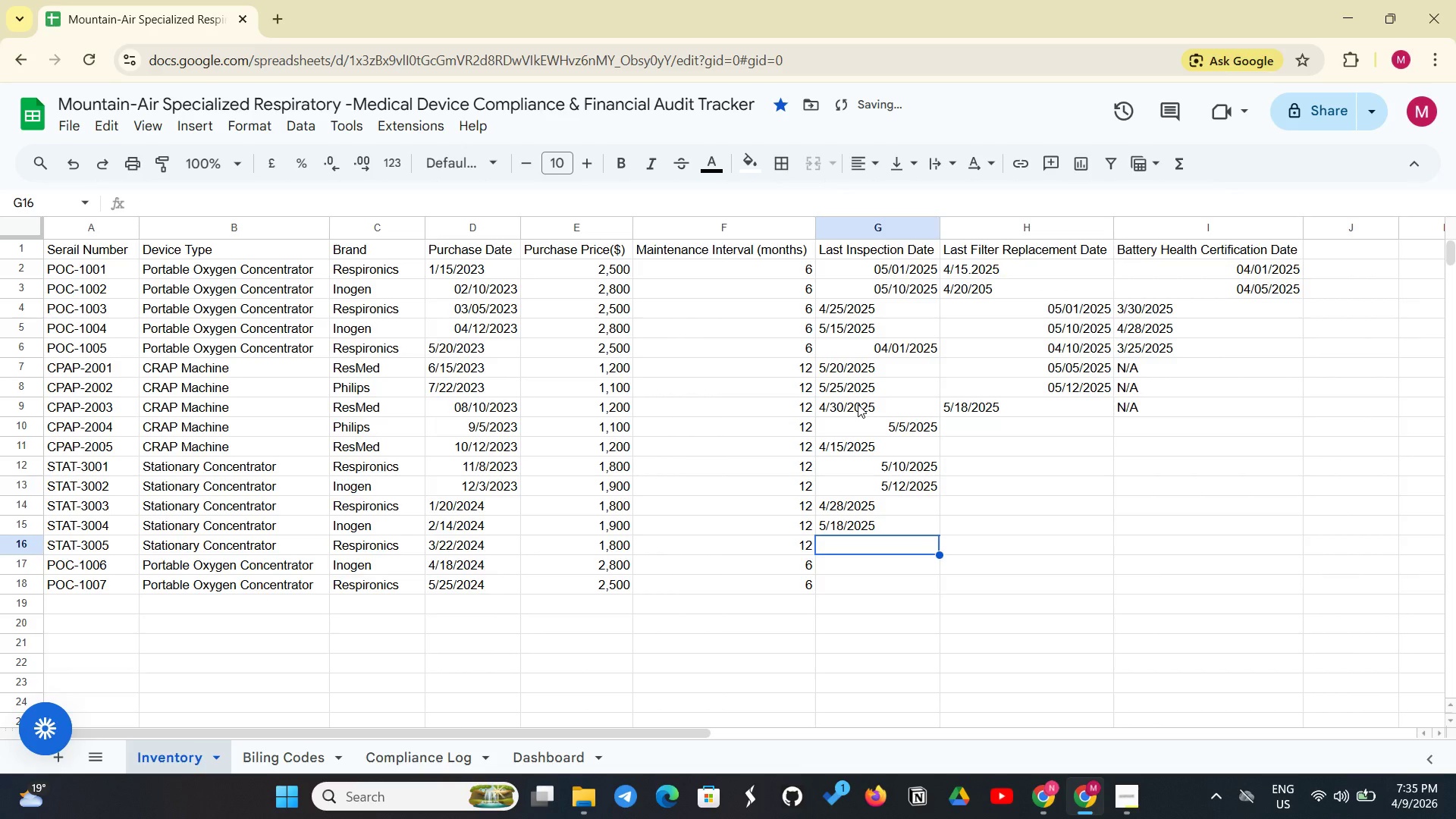 
type(4/10/2025)
 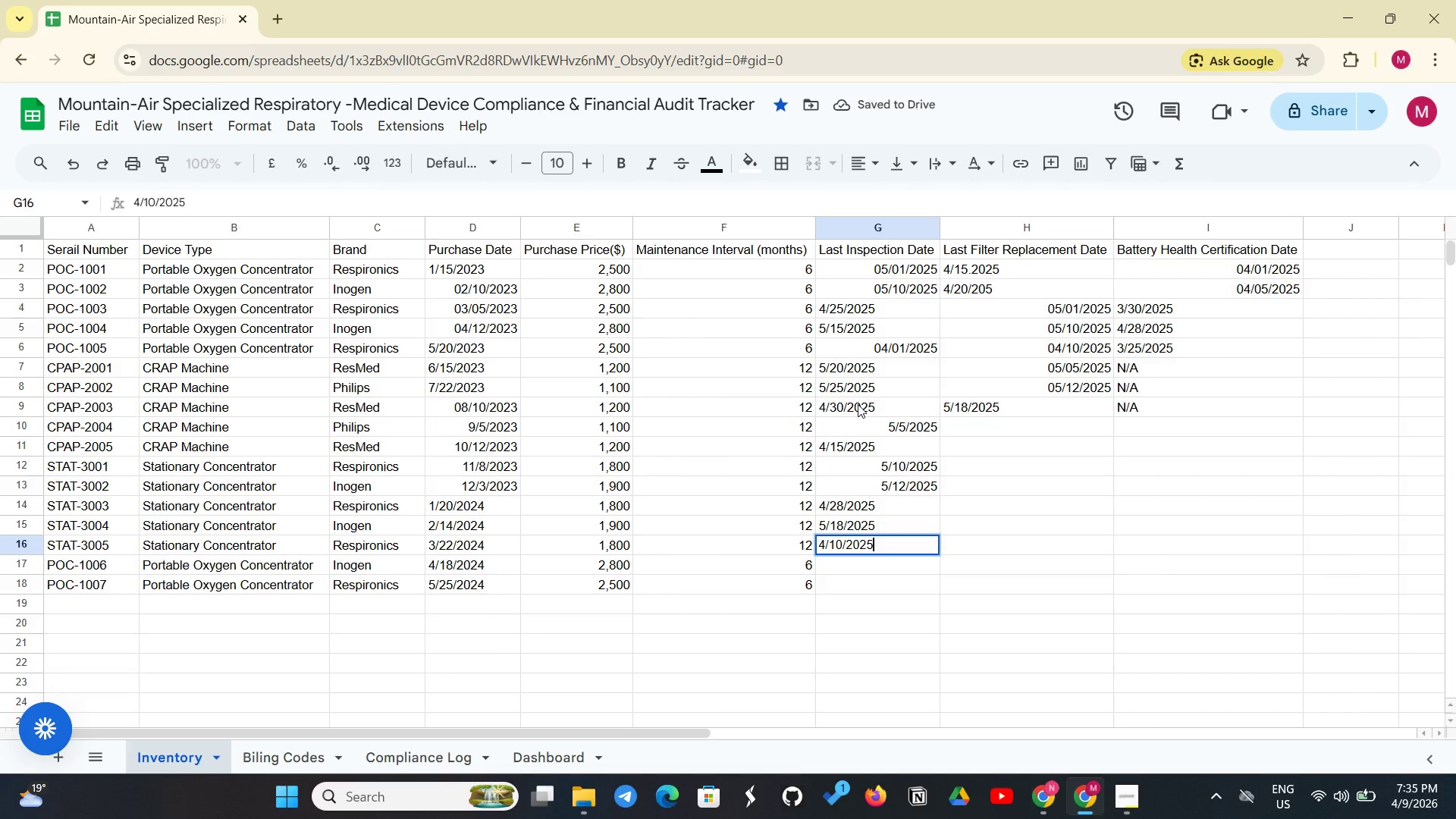 
key(Enter)
 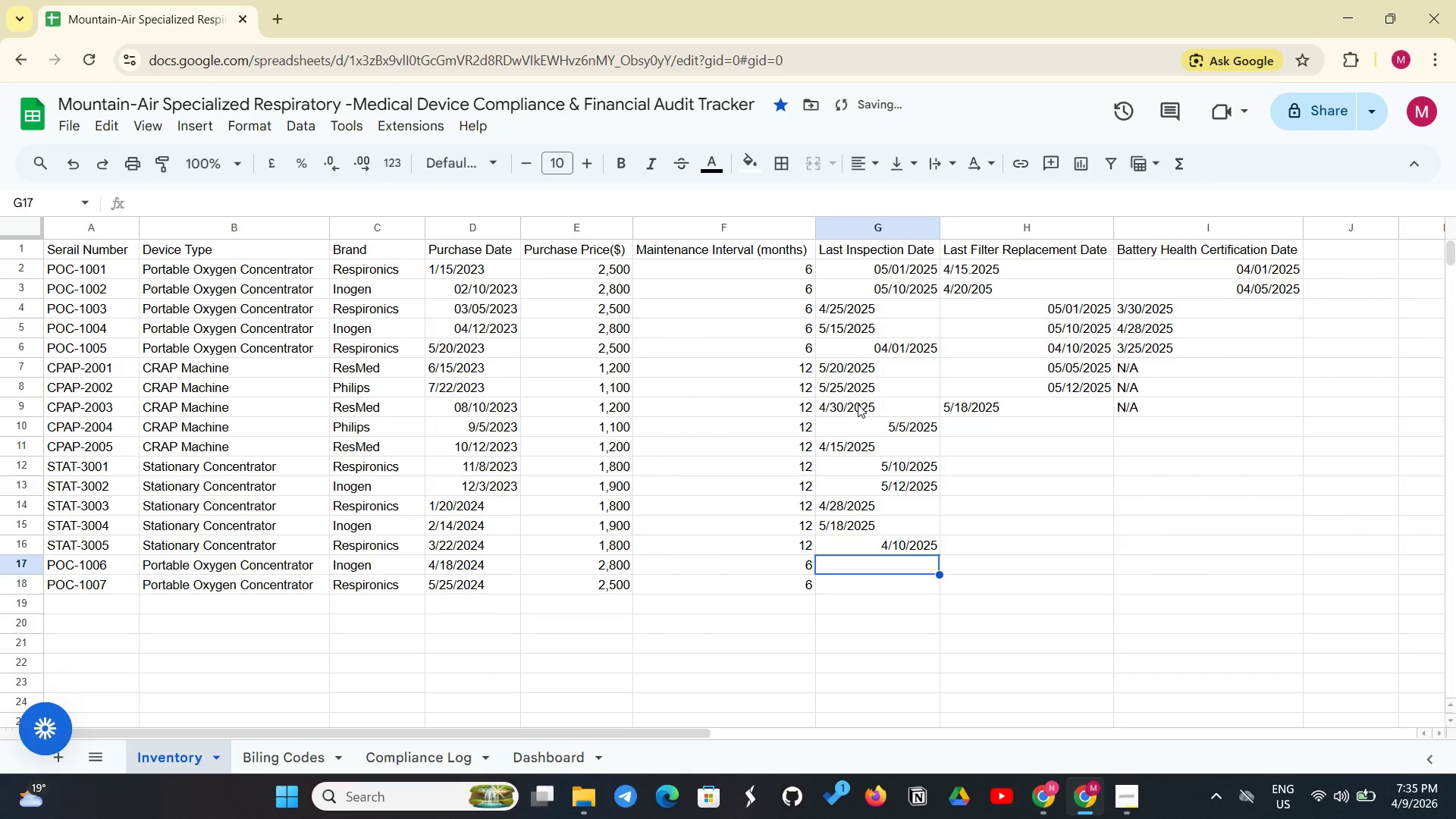 
type(5/8/2025)
 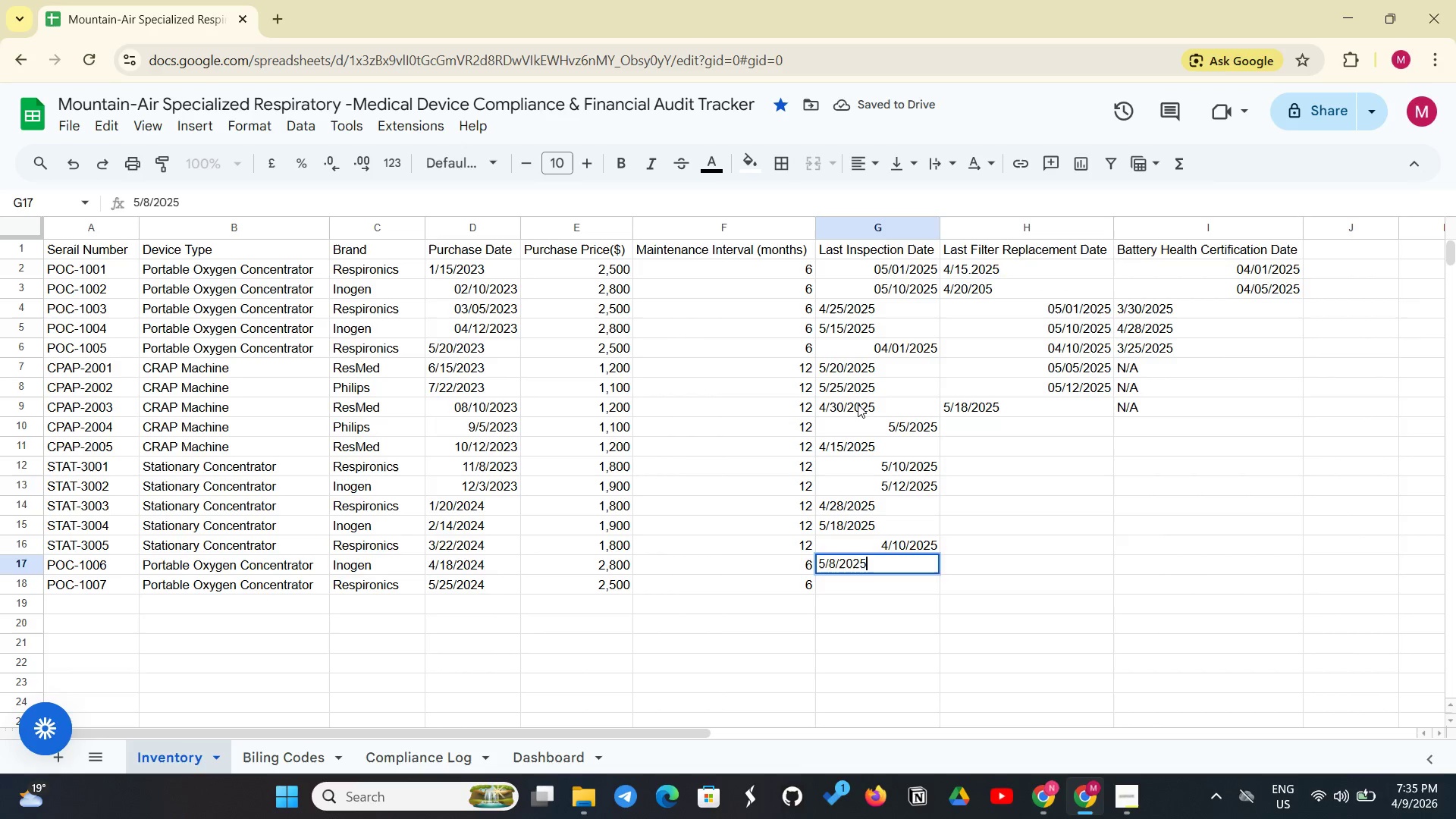 
key(Enter)
 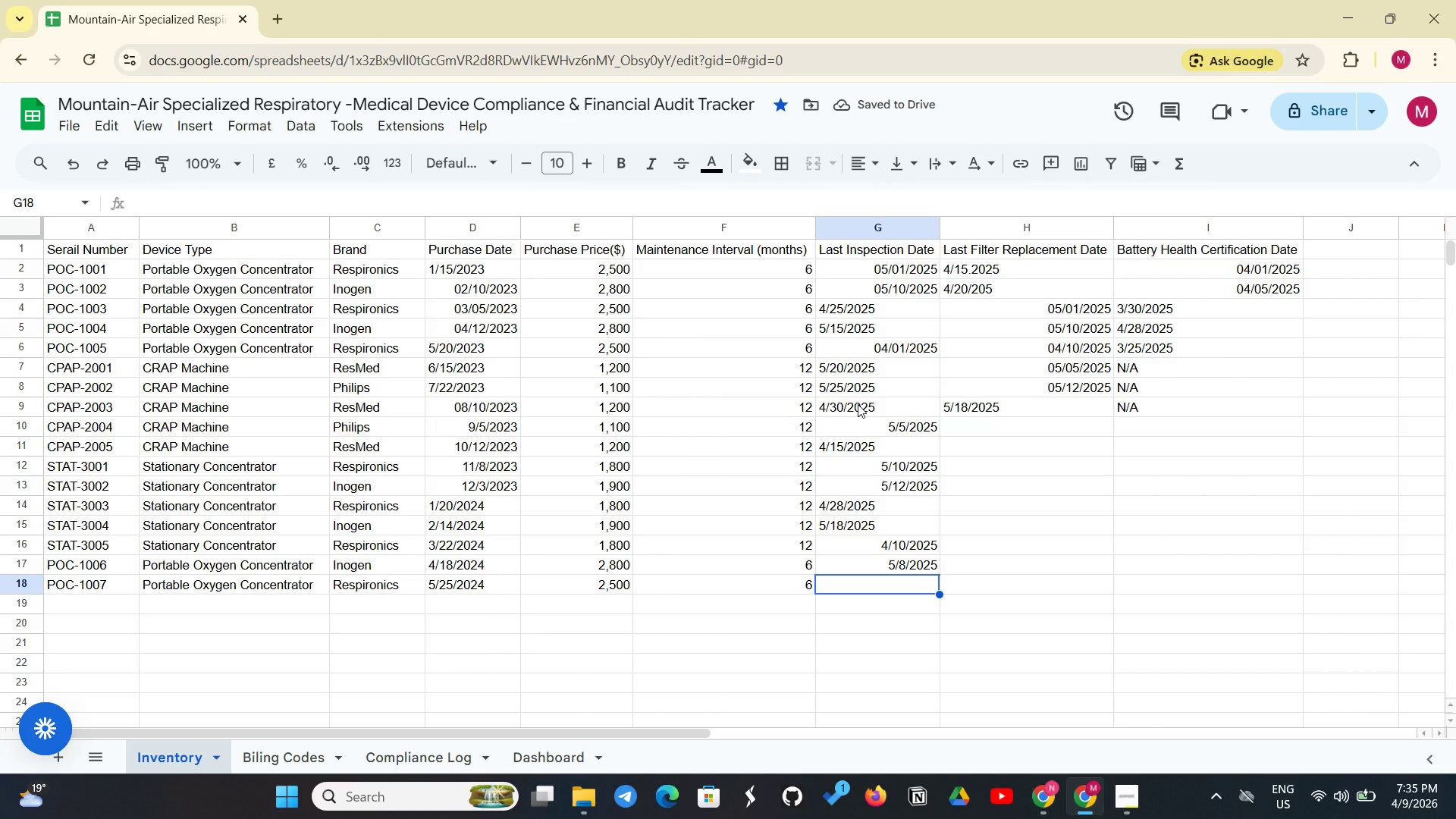 
type(4/22/2026)
key(Backspace)
type(4)
key(Backspace)
type(5)
 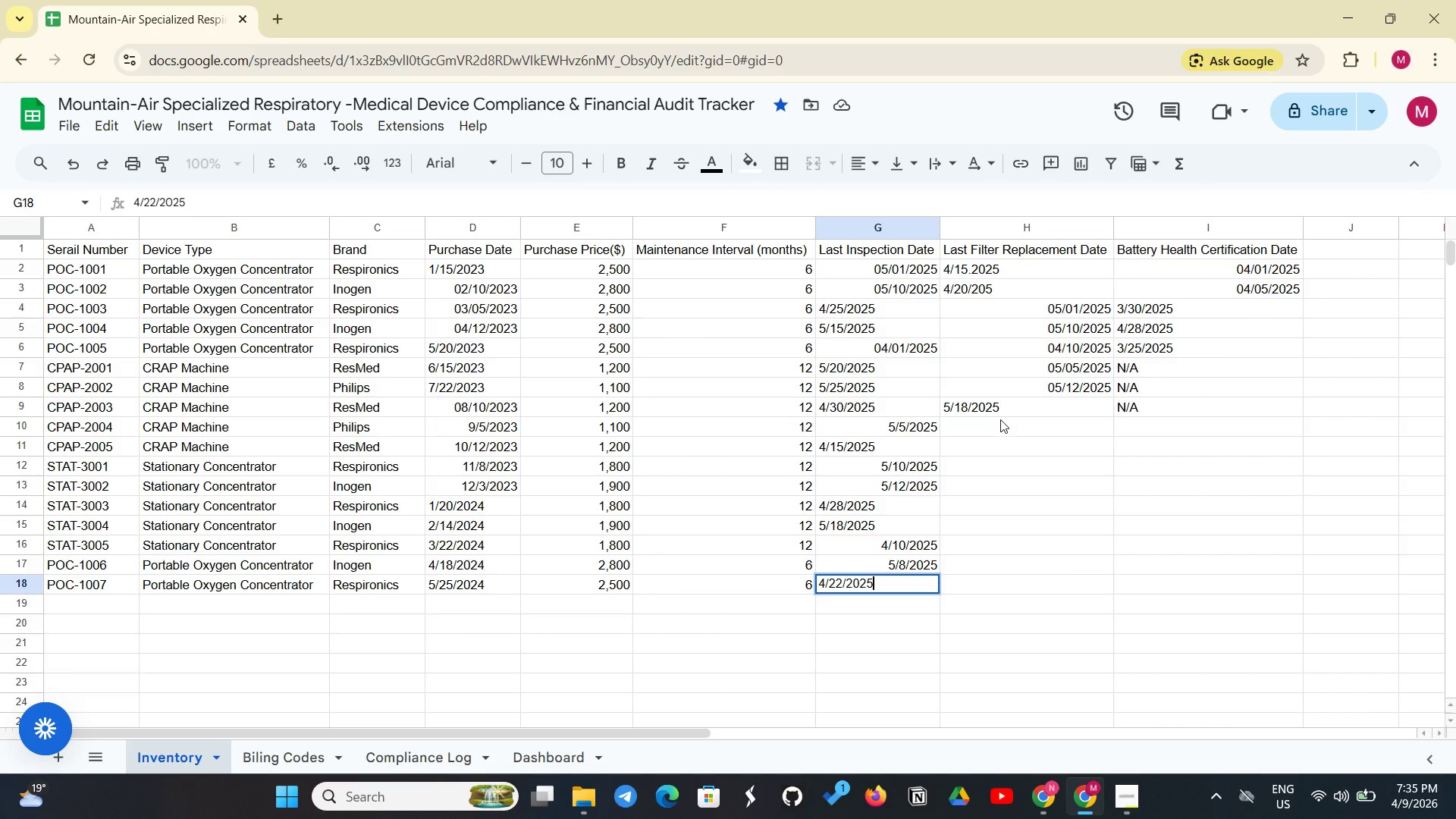 
left_click([998, 421])
 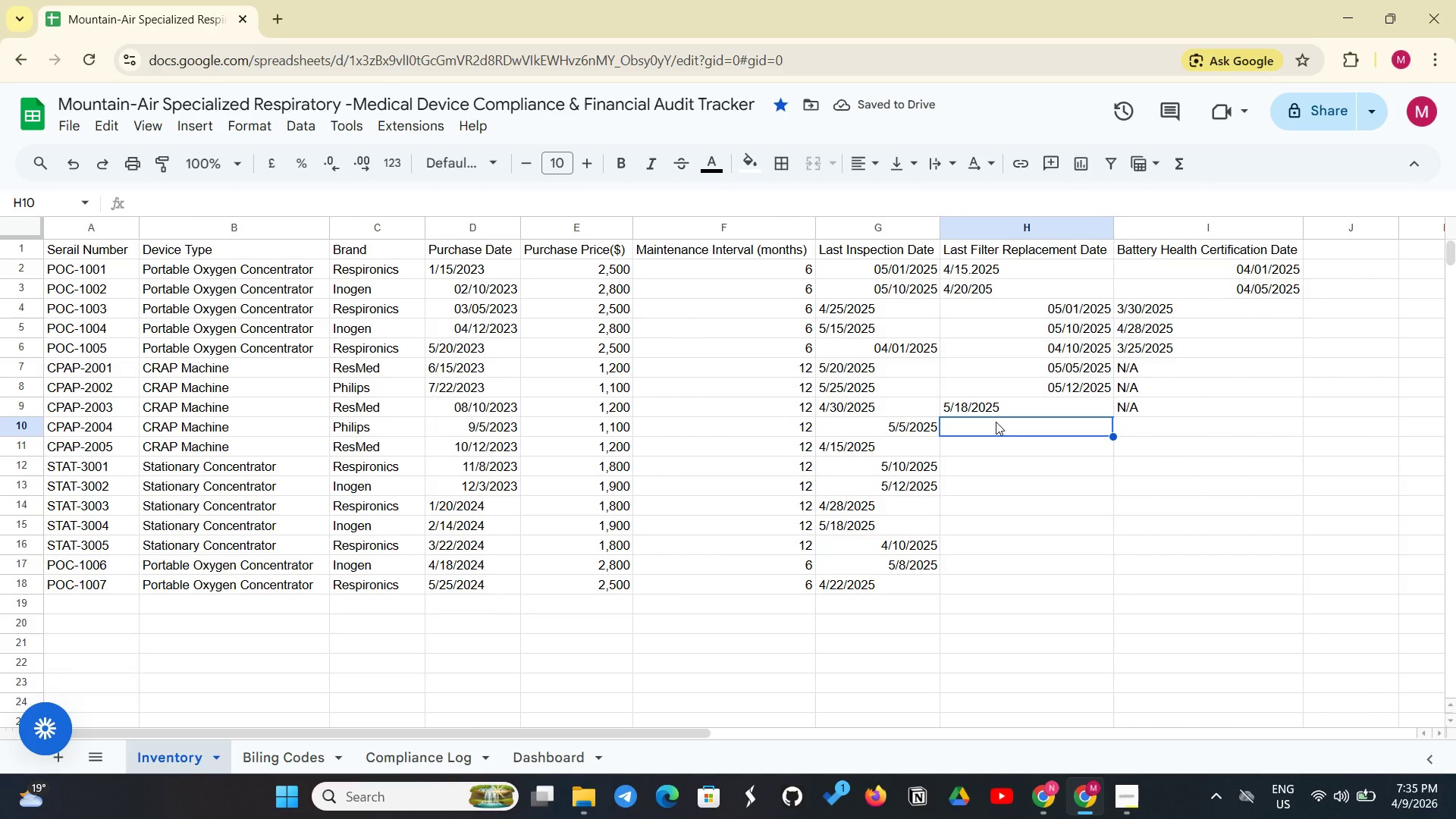 
type(5/22/2025)
 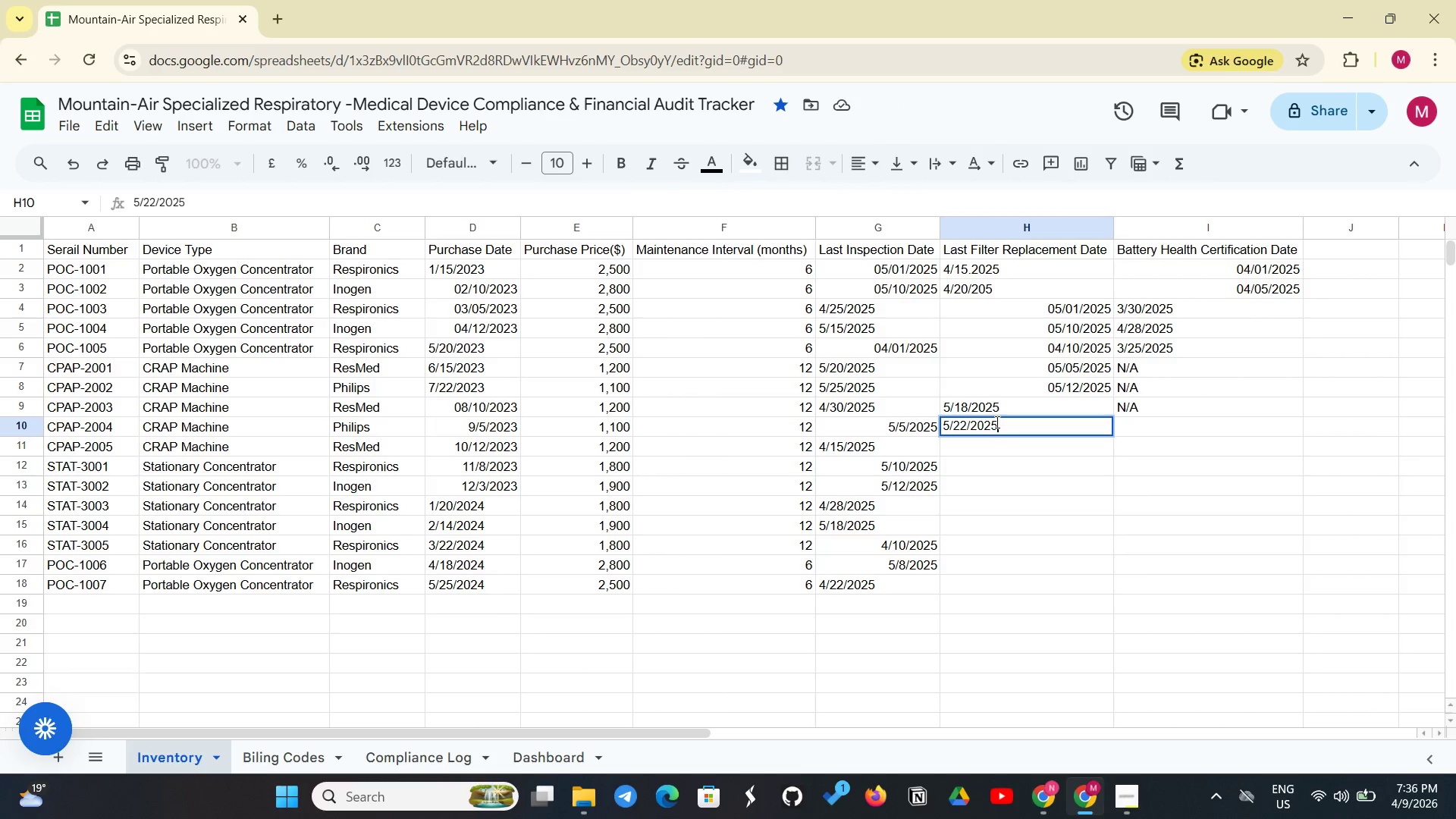 
key(Enter)
 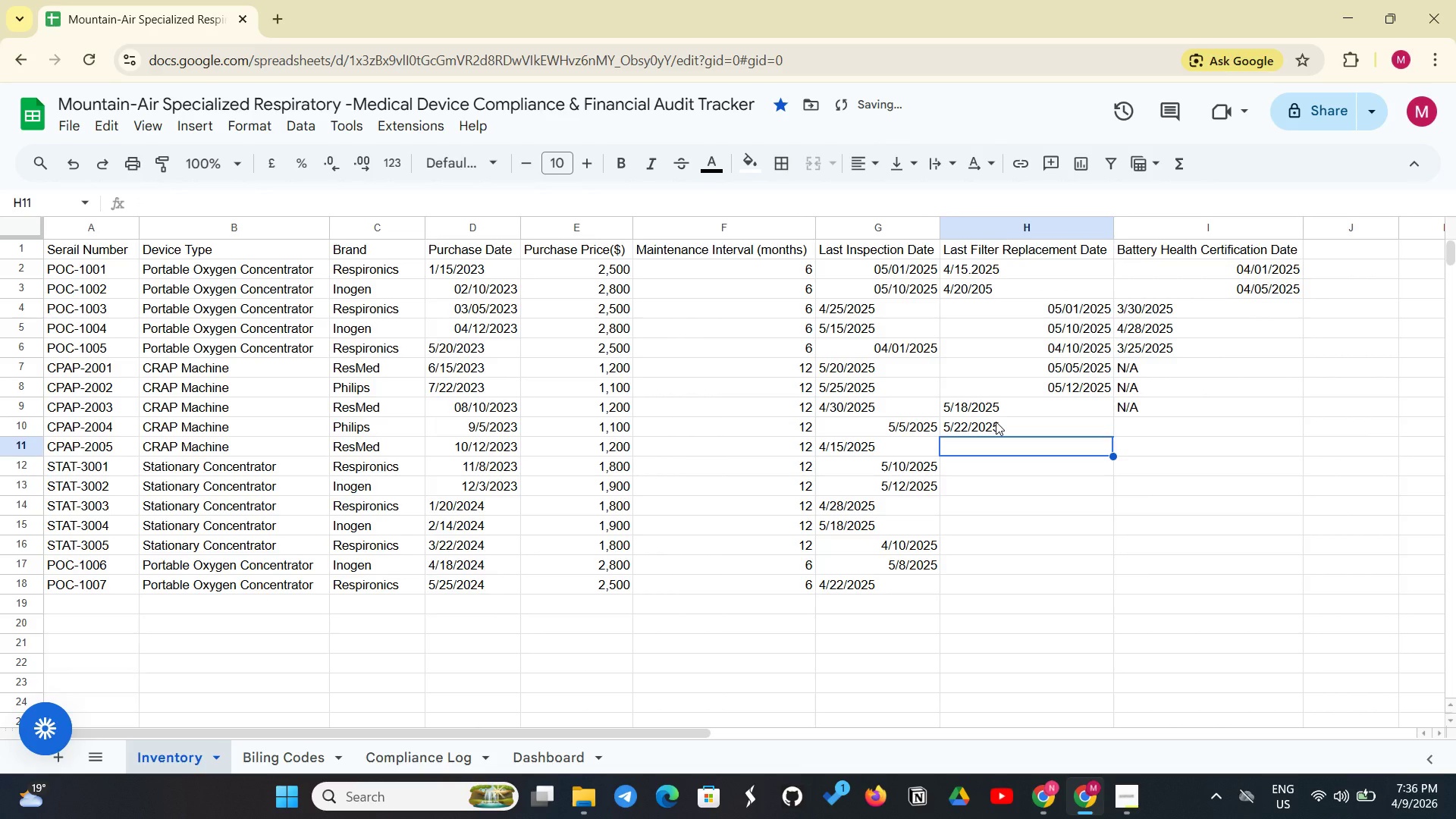 
type(4/28/2025)
 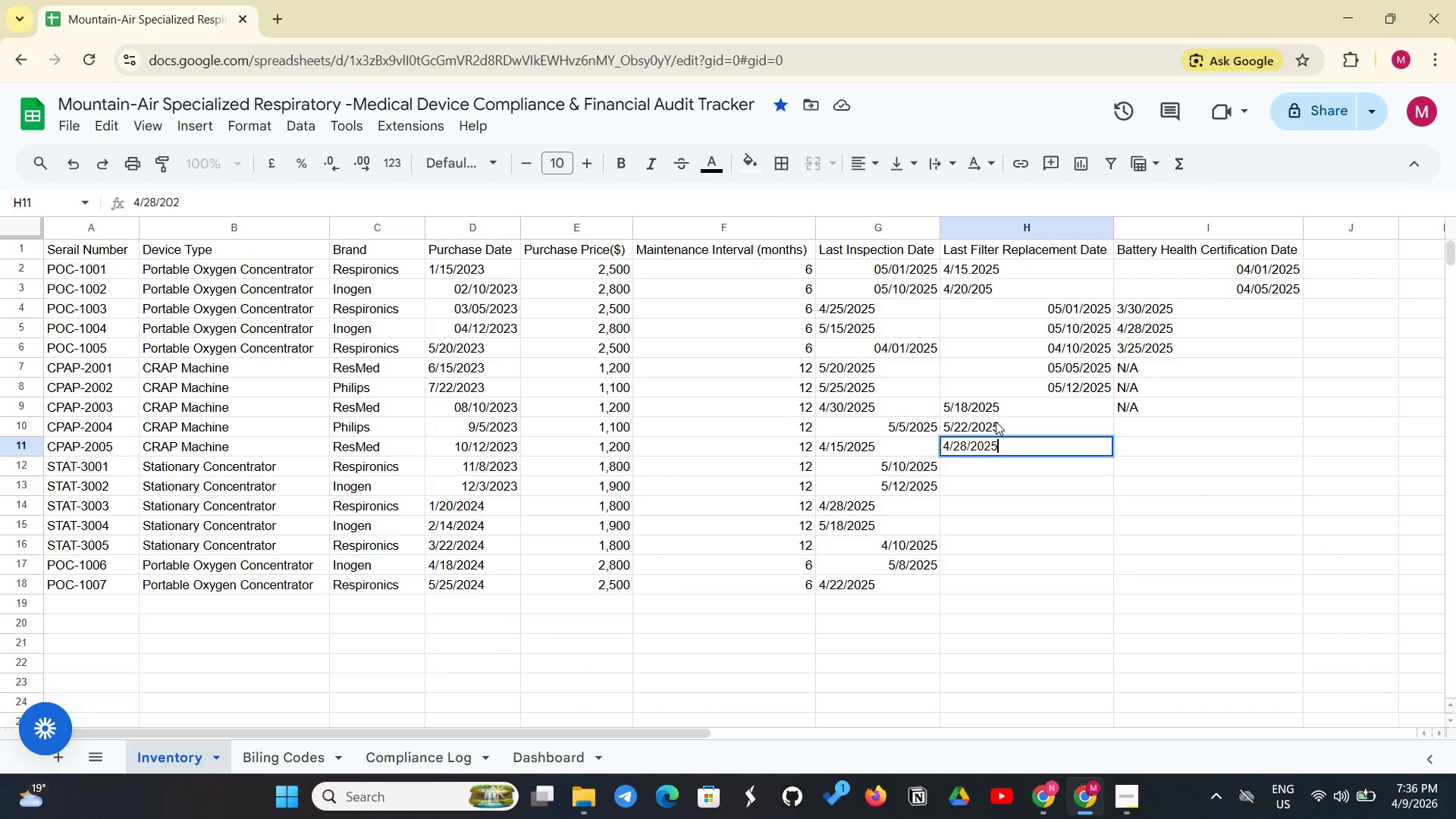 
key(Enter)
 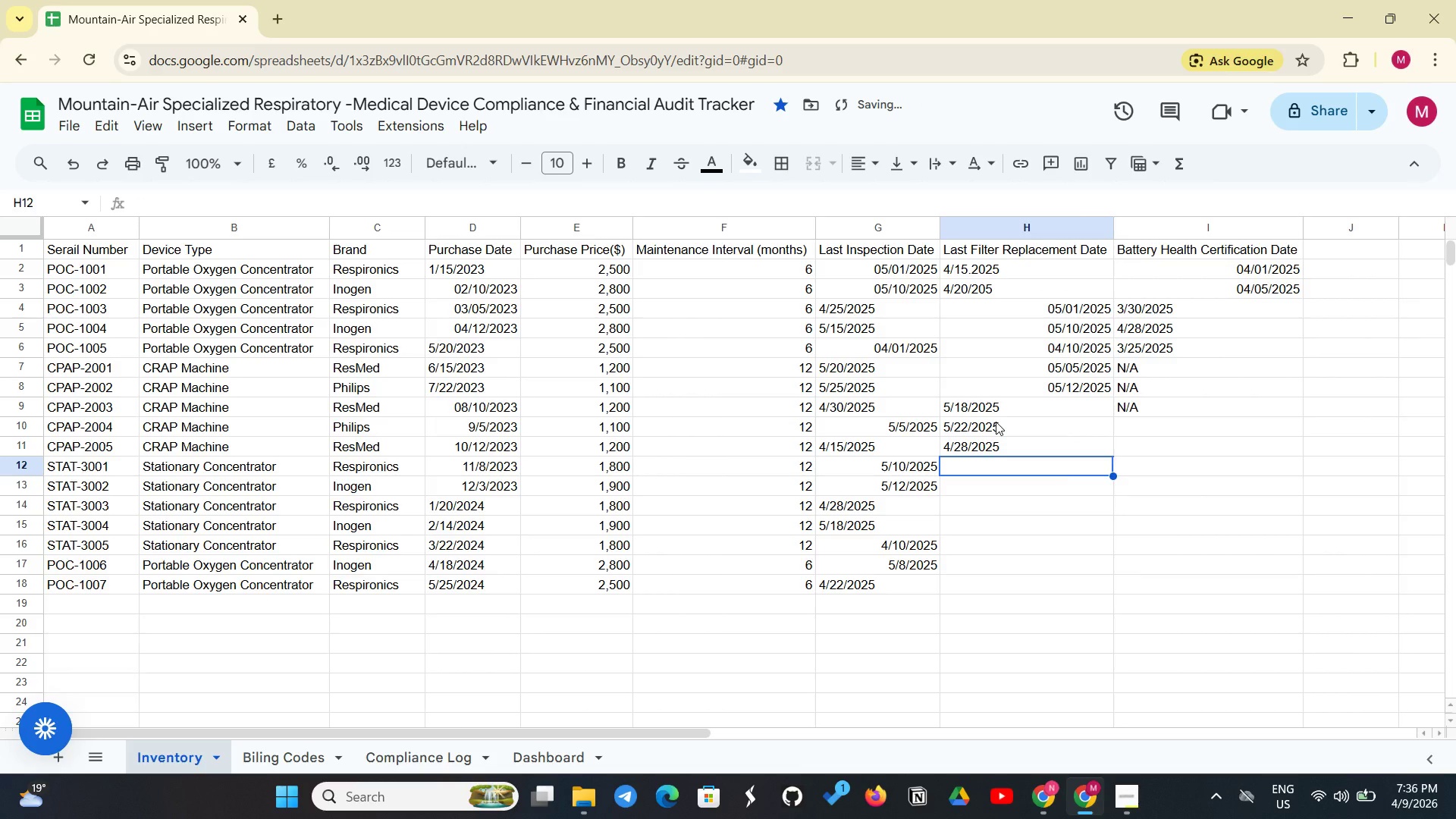 
type(5/1/2025)
 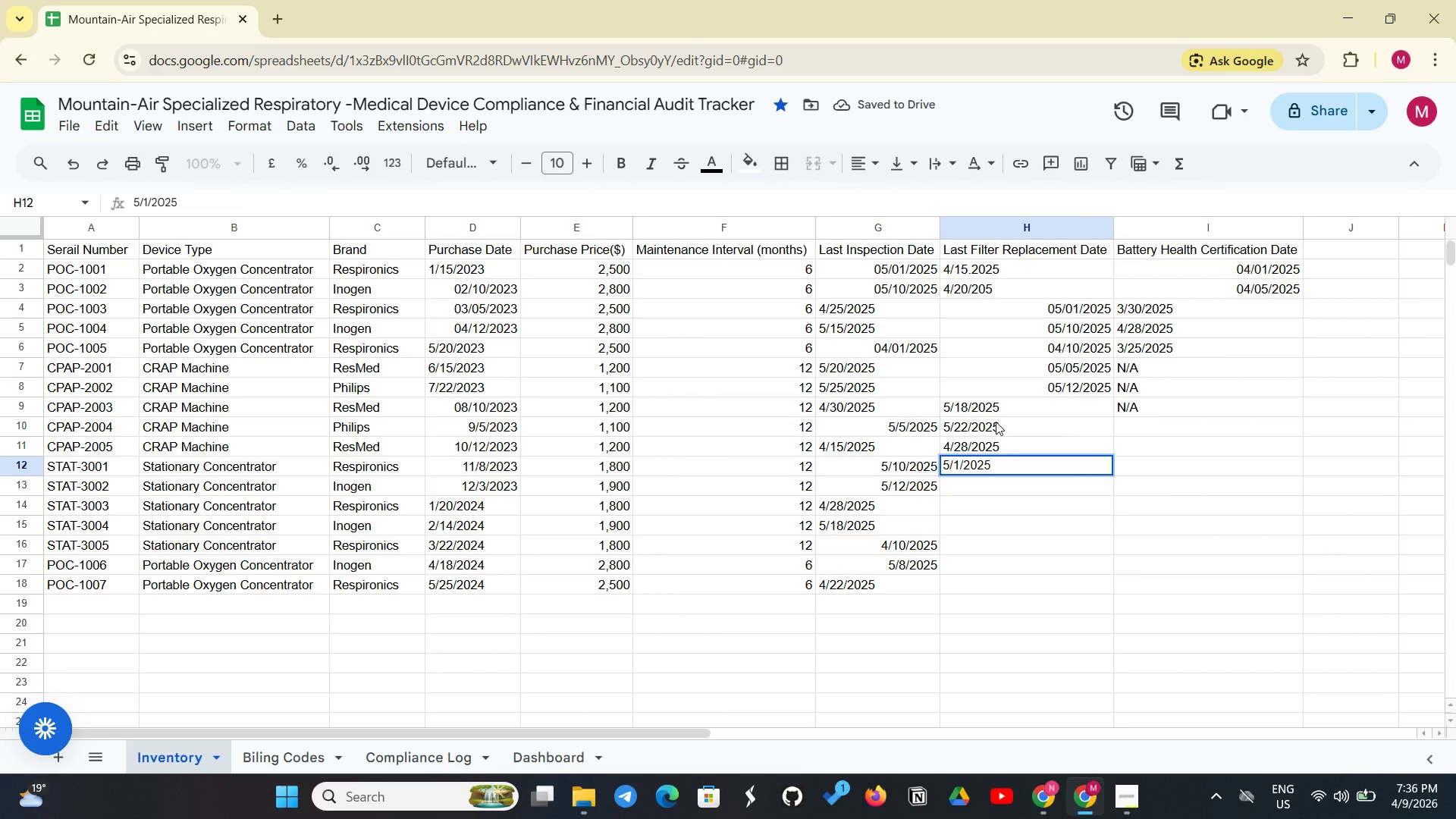 
key(Enter)
 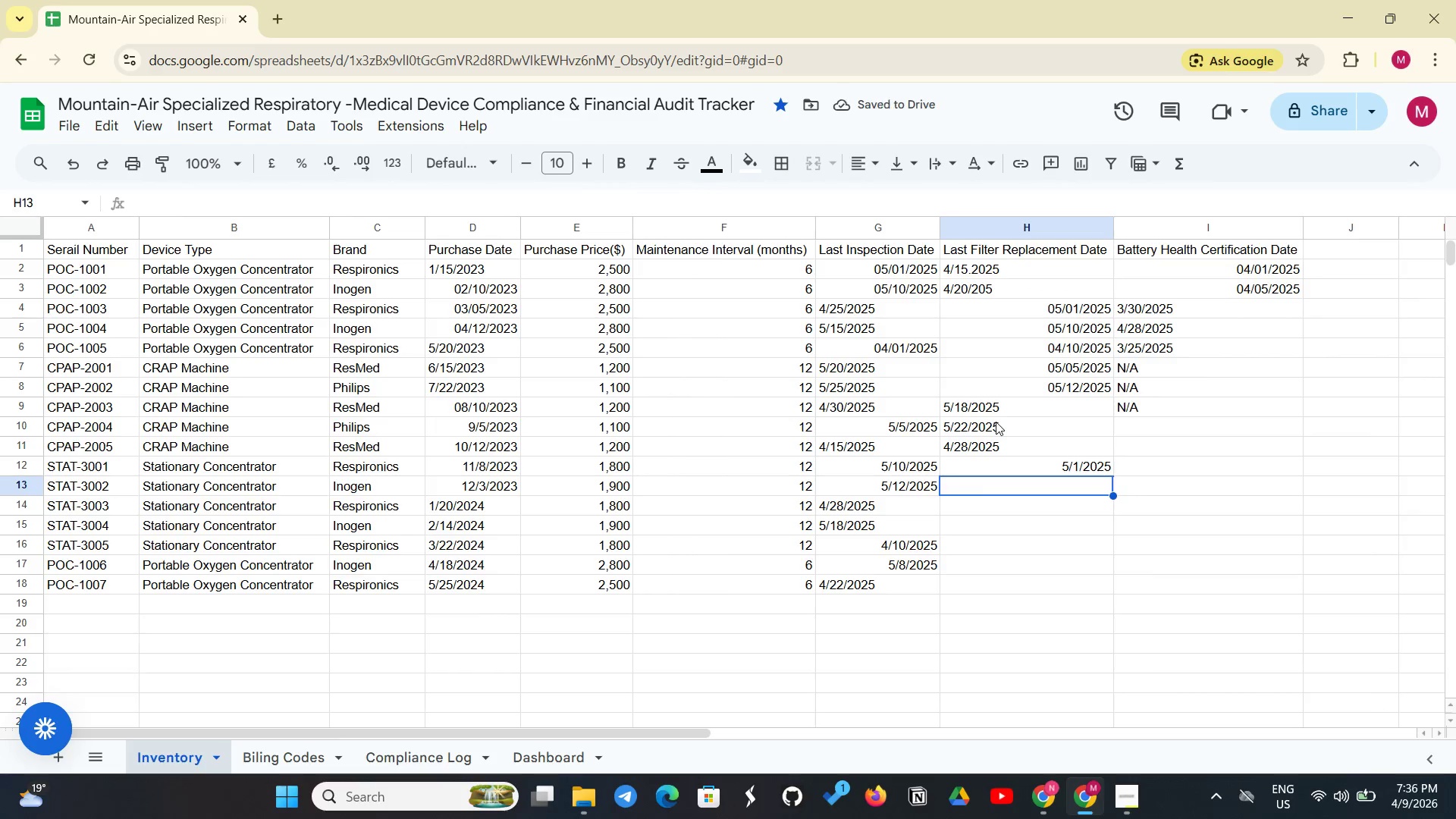 
type(5/8/2025)
 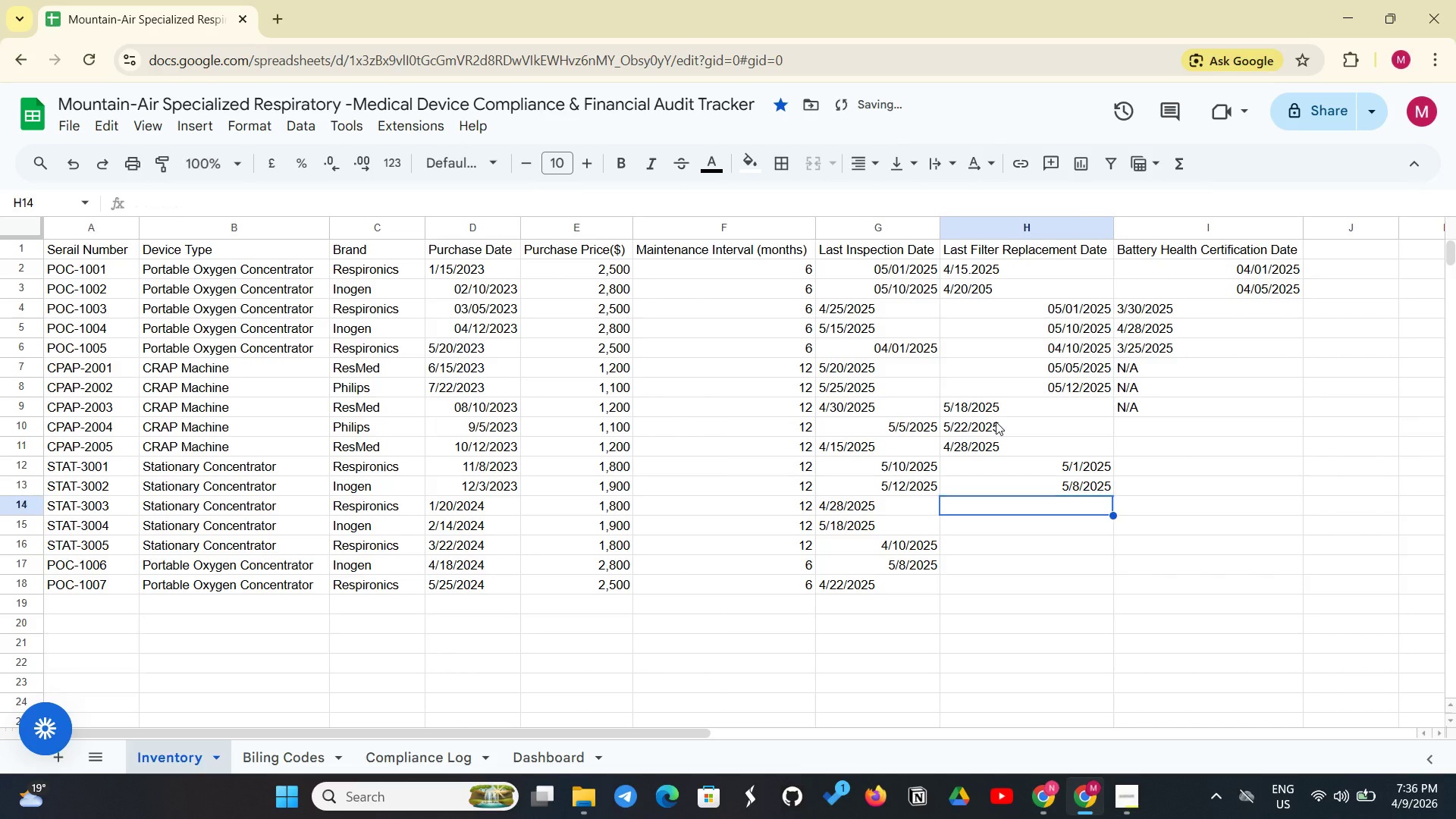 
key(Enter)
 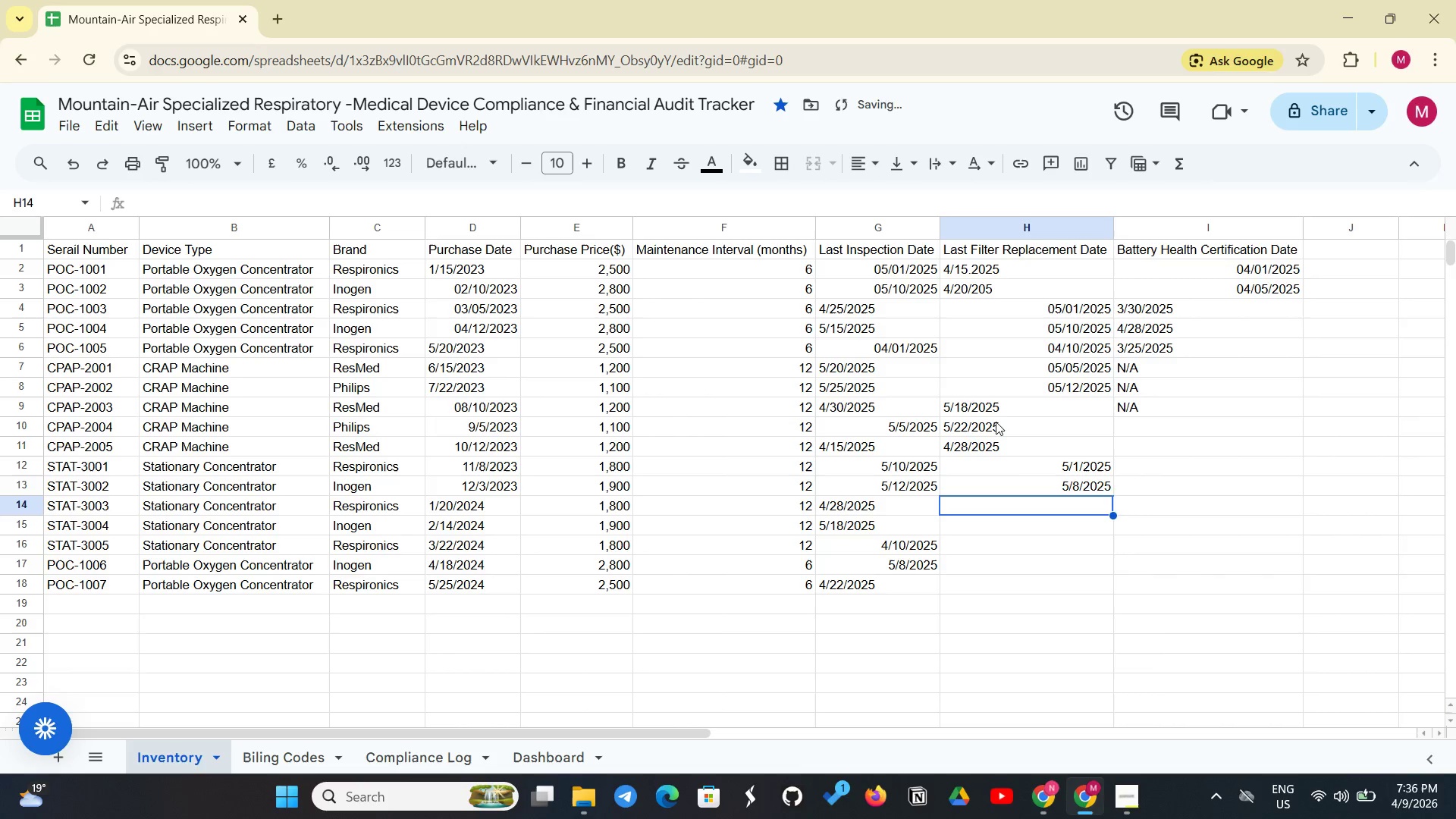 
type(5/15/2025)
 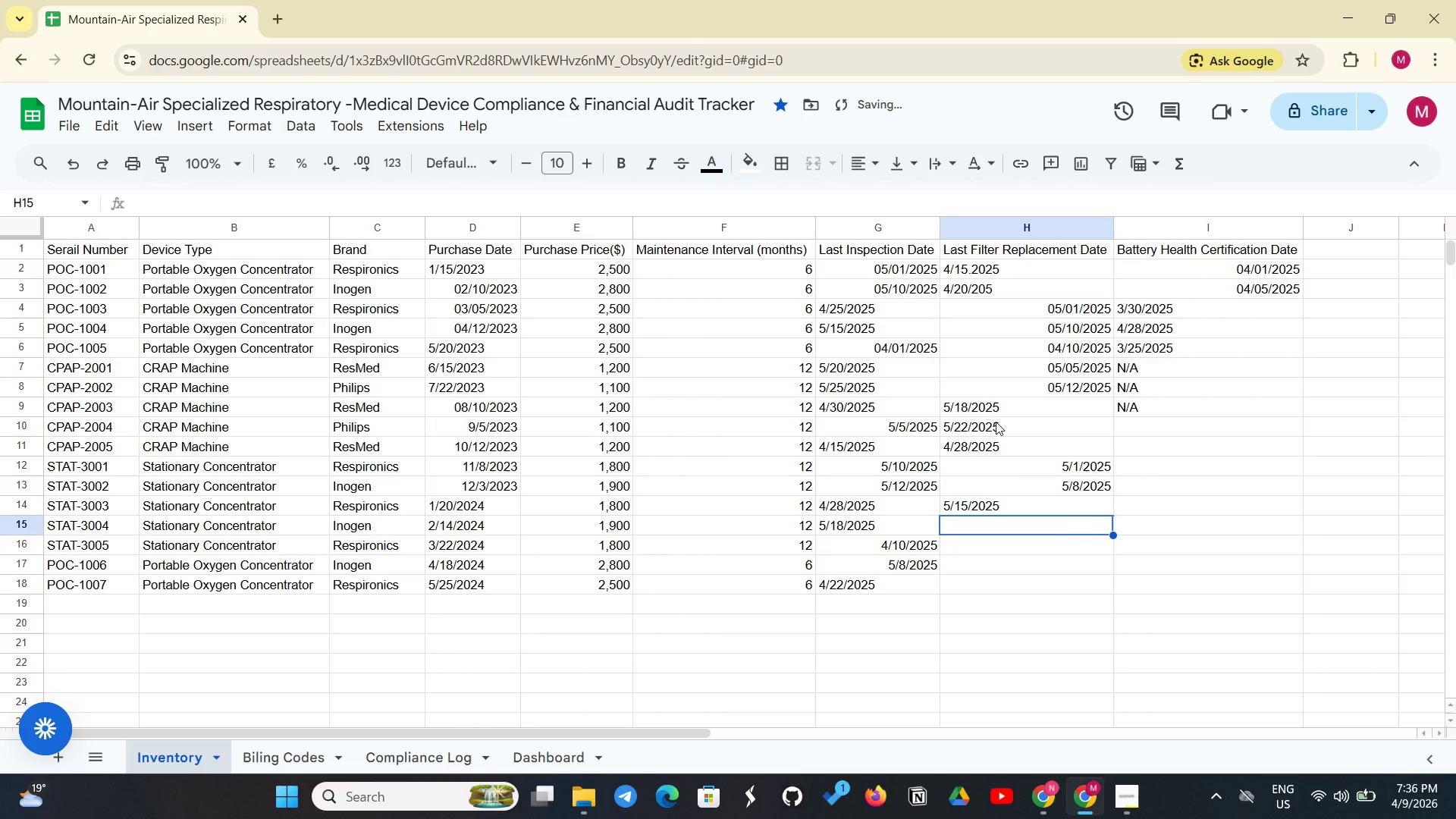 
key(Enter)
 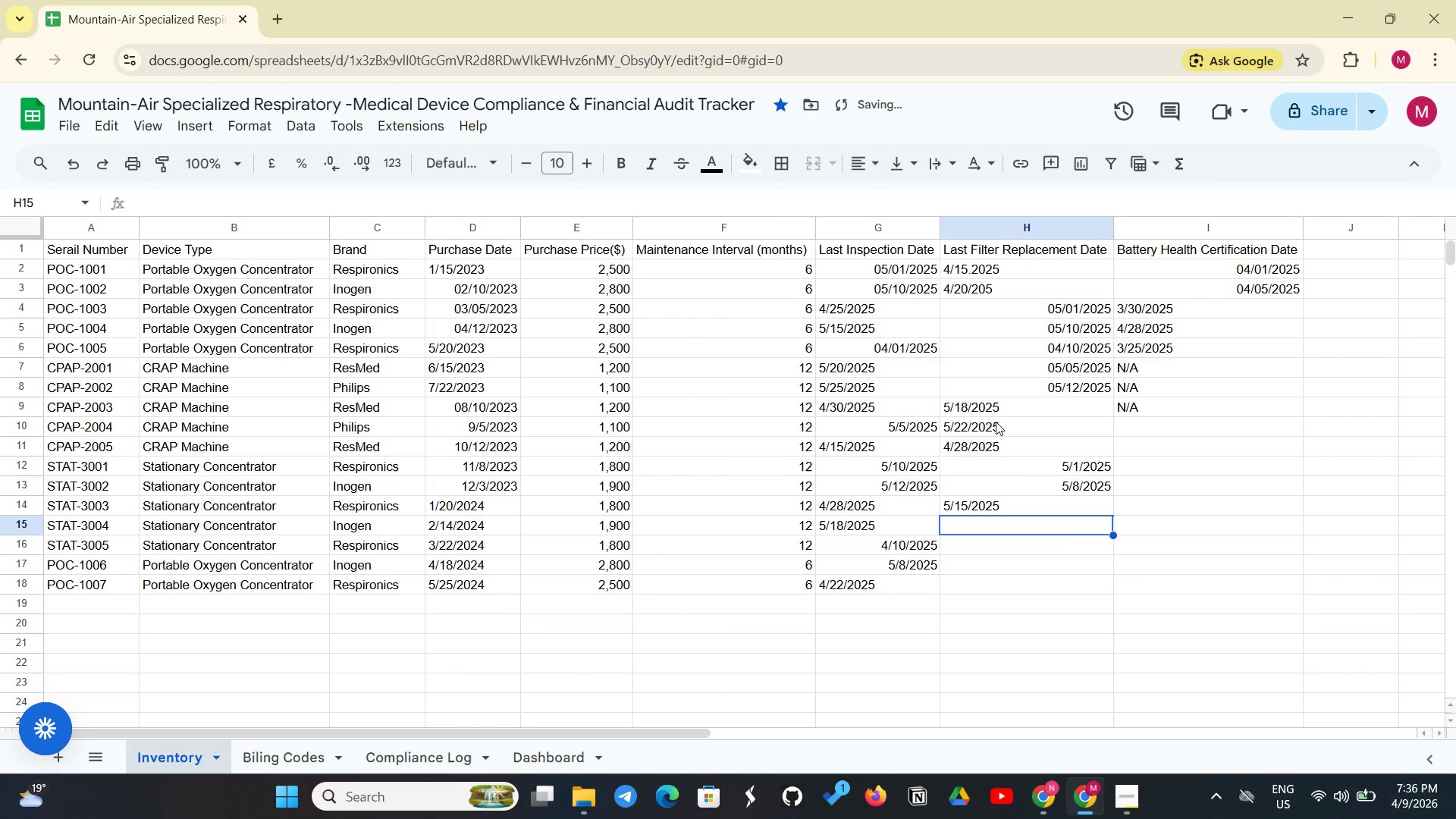 
type(5/20/2025)
 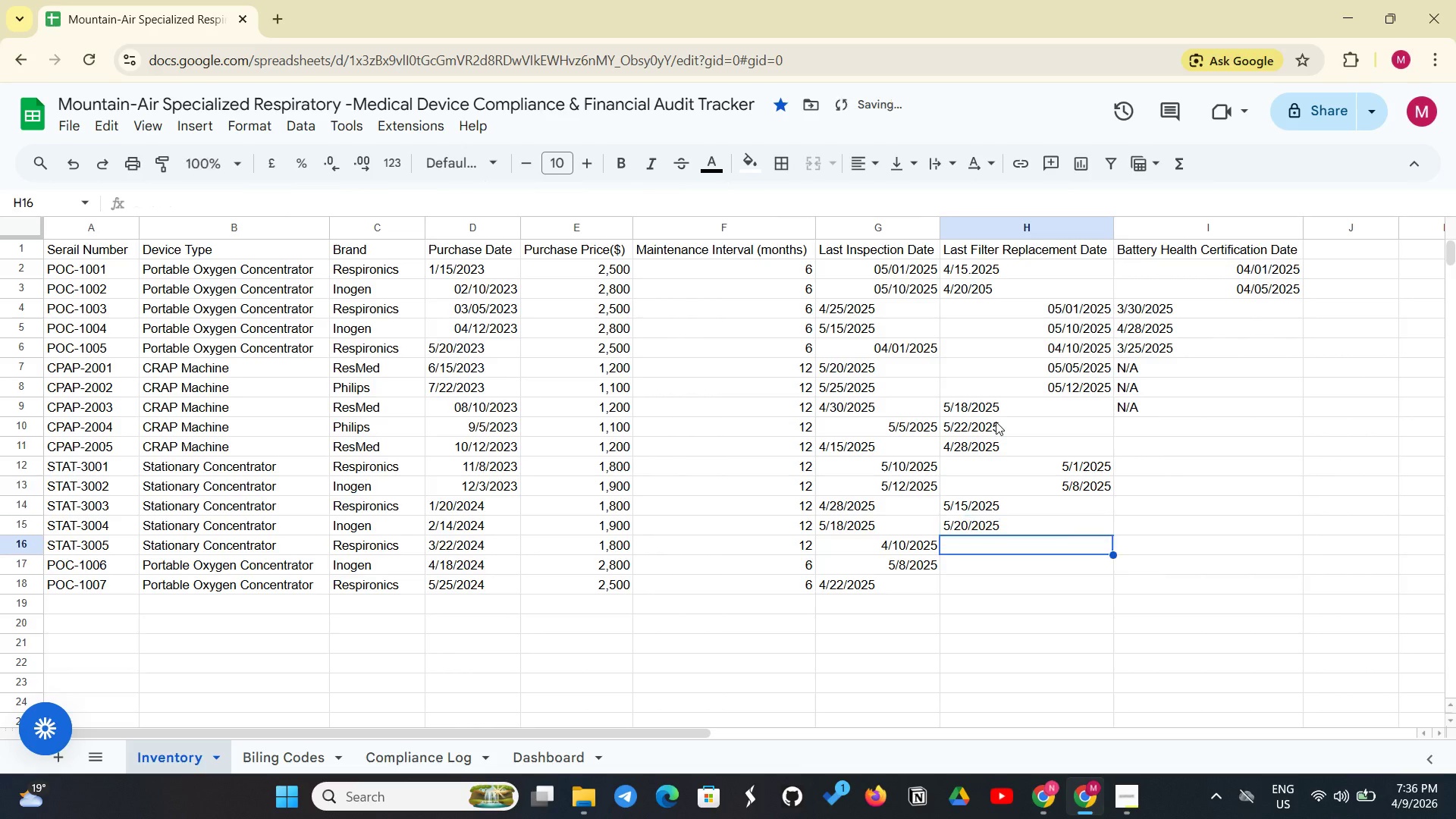 
key(Enter)
 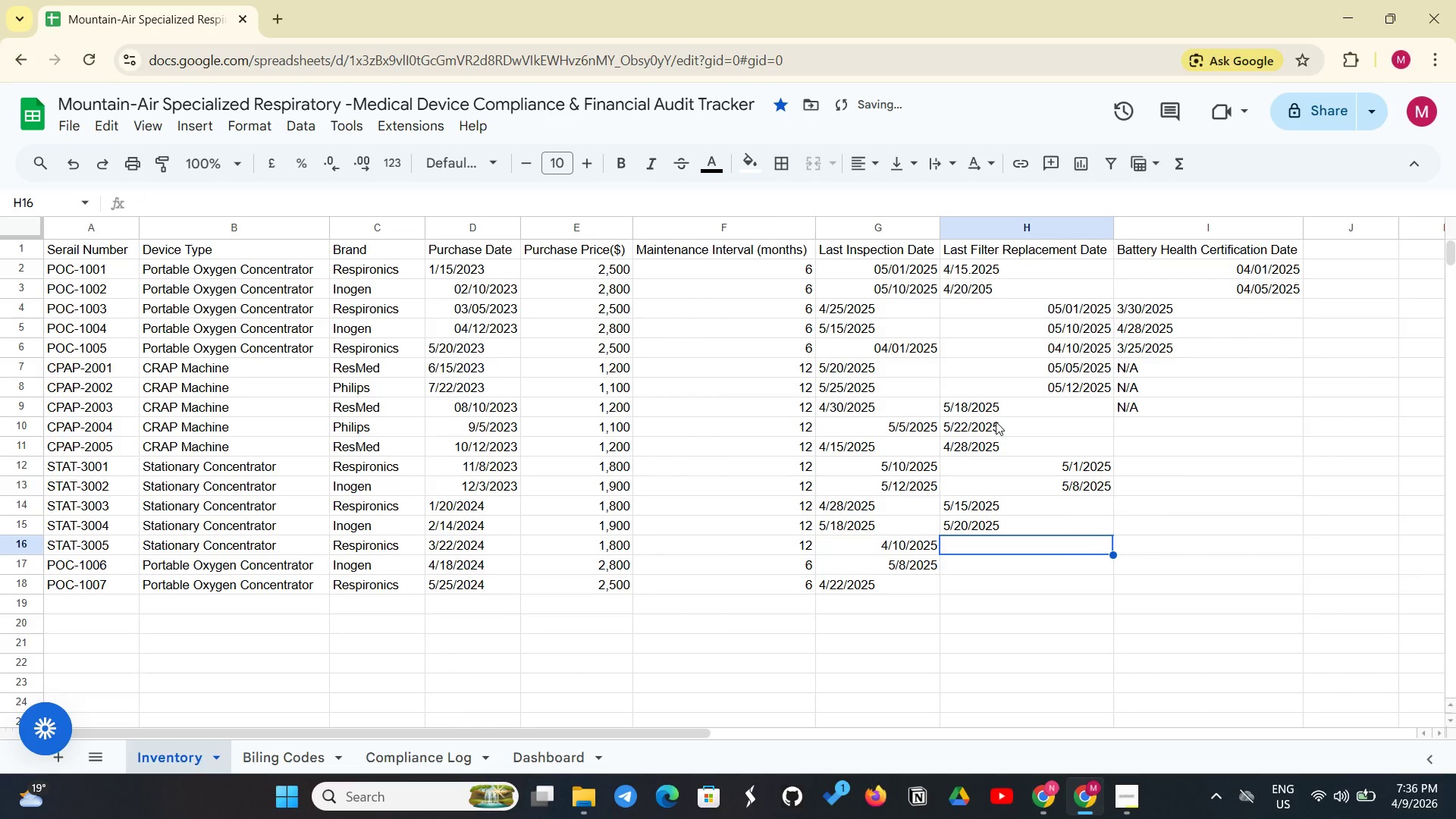 
type(4/25/2025)
 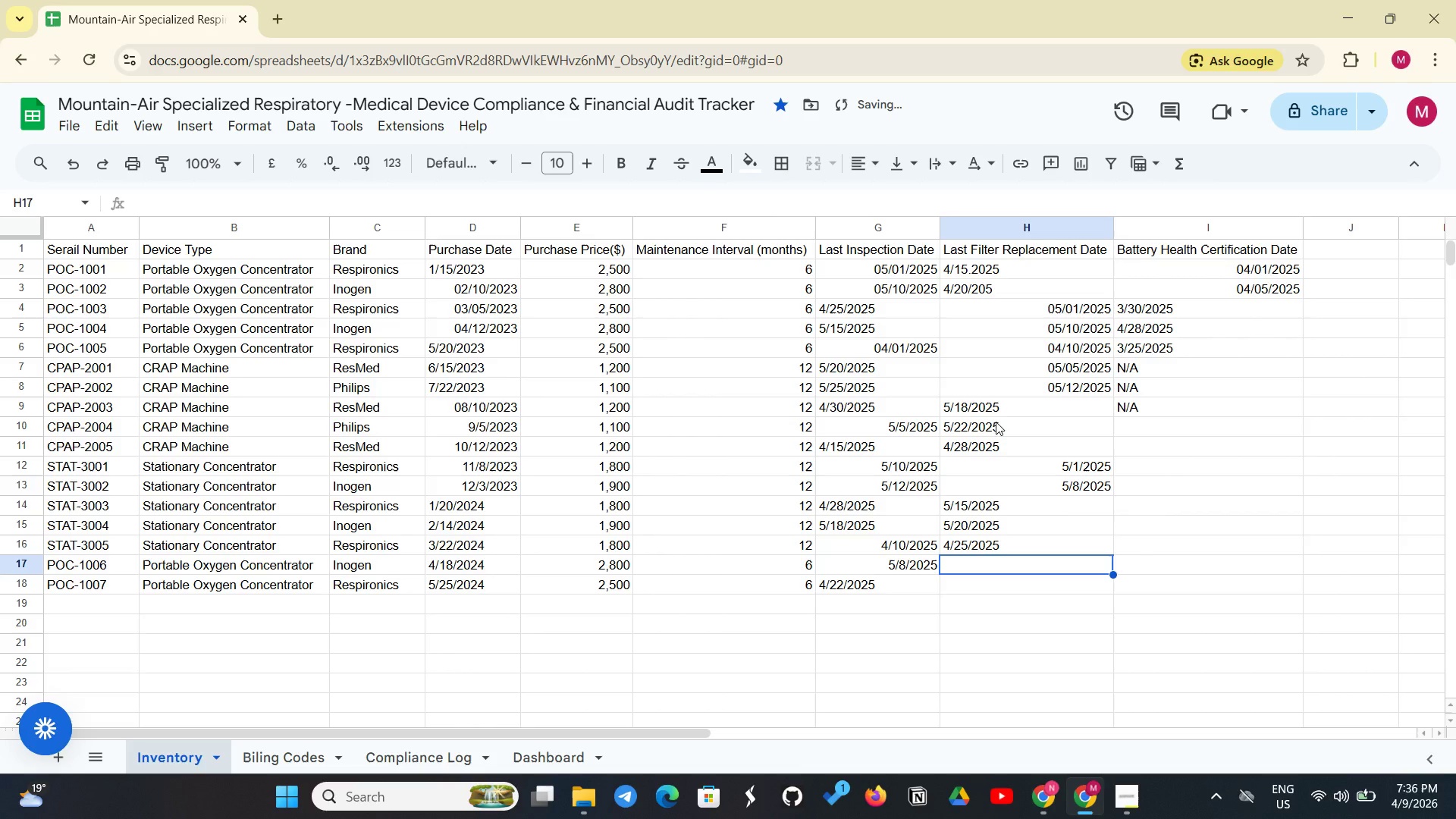 
key(Enter)
 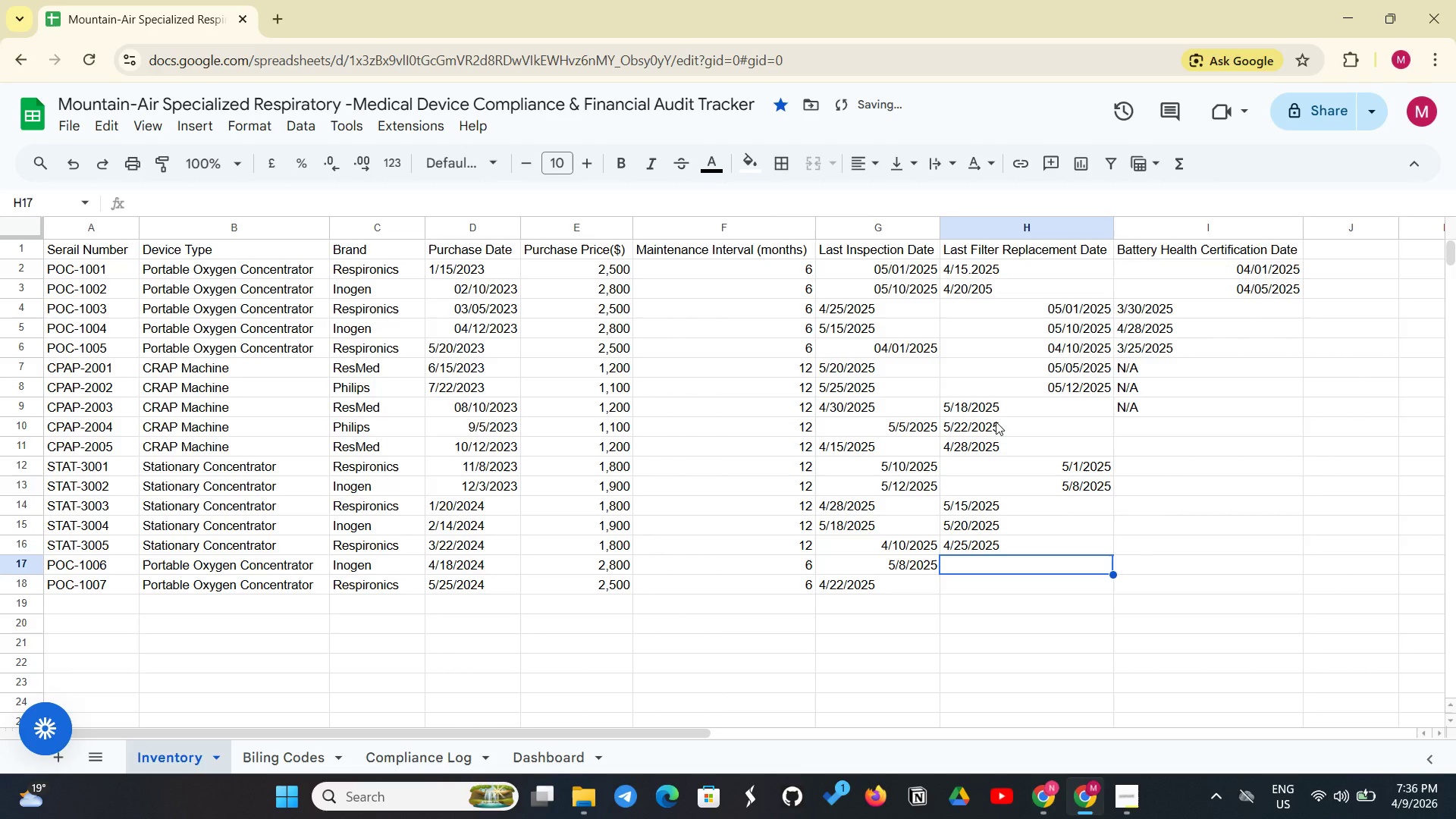 
type(5/14/3)
key(Backspace)
type(2025)
 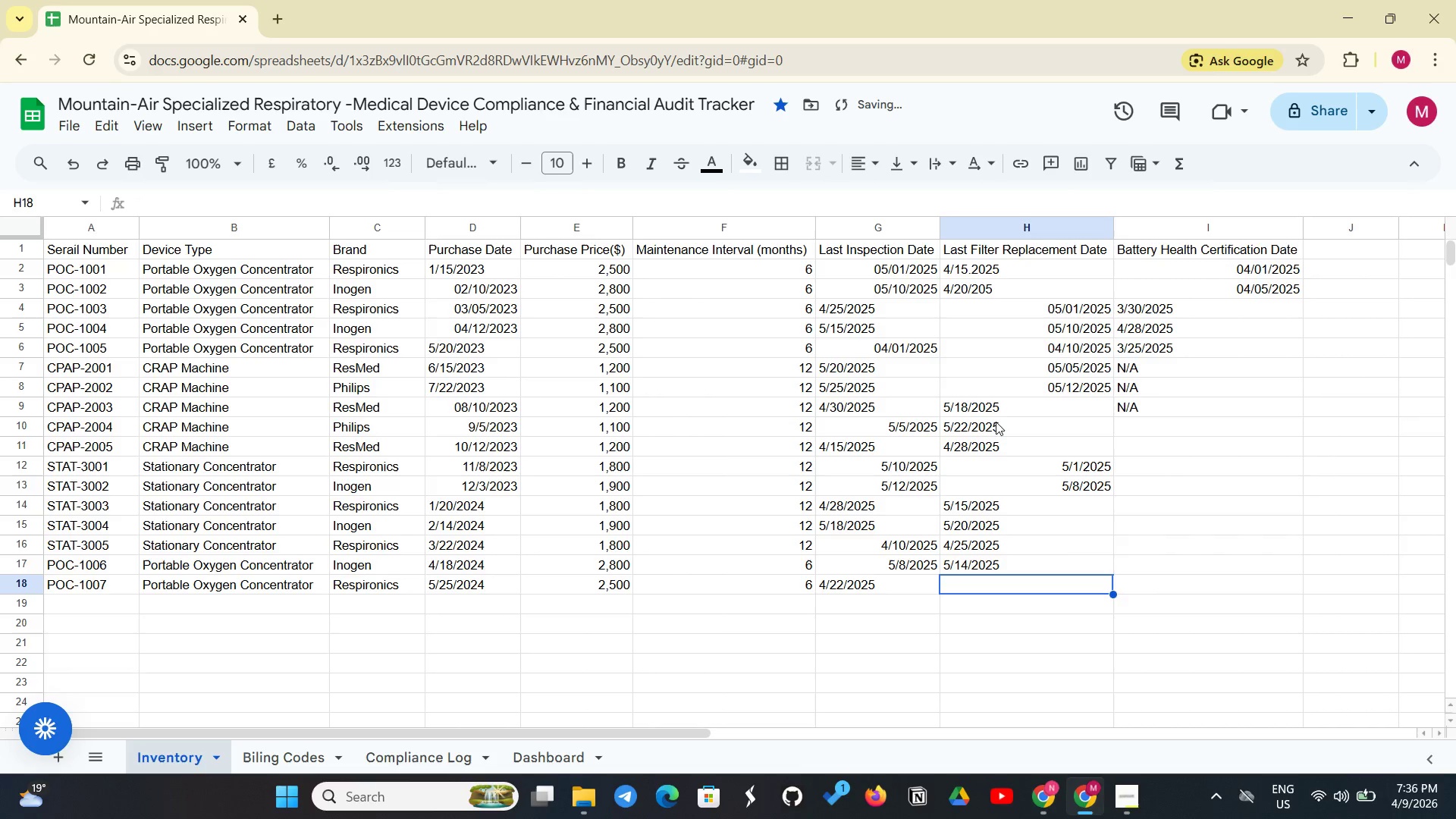 
key(Enter)
 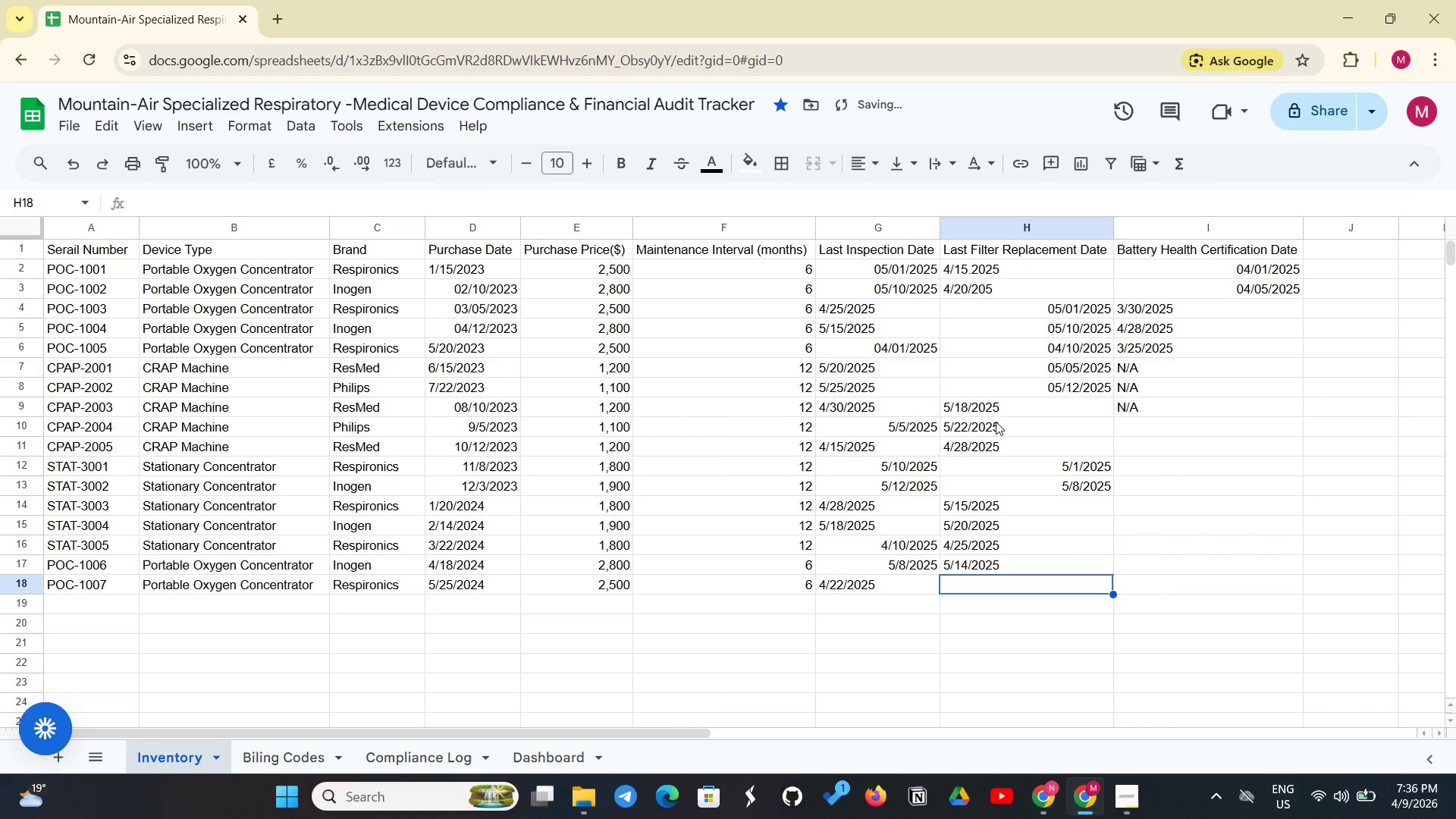 
type(4/30/3)
key(Backspace)
type(2025)
 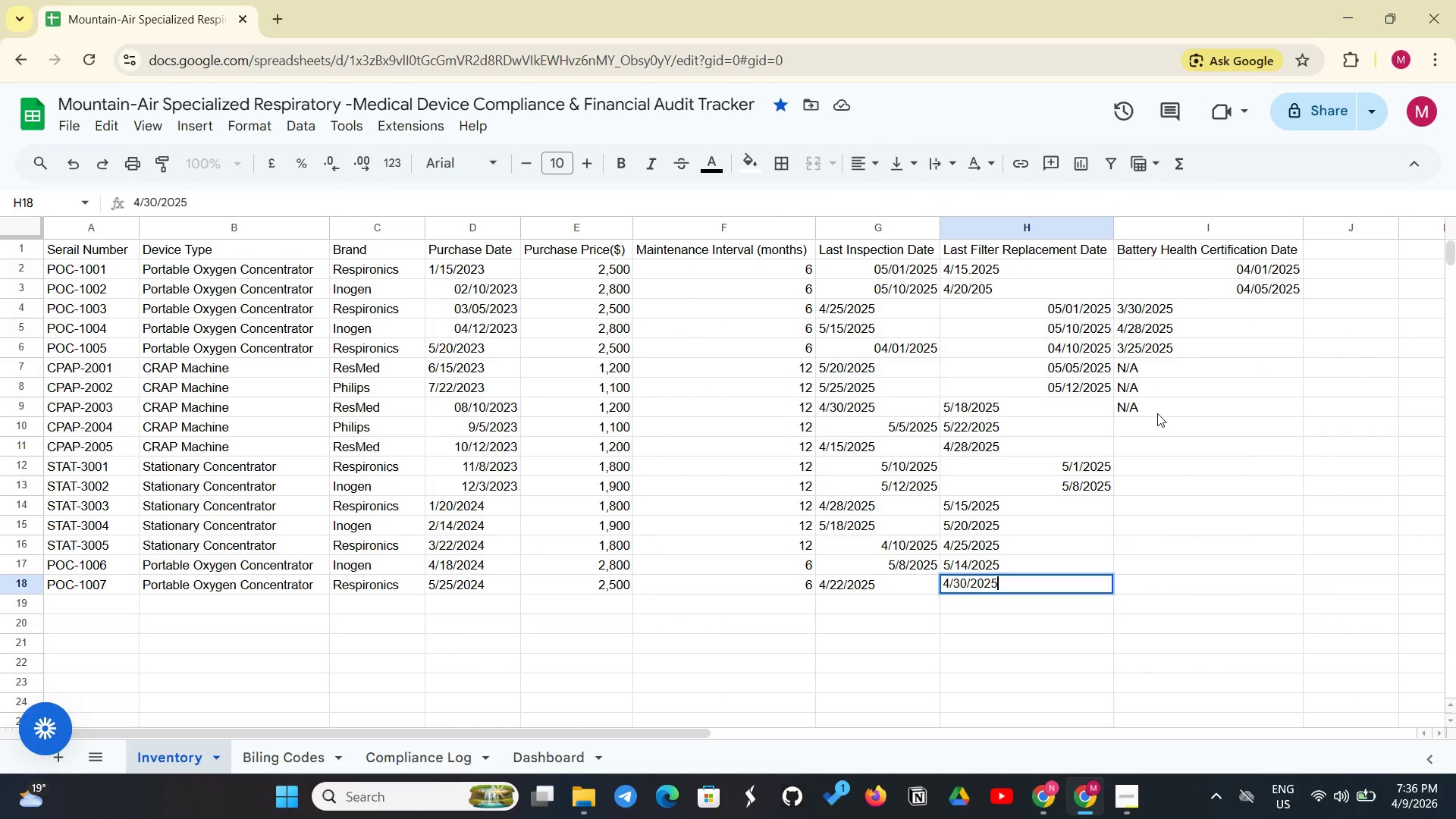 
left_click([1137, 423])
 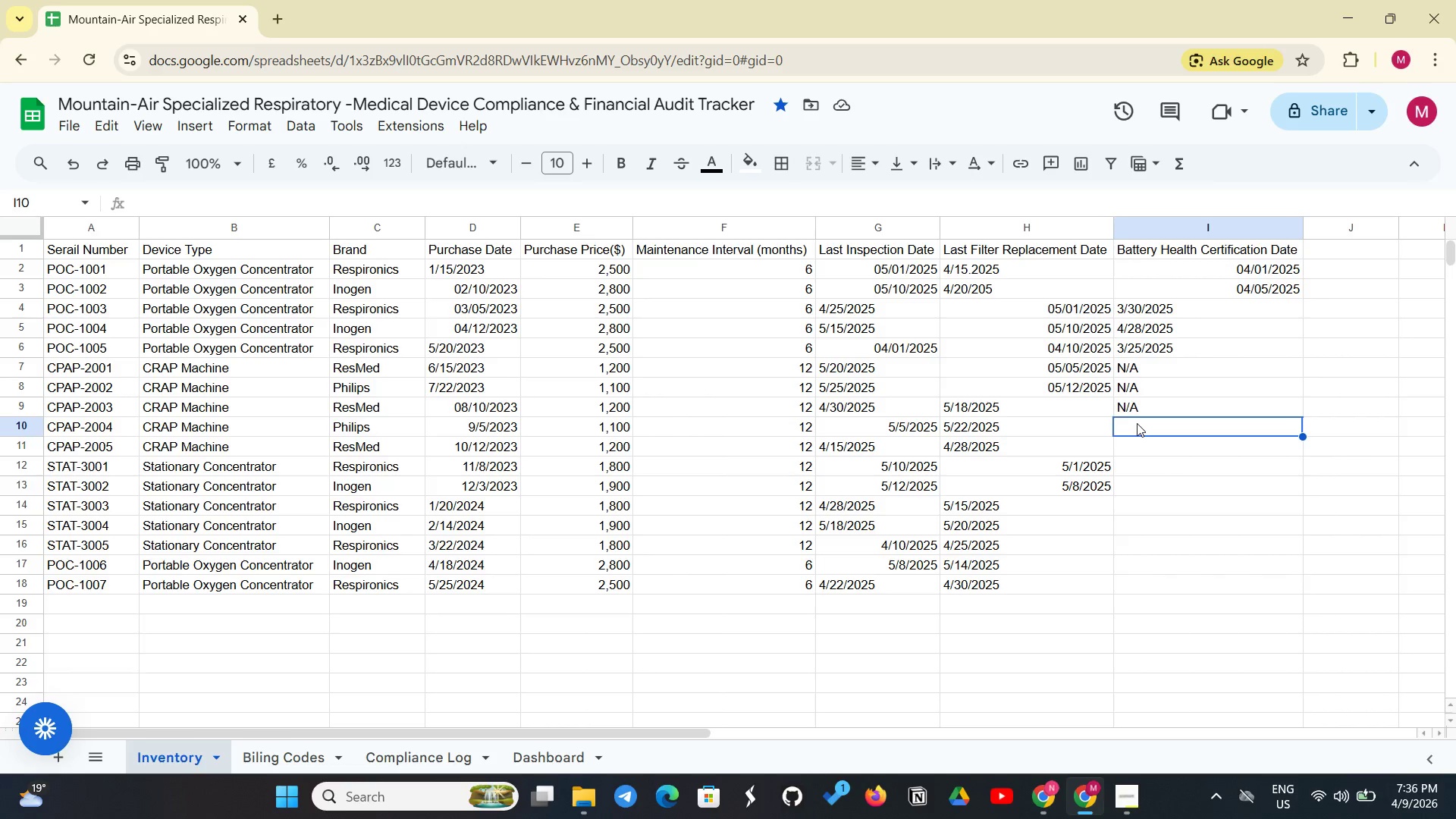 
wait(7.45)
 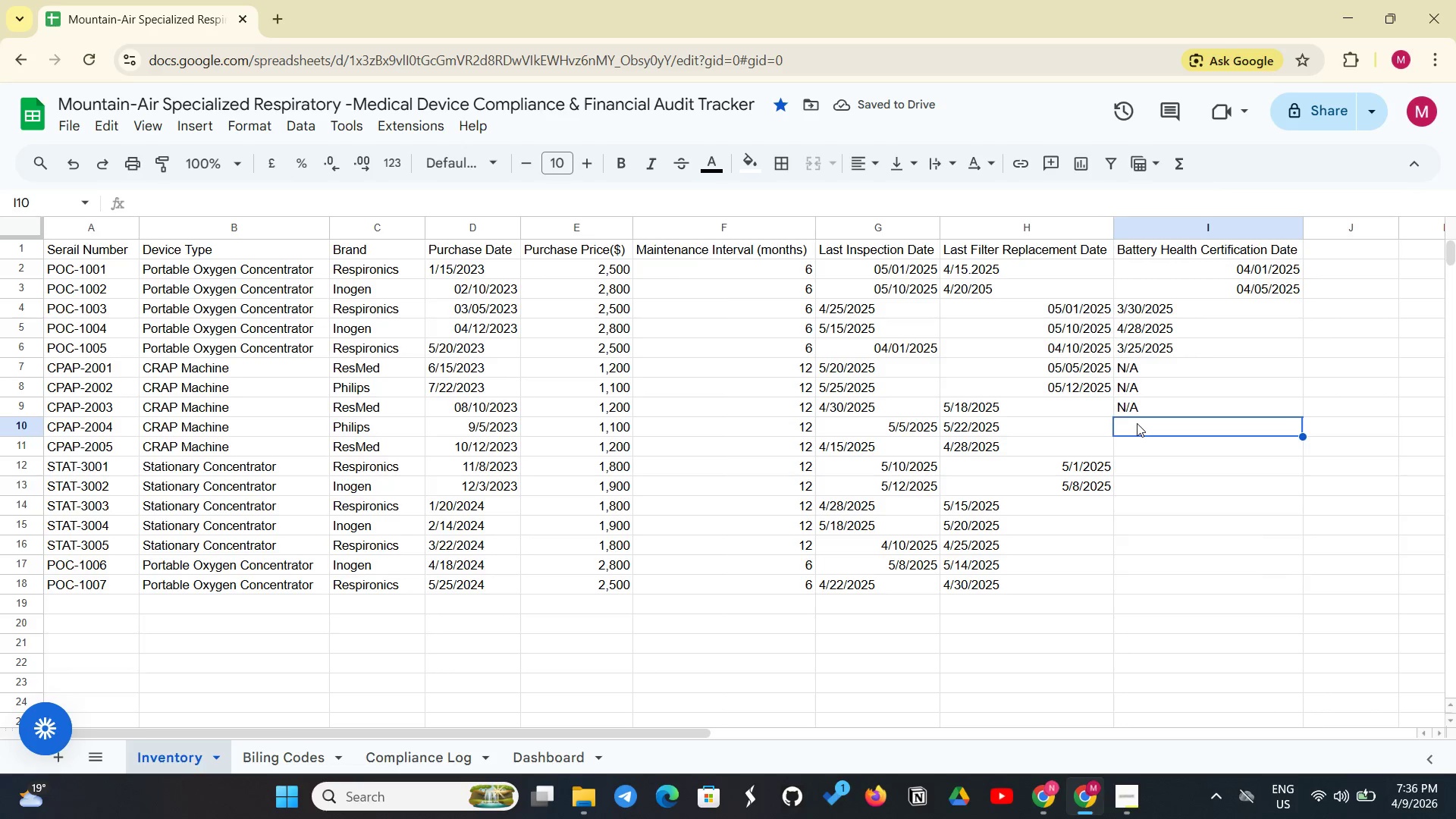 
key(Shift+N)
 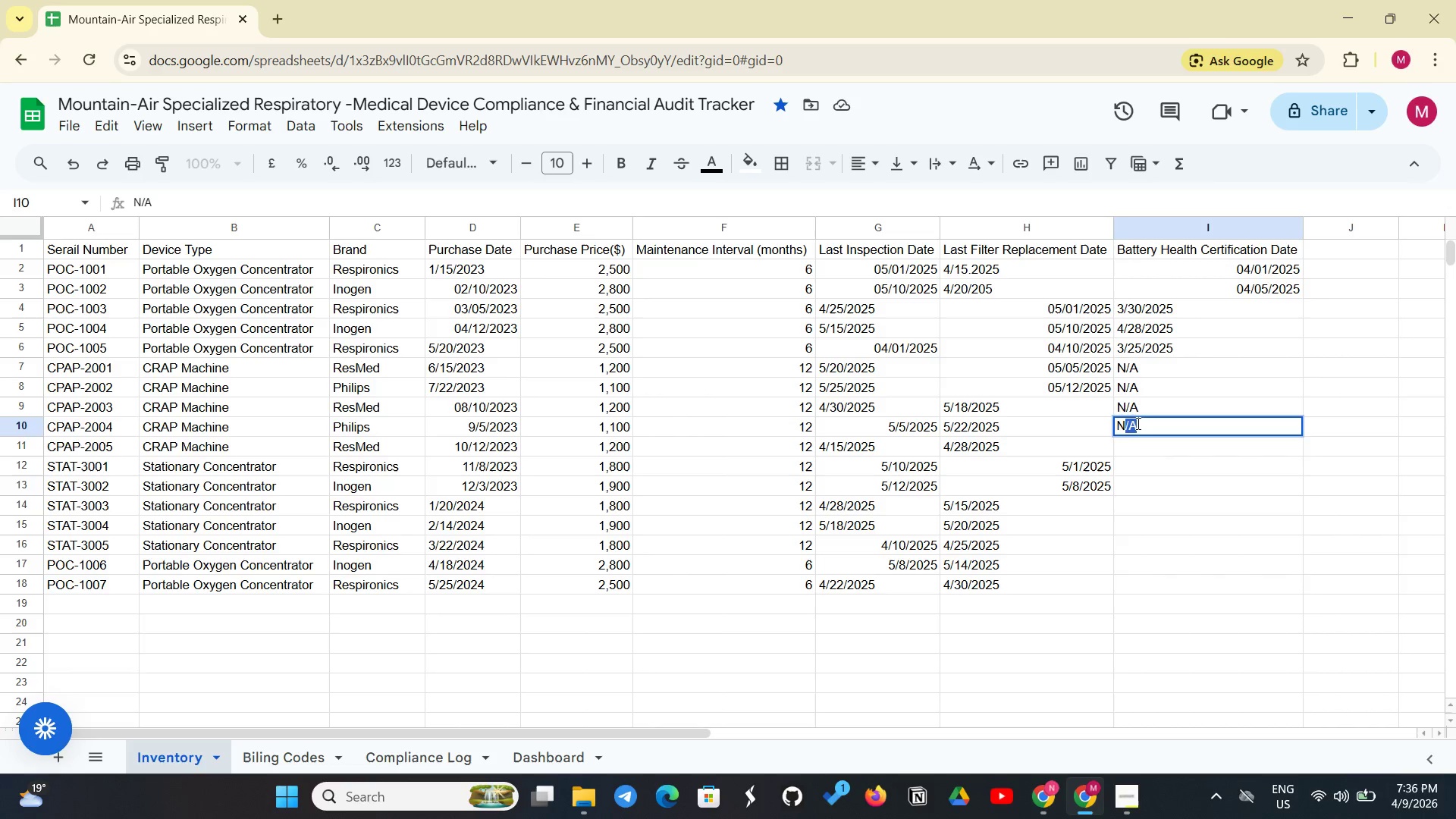 
key(Enter)
 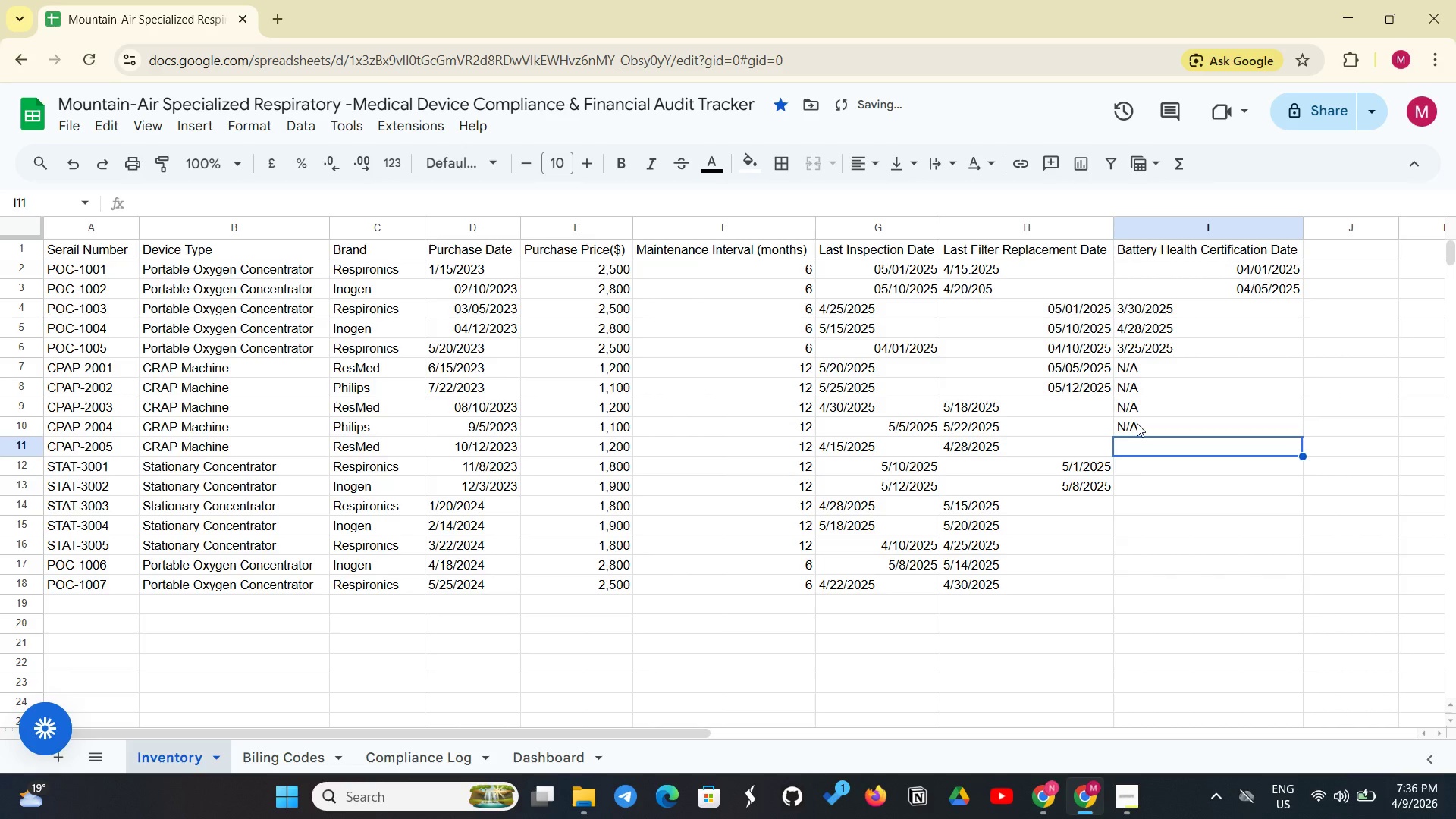 
key(Shift+N)
 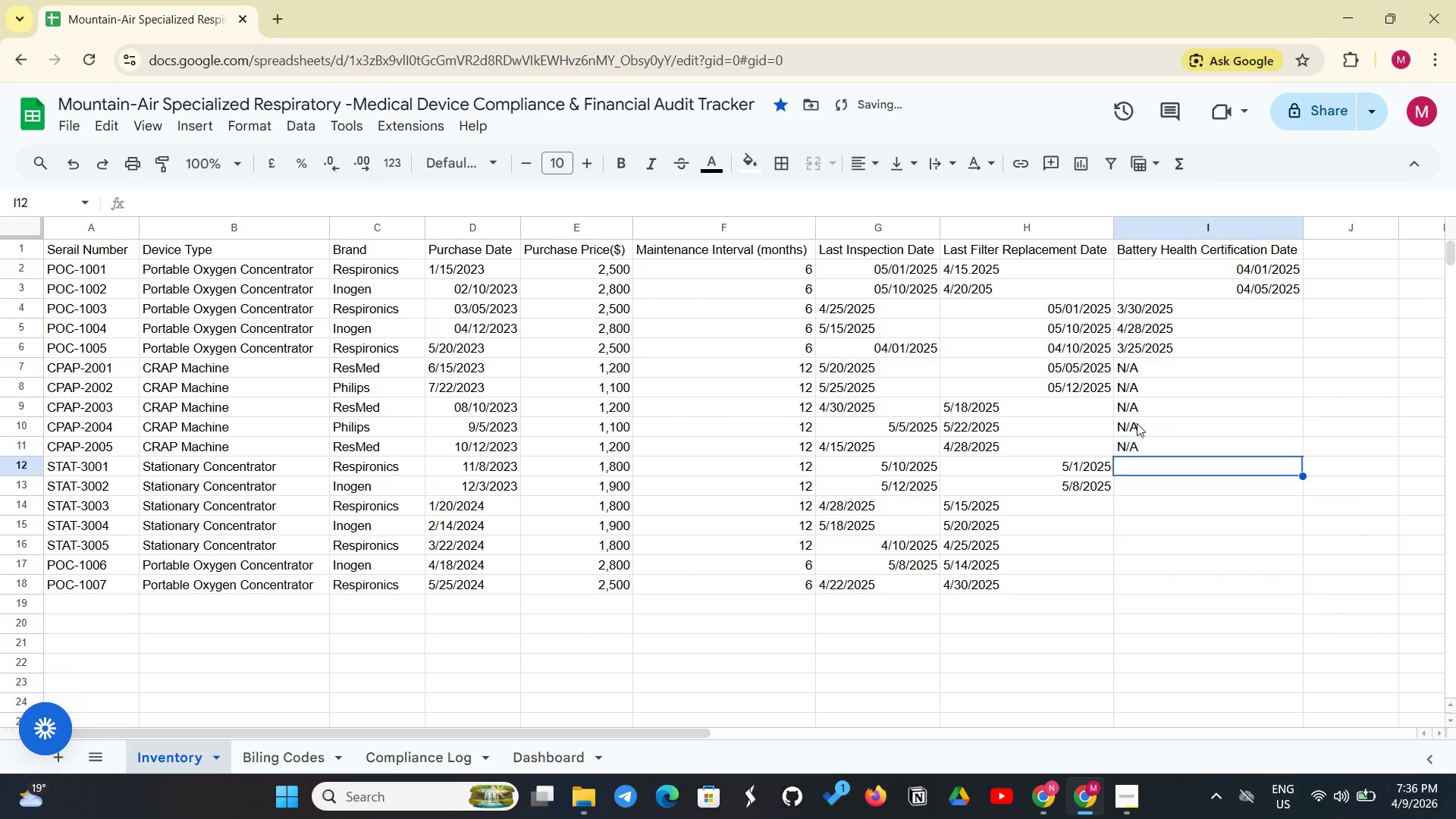 
key(Enter)
 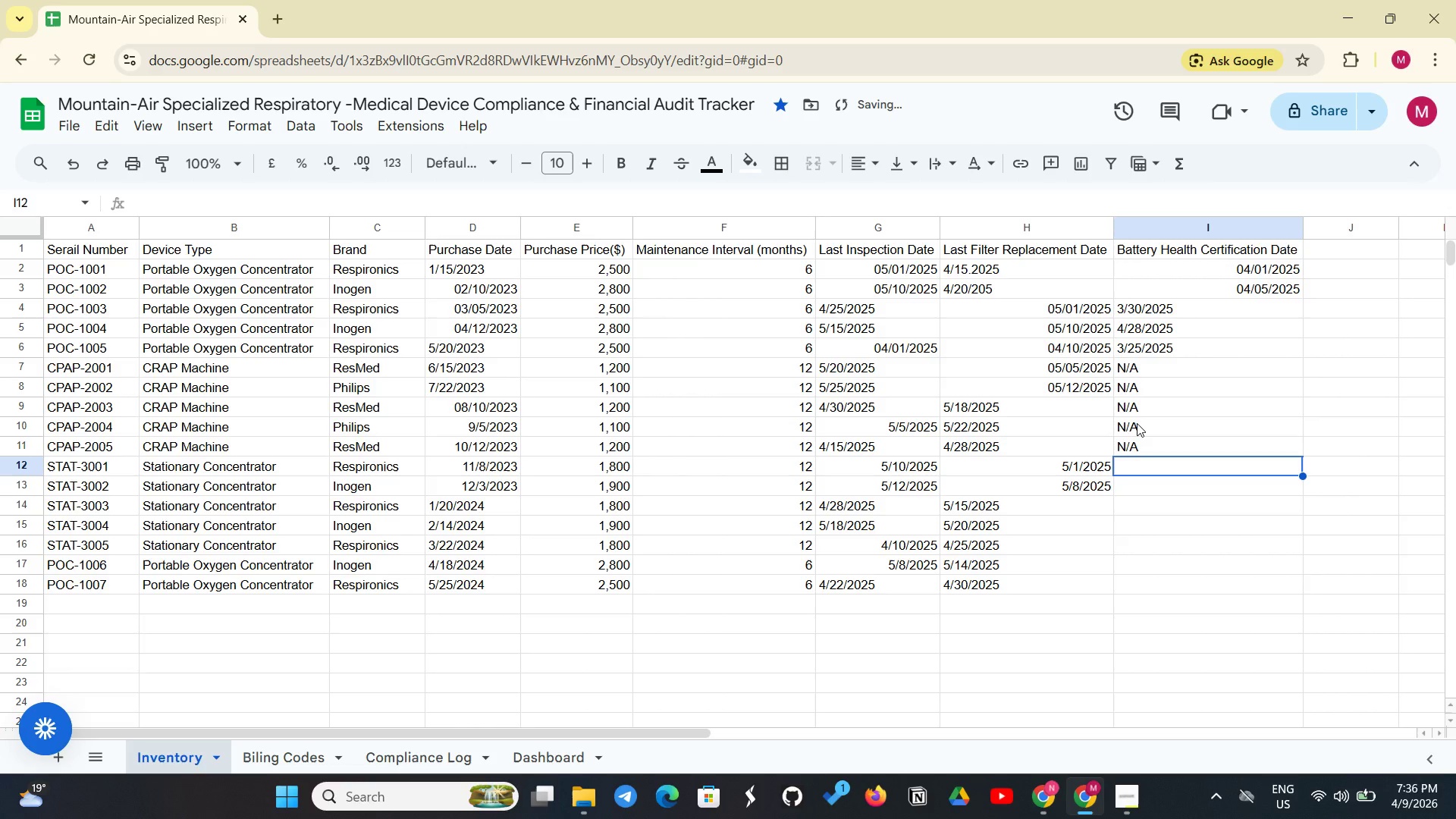 
type(4/20/2025)
 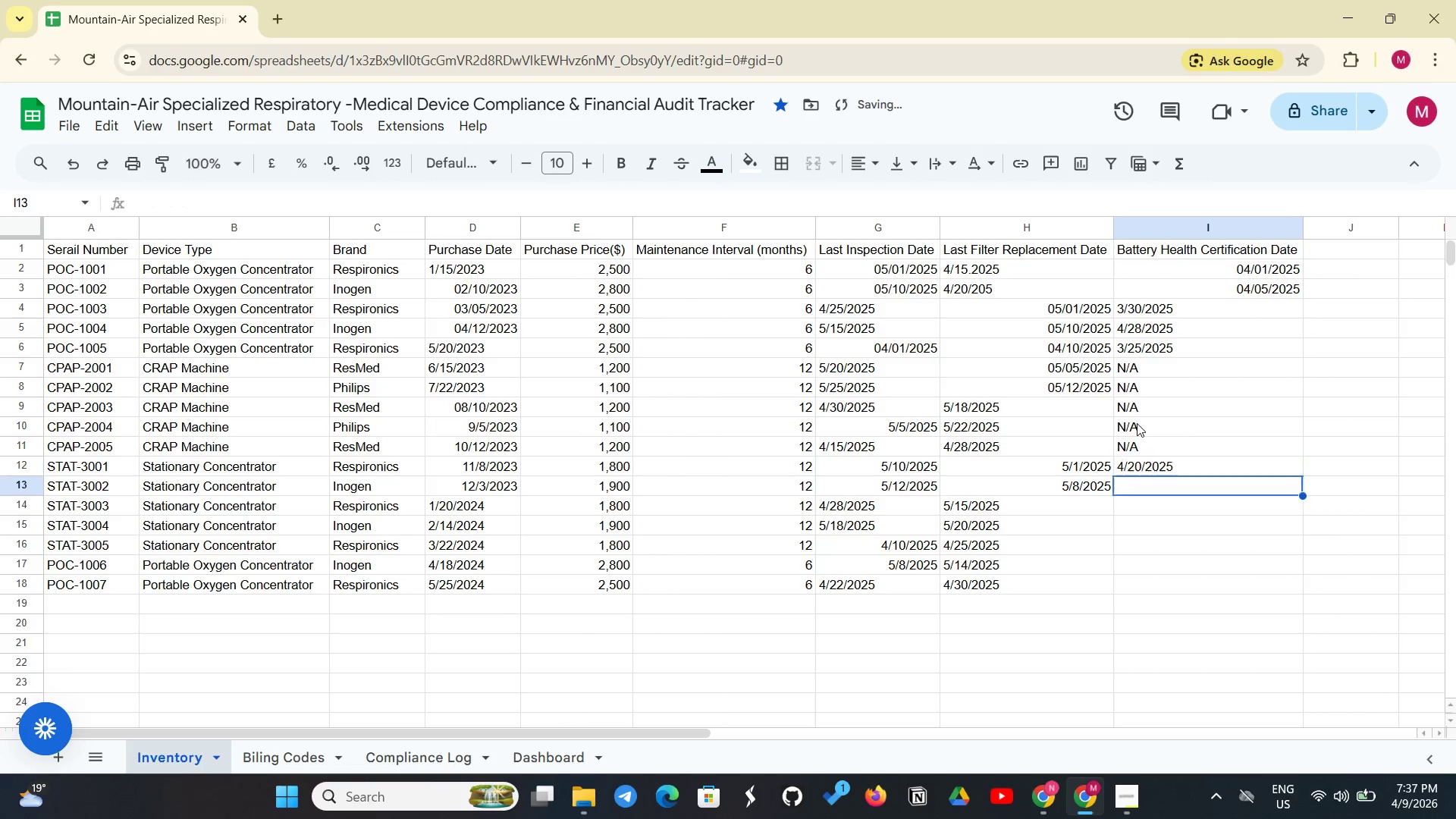 
key(Enter)
 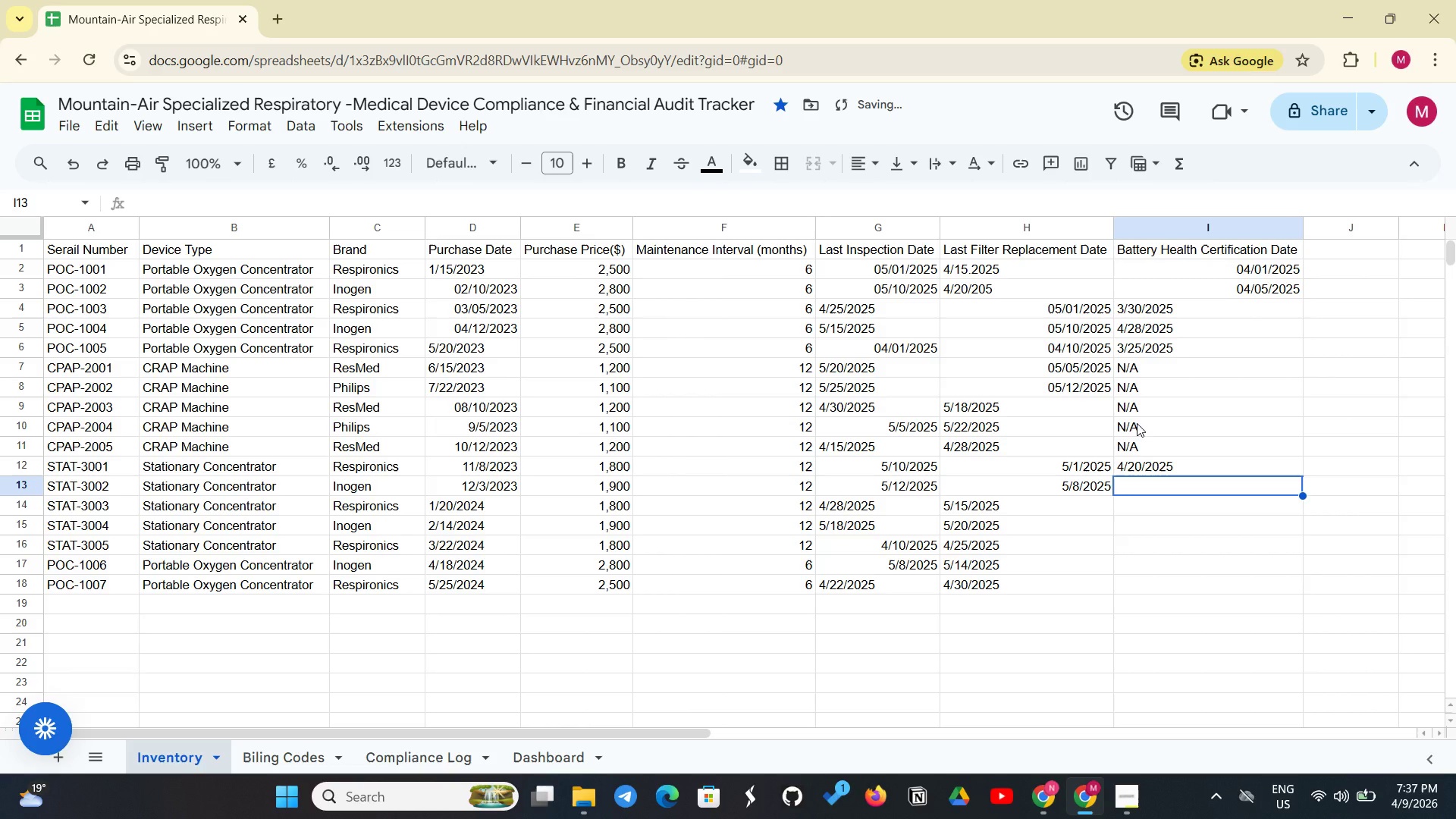 
type(4/25/2025)
 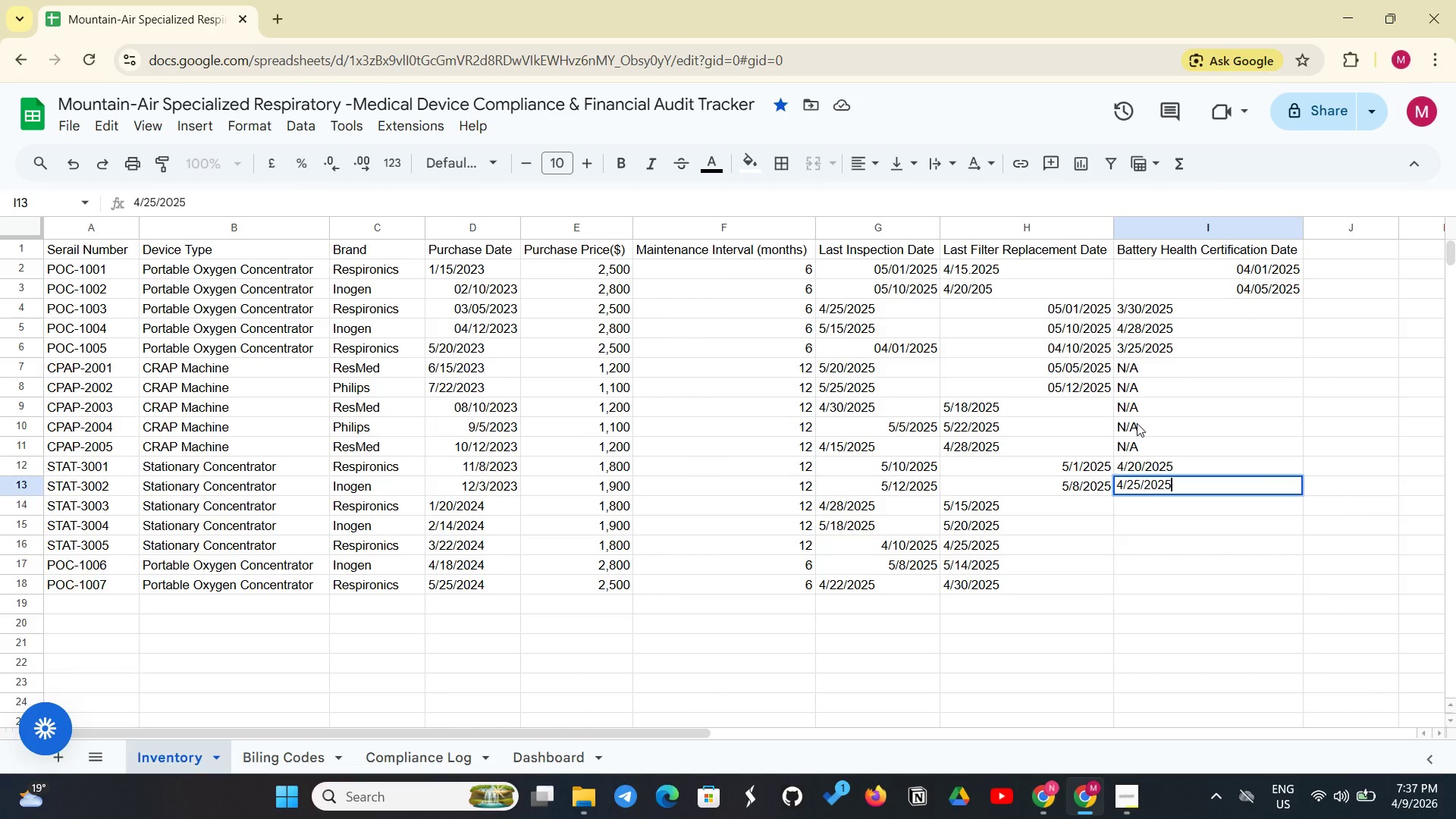 
key(Enter)
 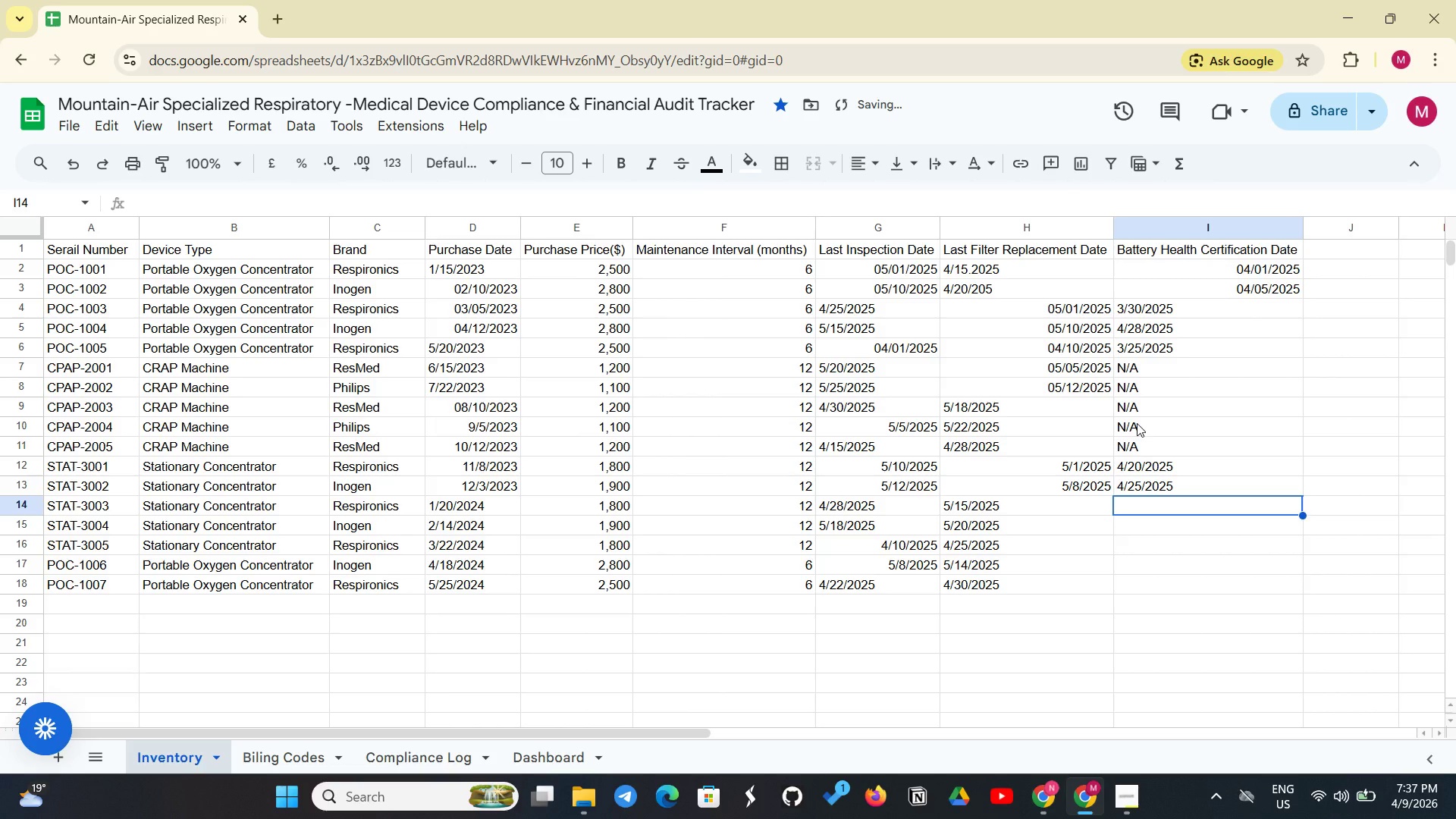 
type(4/10/2025)
 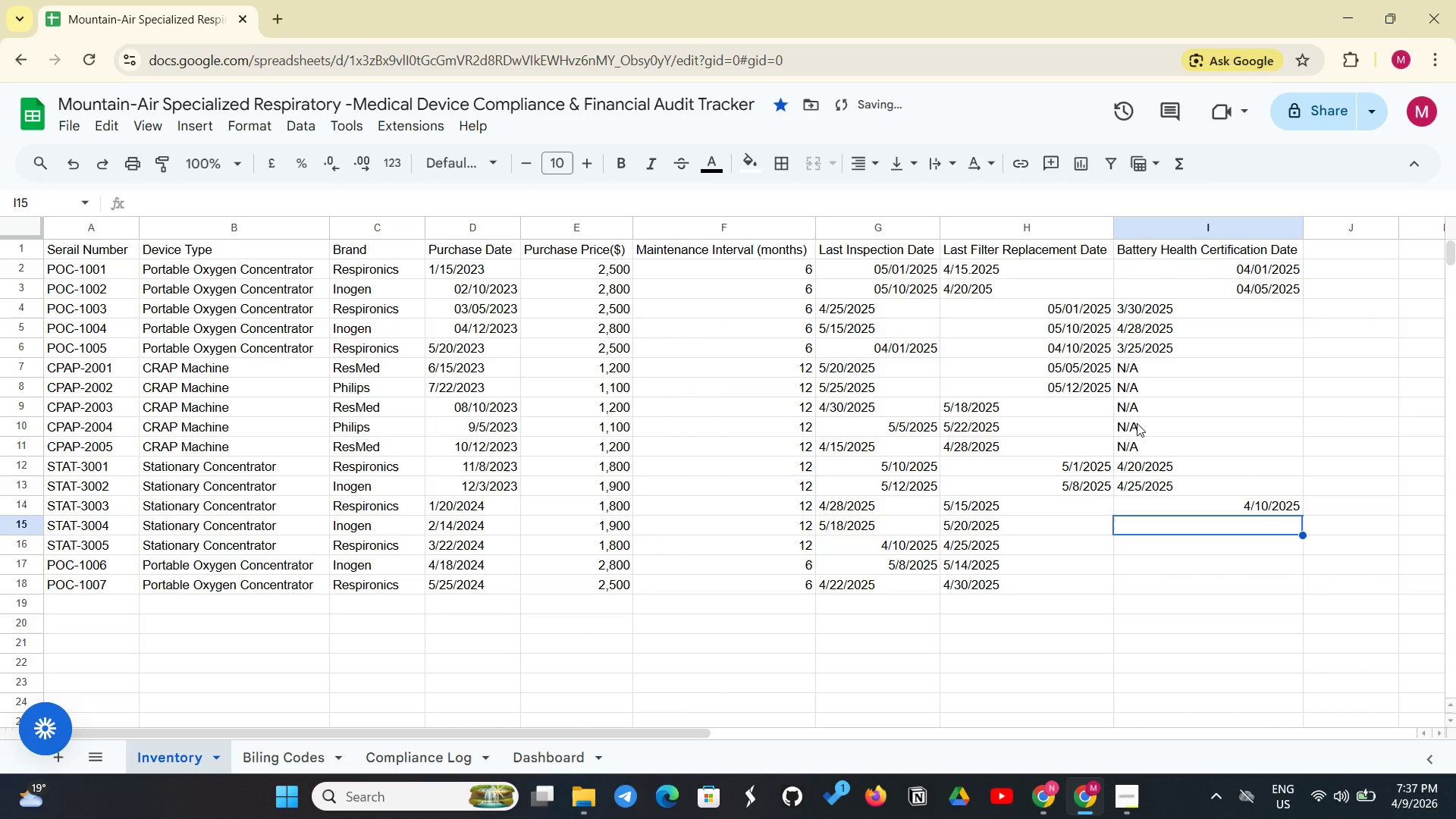 
key(Enter)
 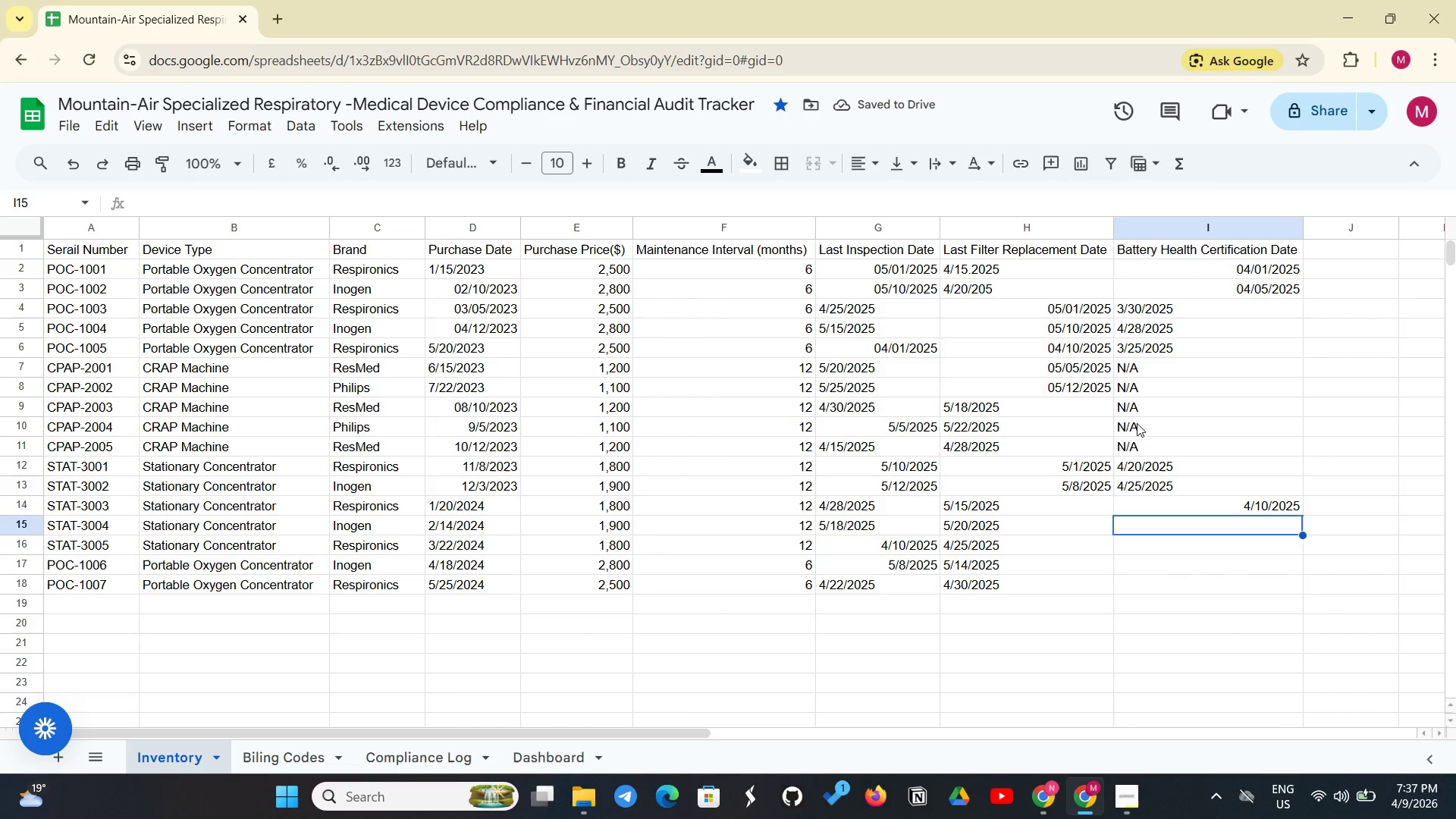 
type(5/2)
key(Backspace)
type(1/2025)
 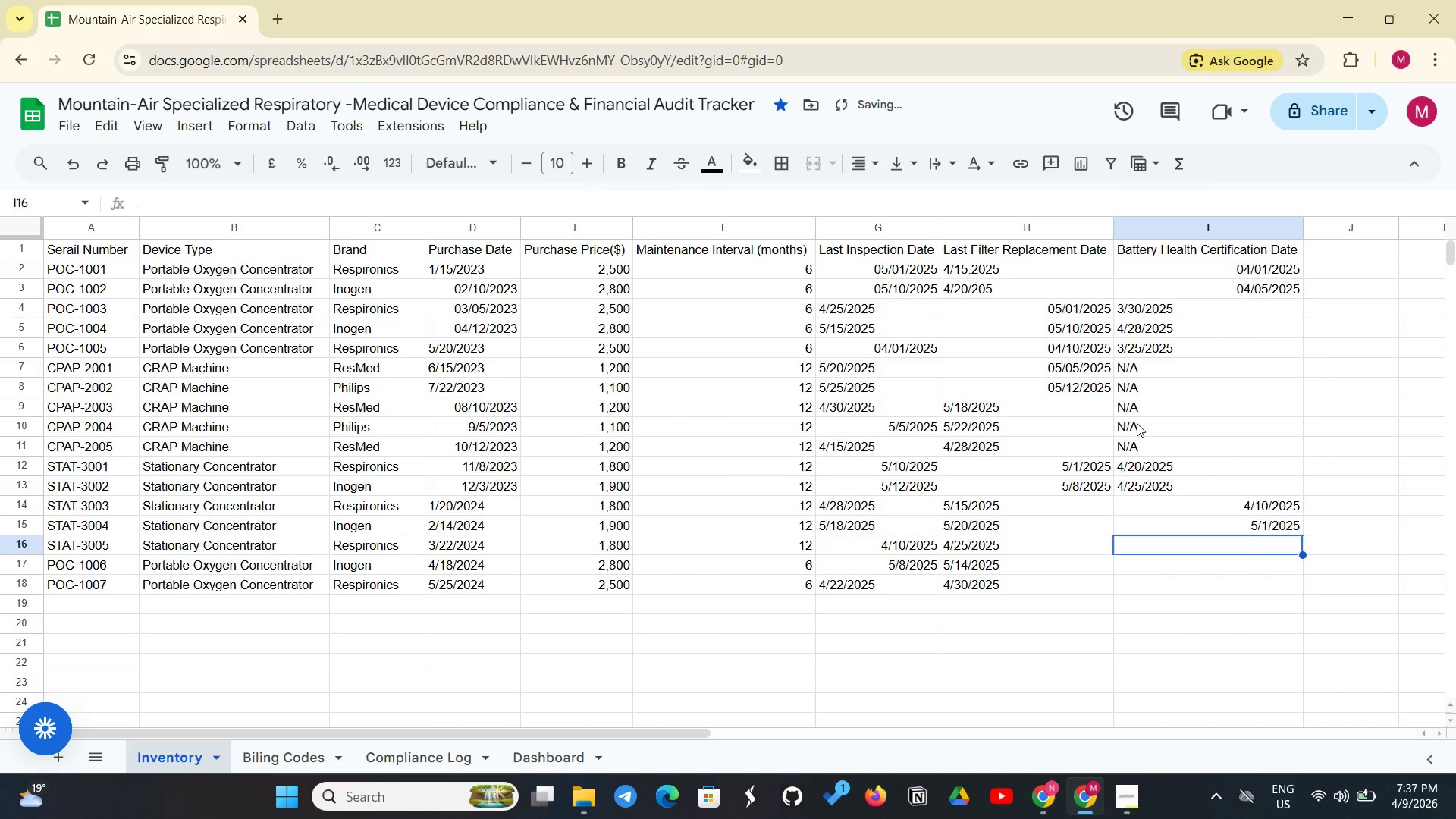 
key(Enter)
 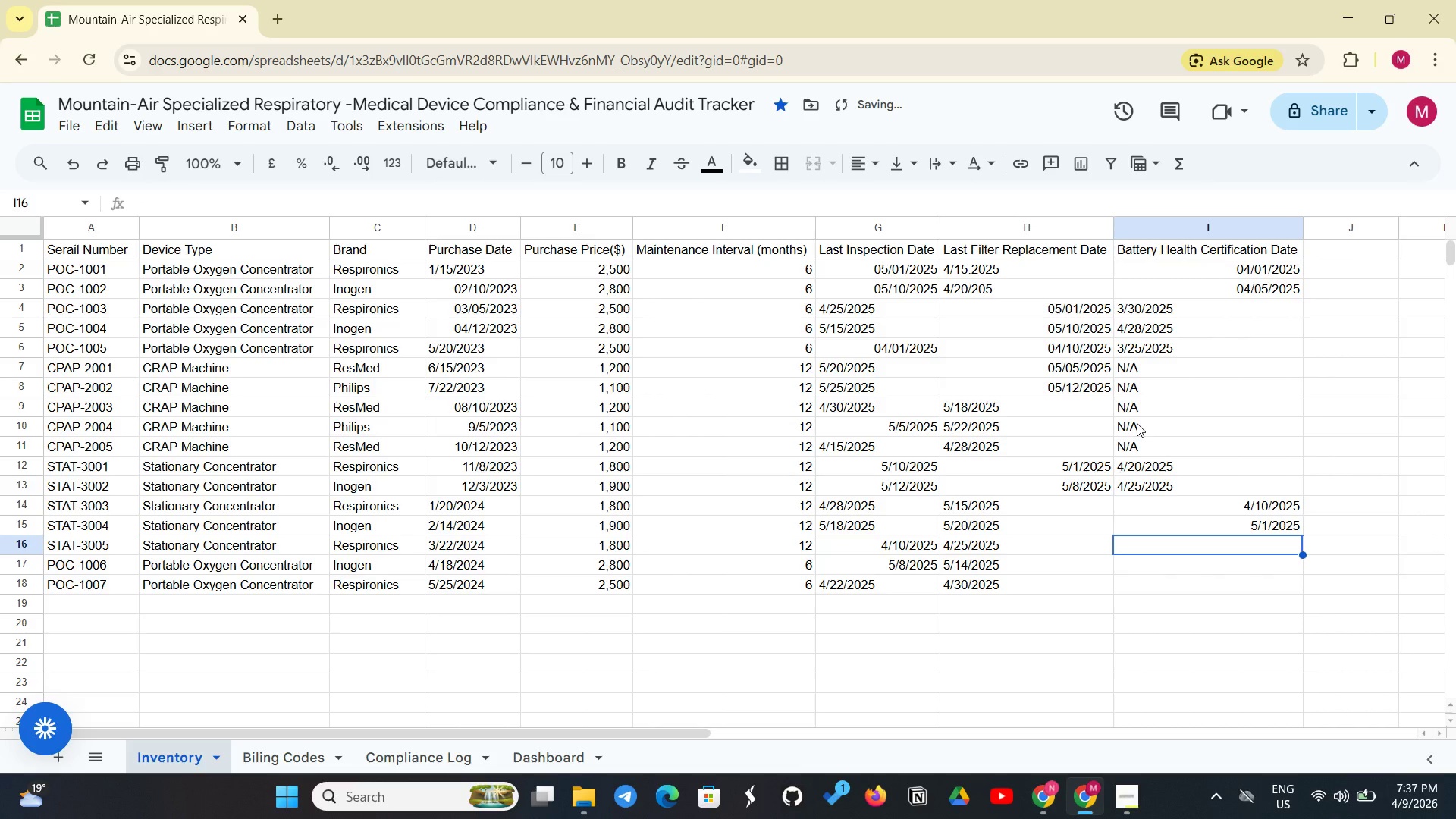 
type(4/5/2025)
 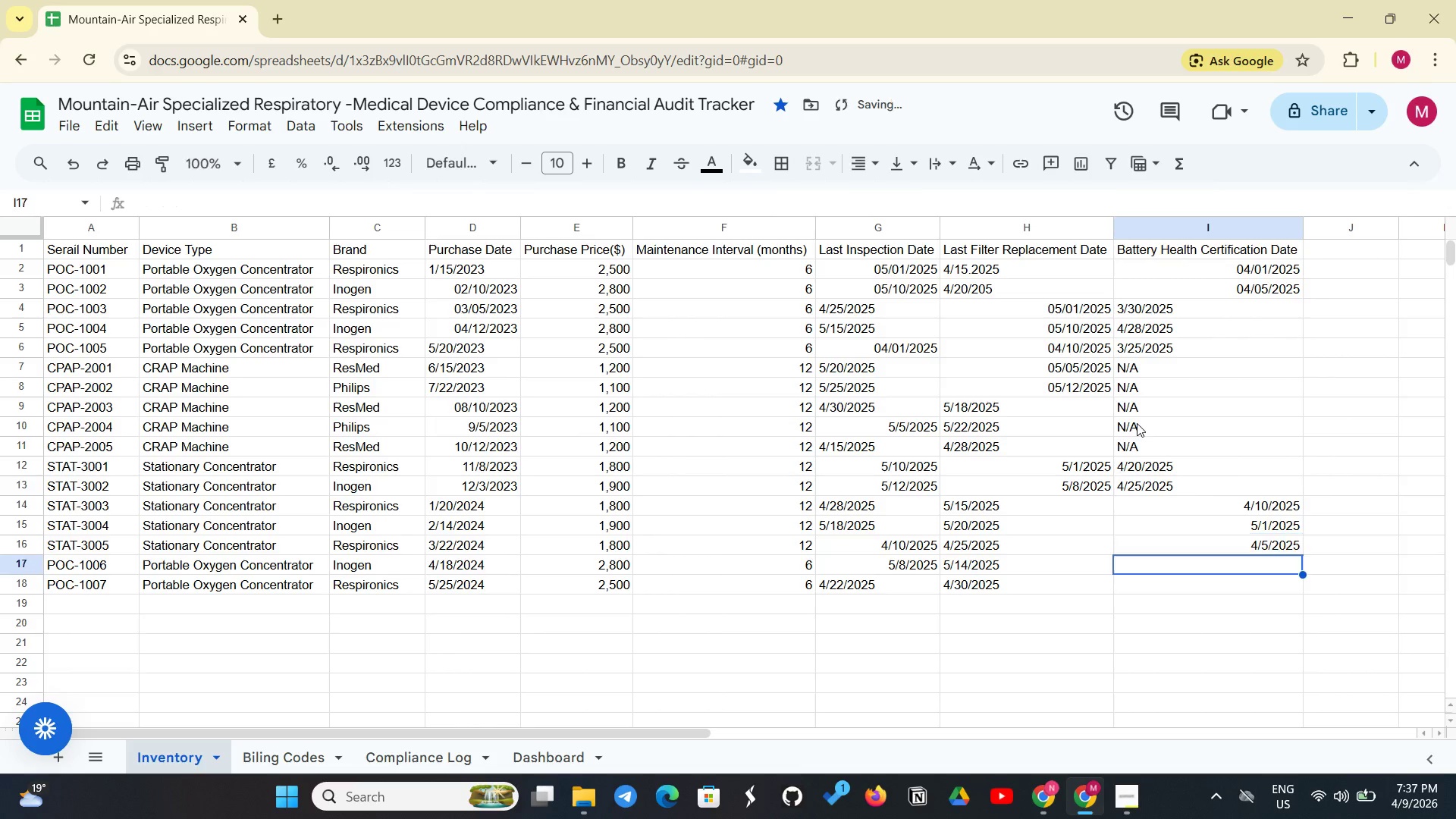 
key(Enter)
 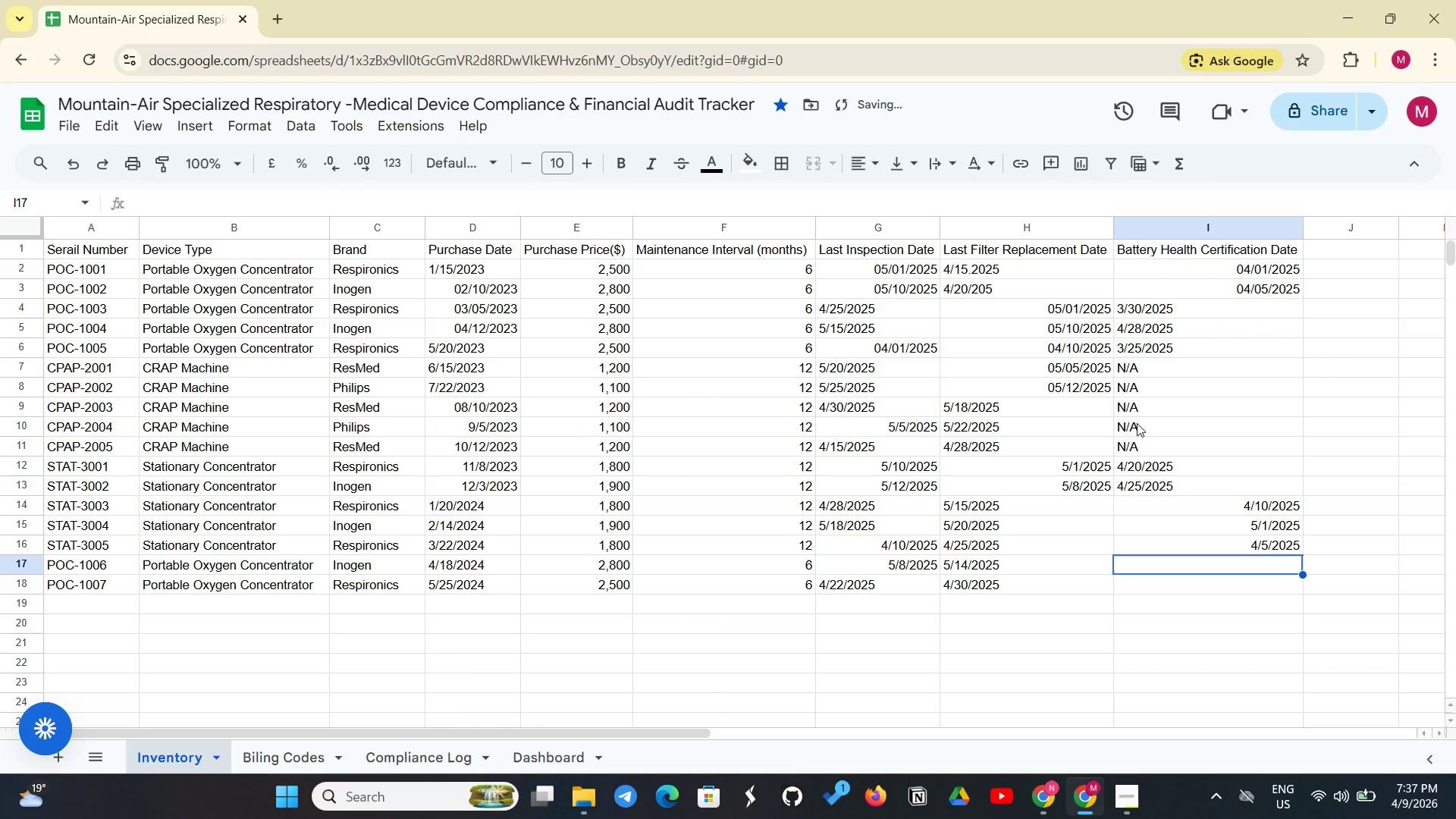 
type(5/2/2025)
 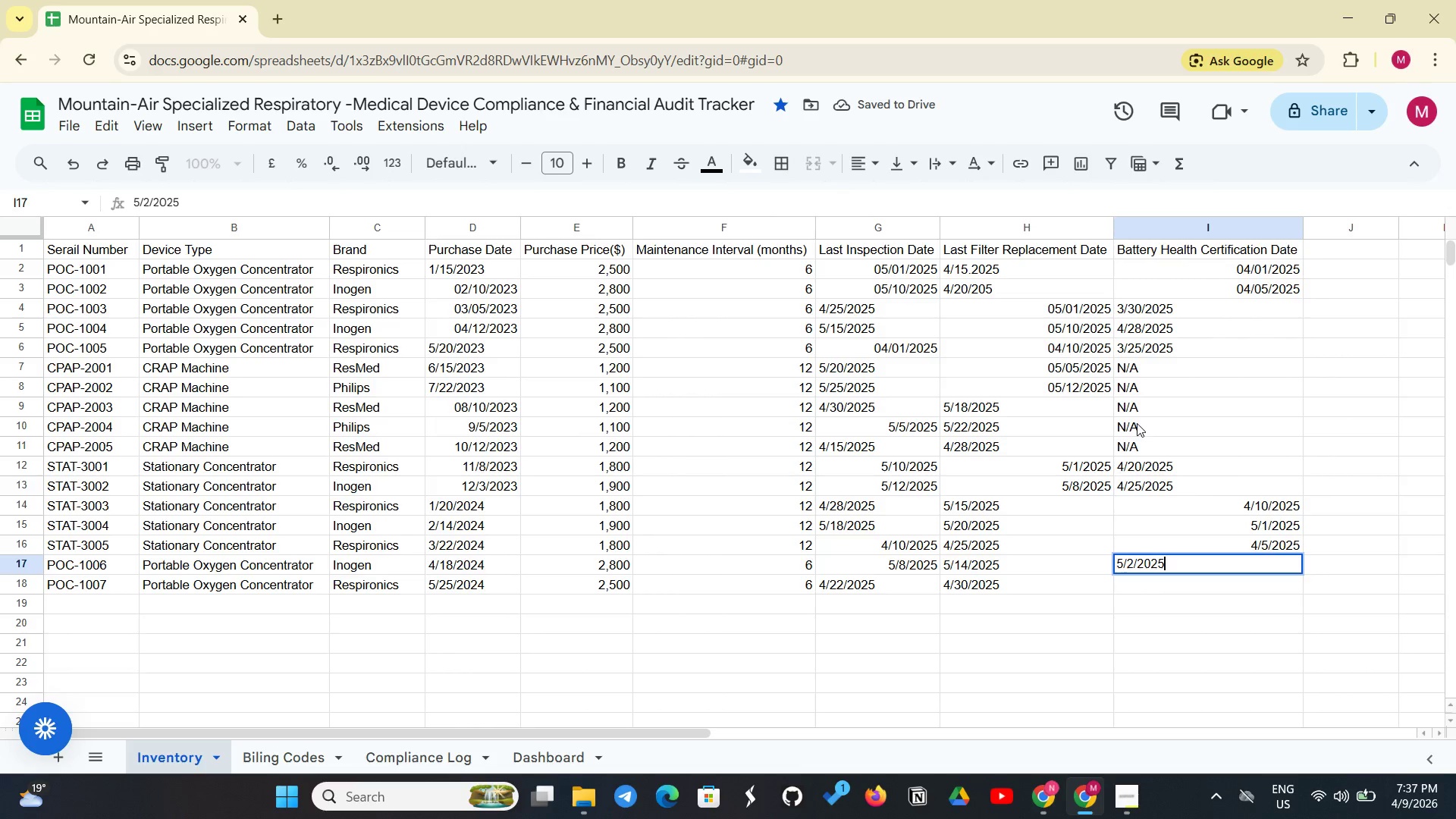 
key(Enter)
 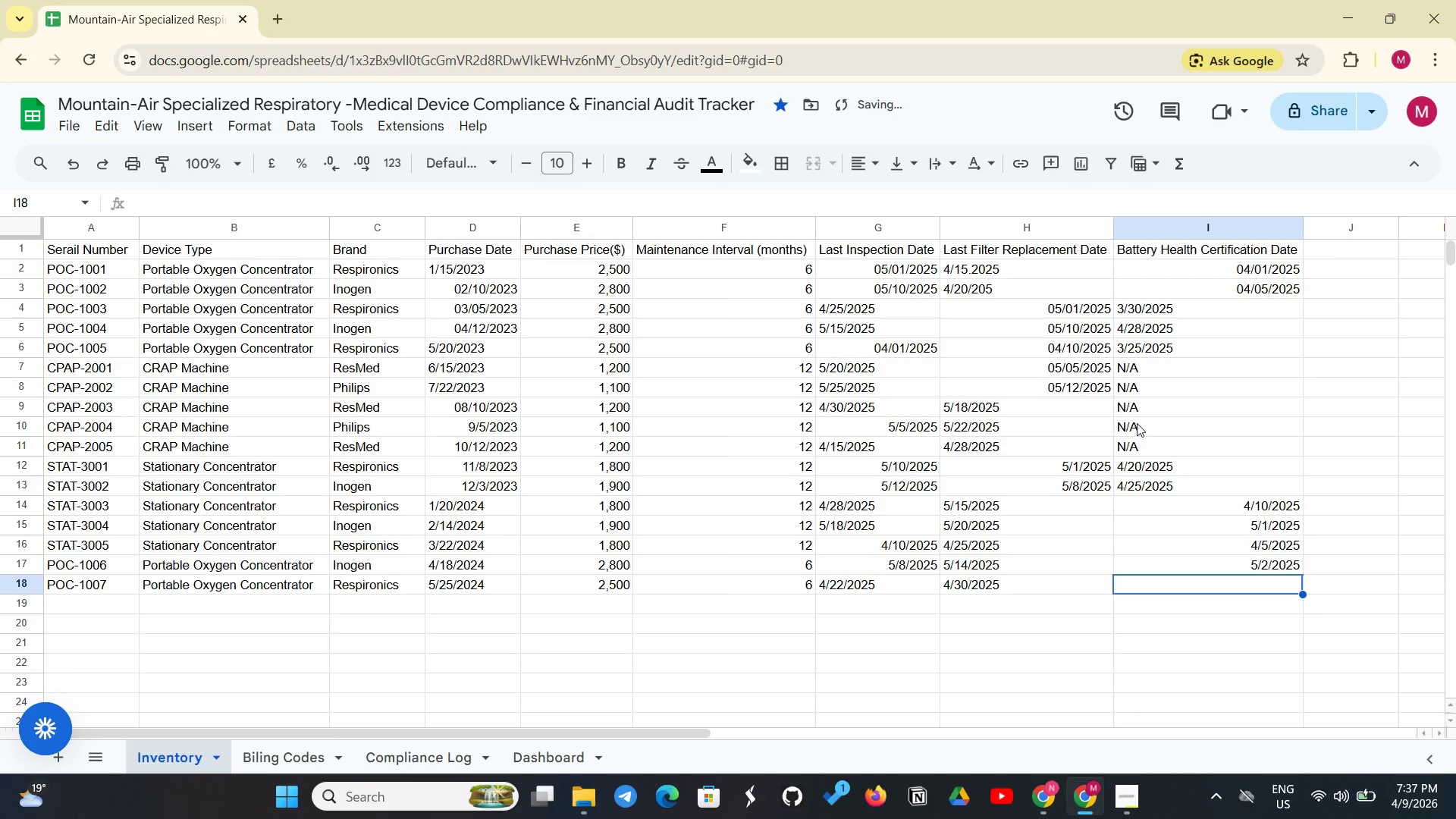 
type(4/18/2025)
 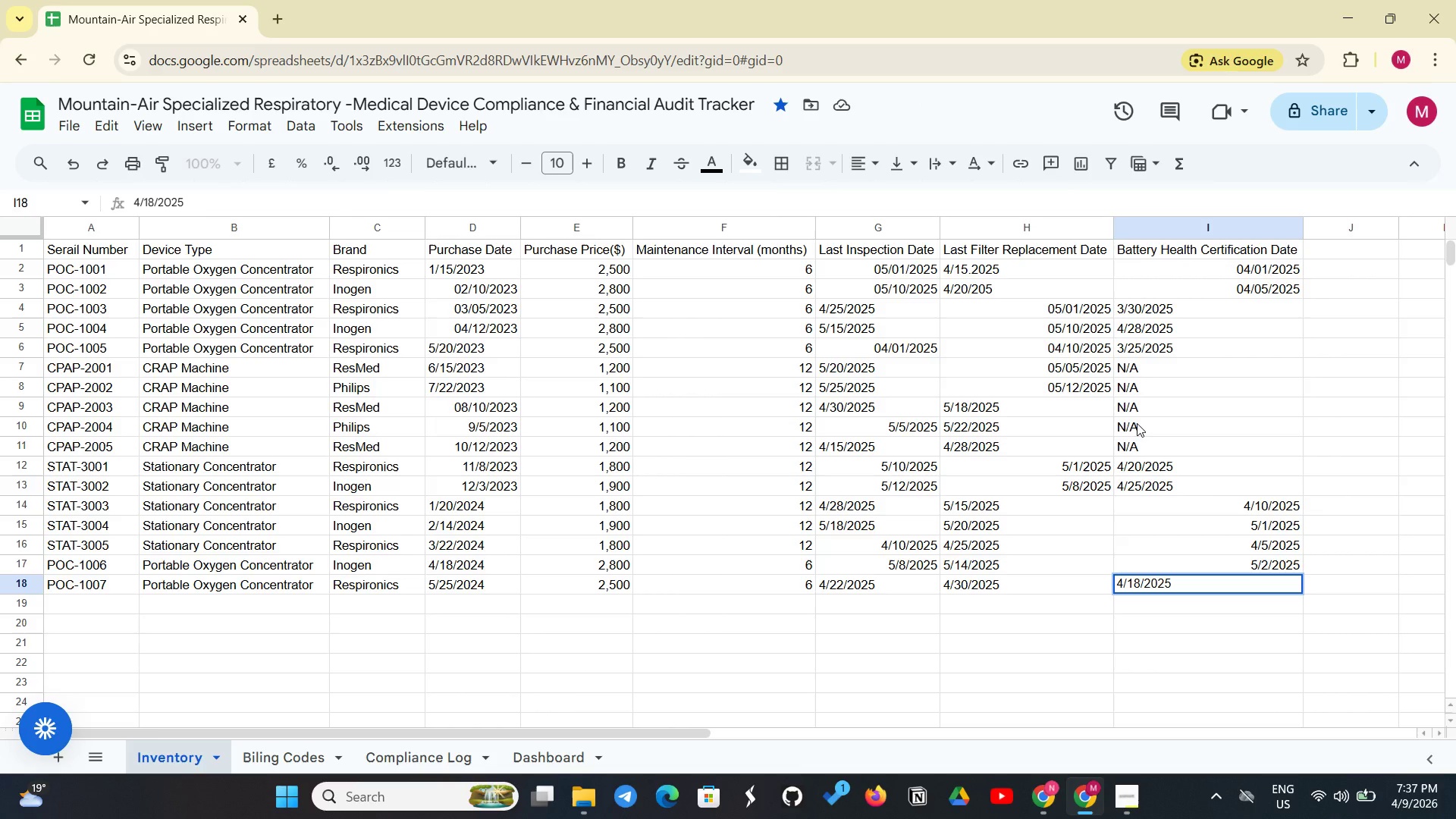 
key(Enter)
 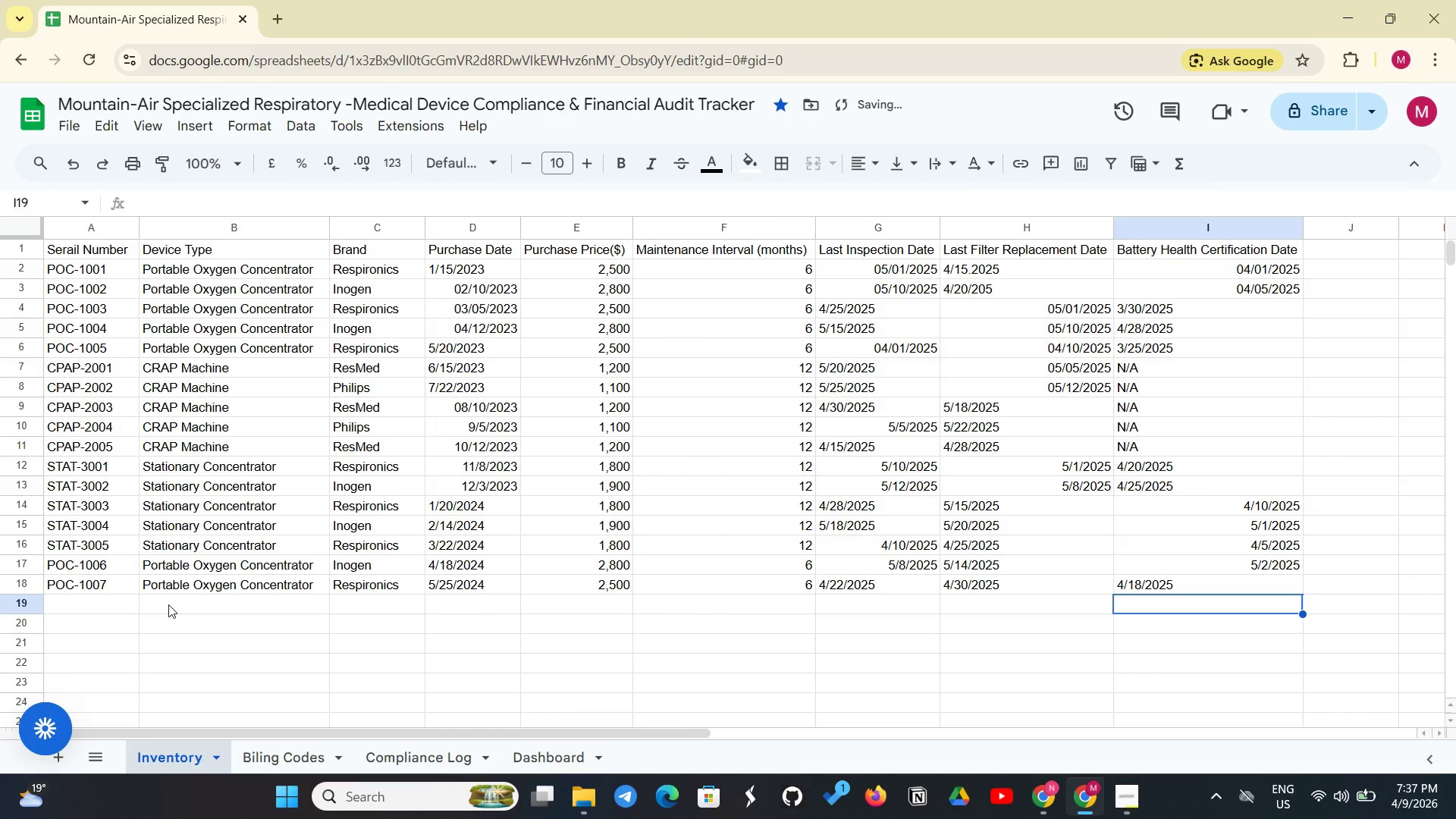 
left_click([110, 606])
 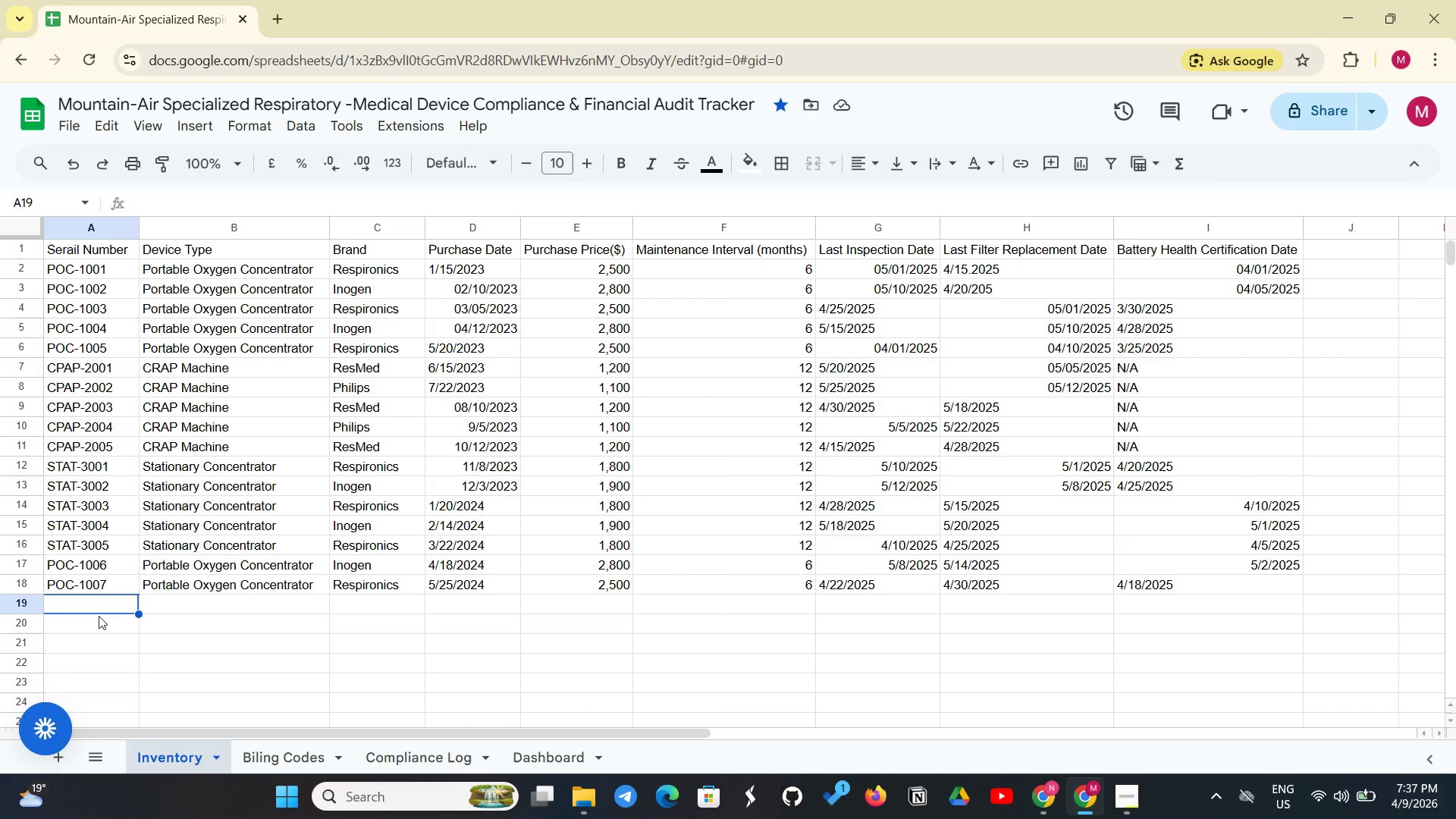 
wait(13.62)
 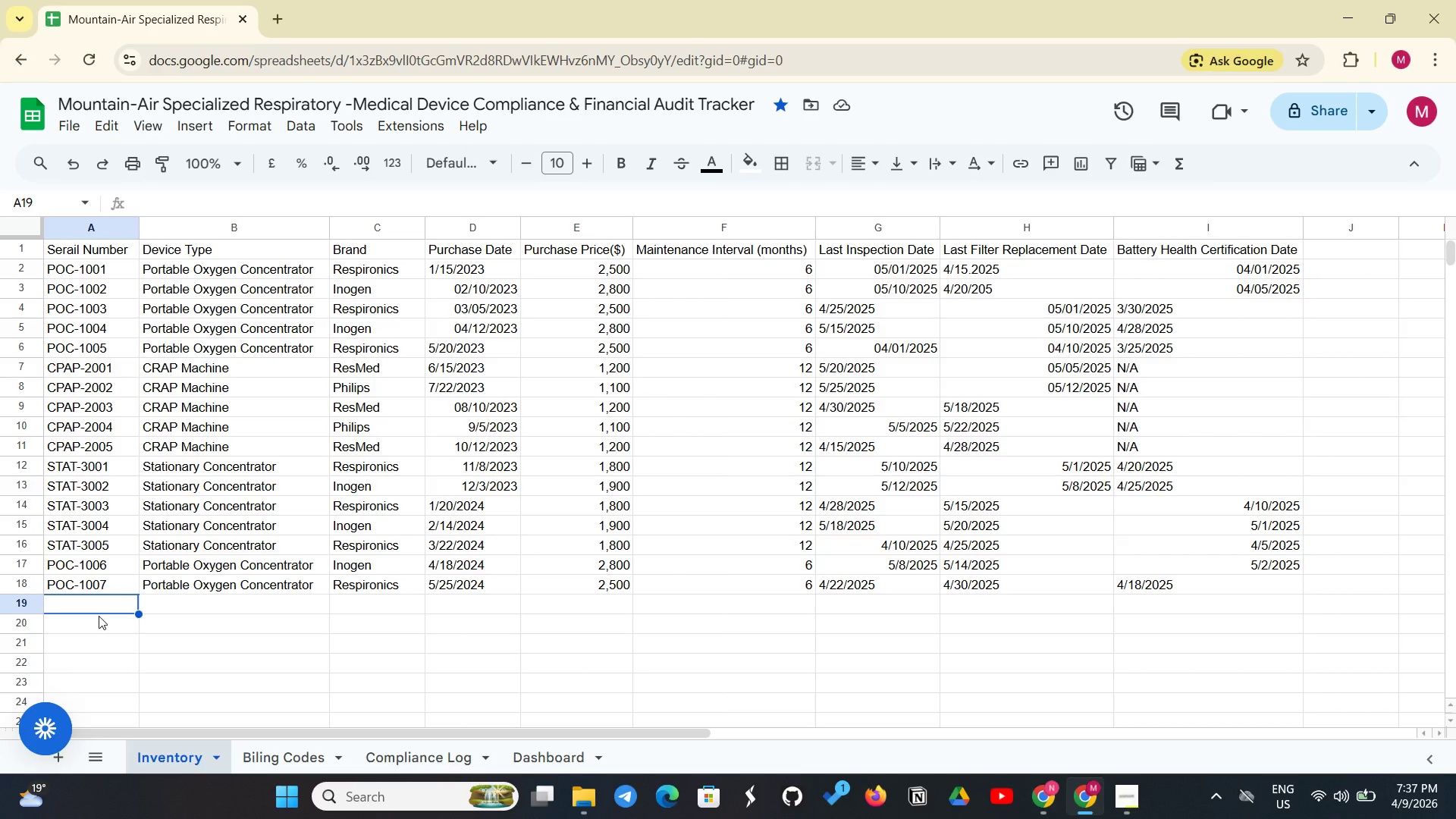 
type(Po)
key(Backspace)
type(OC-1008)
 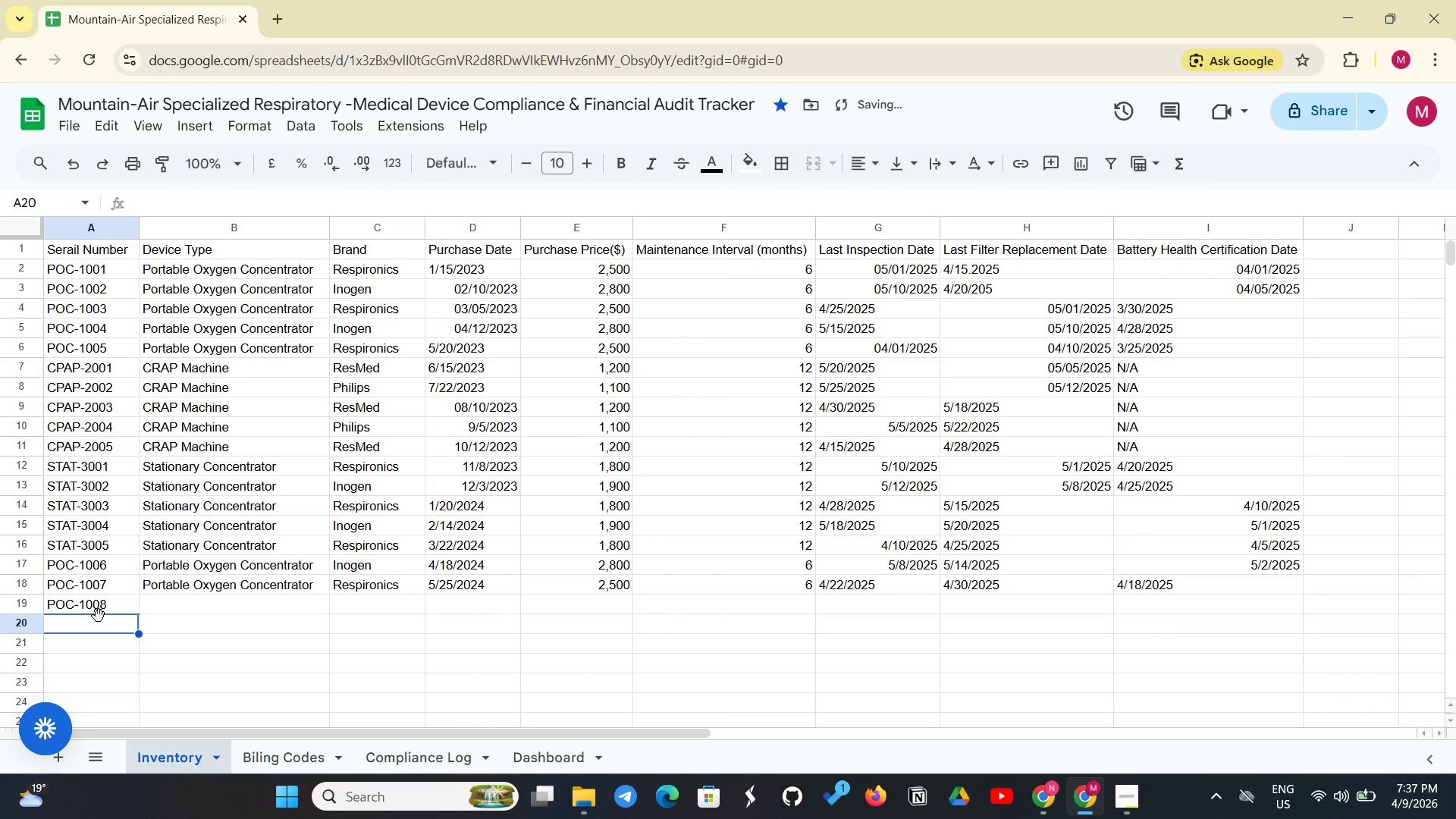 
 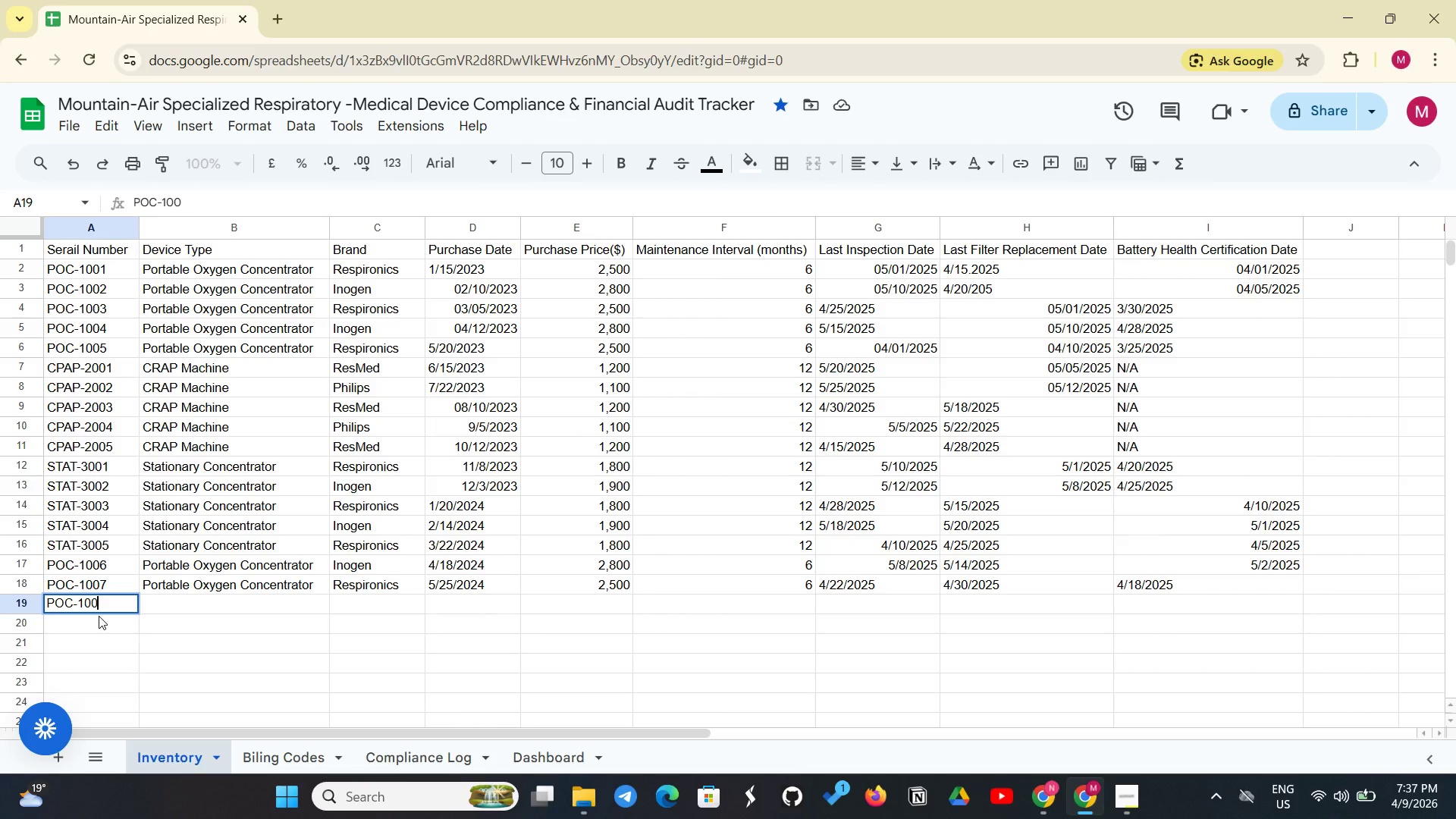 
key(Enter)
 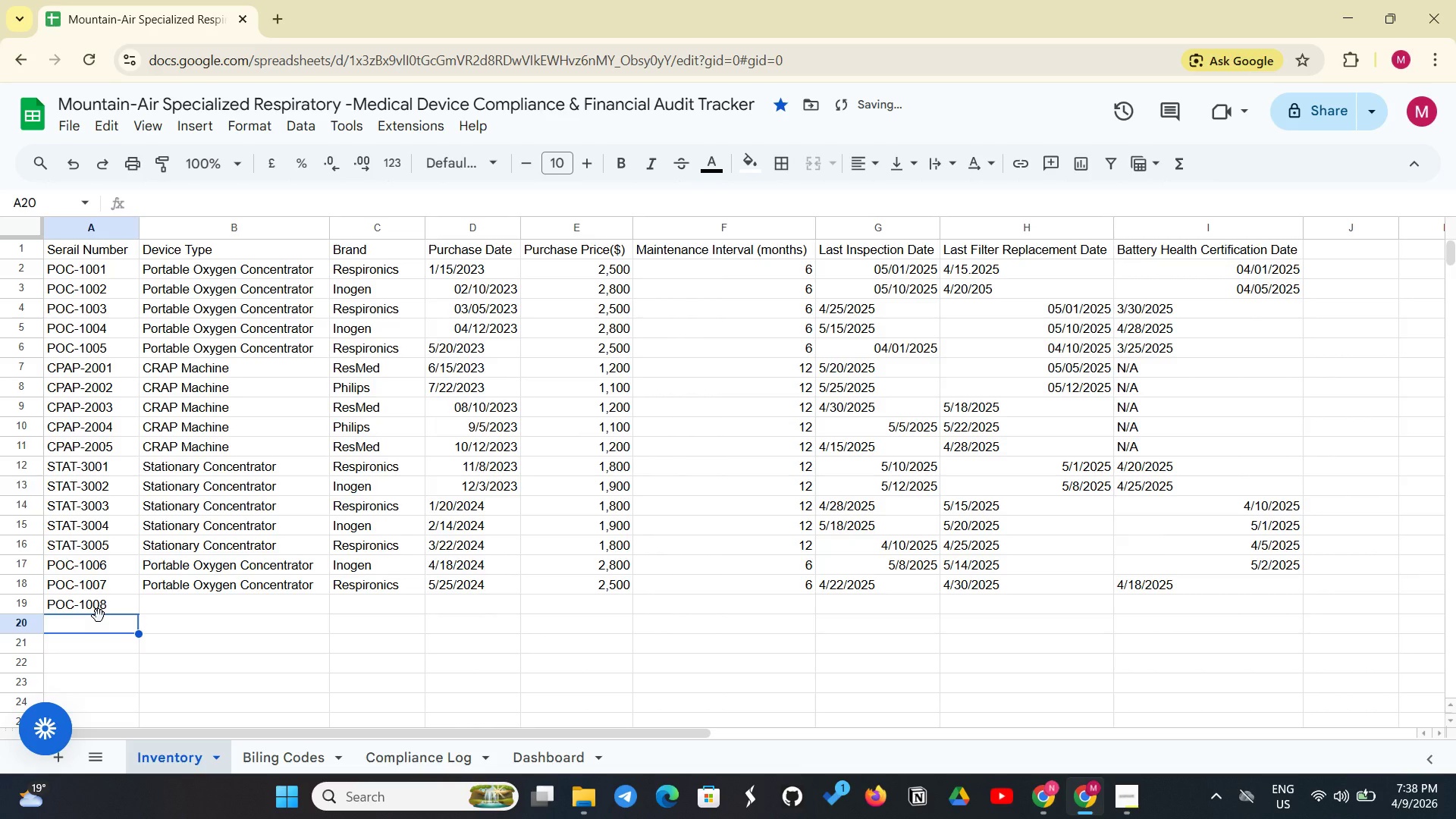 
type(CRAP_)
key(Backspace)
type(-)
 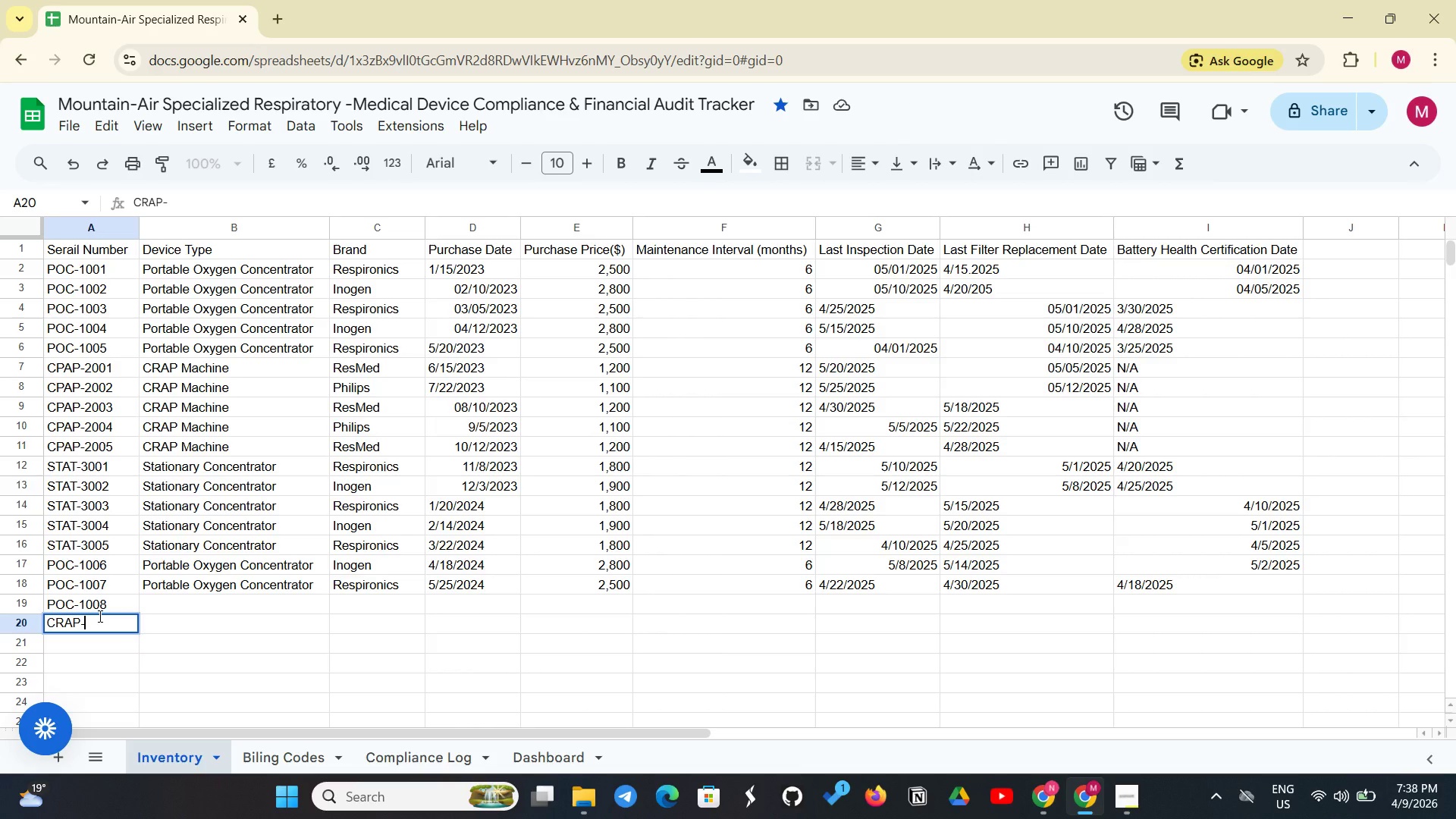 
type(2006)
 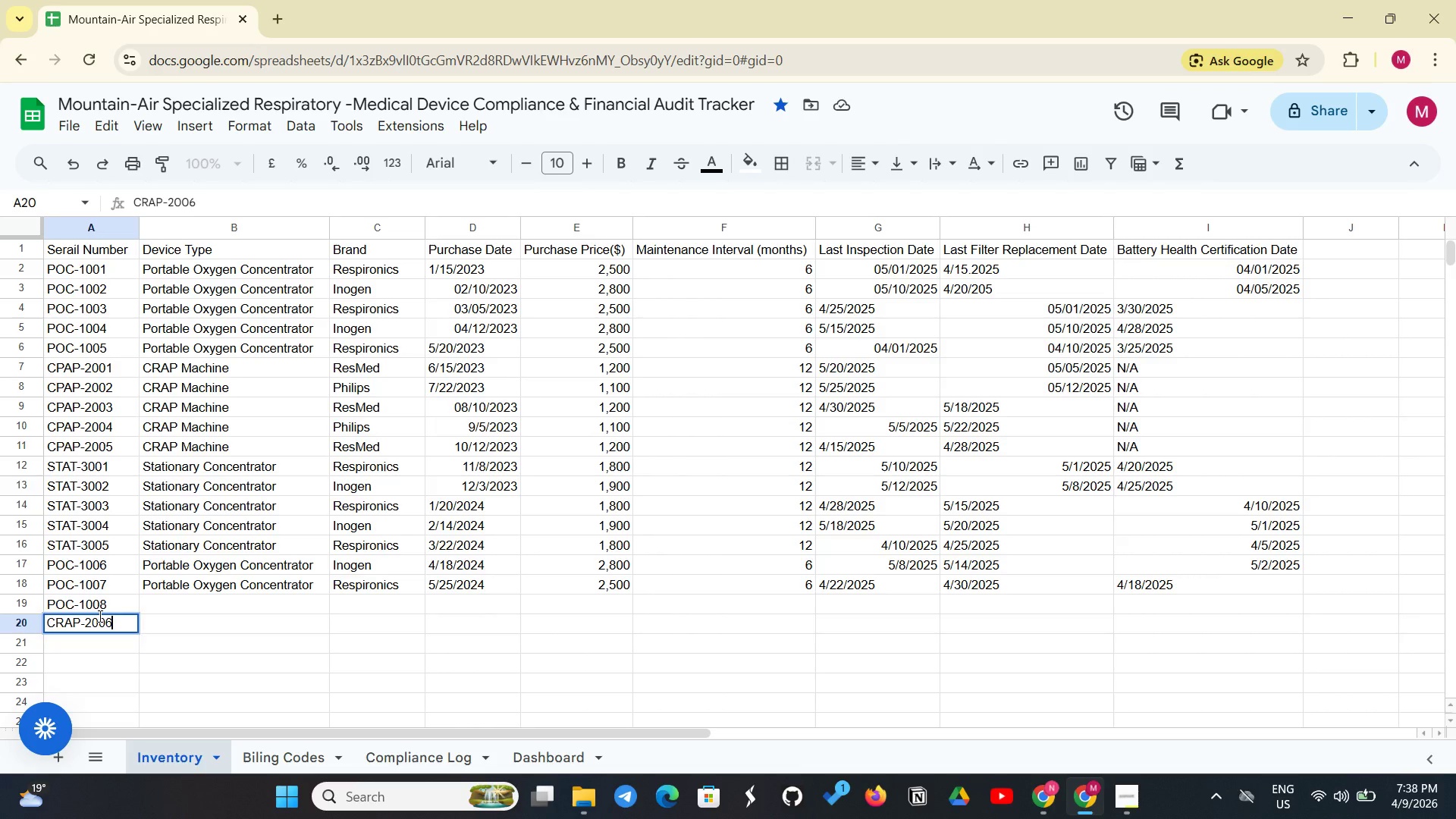 
key(Enter)
 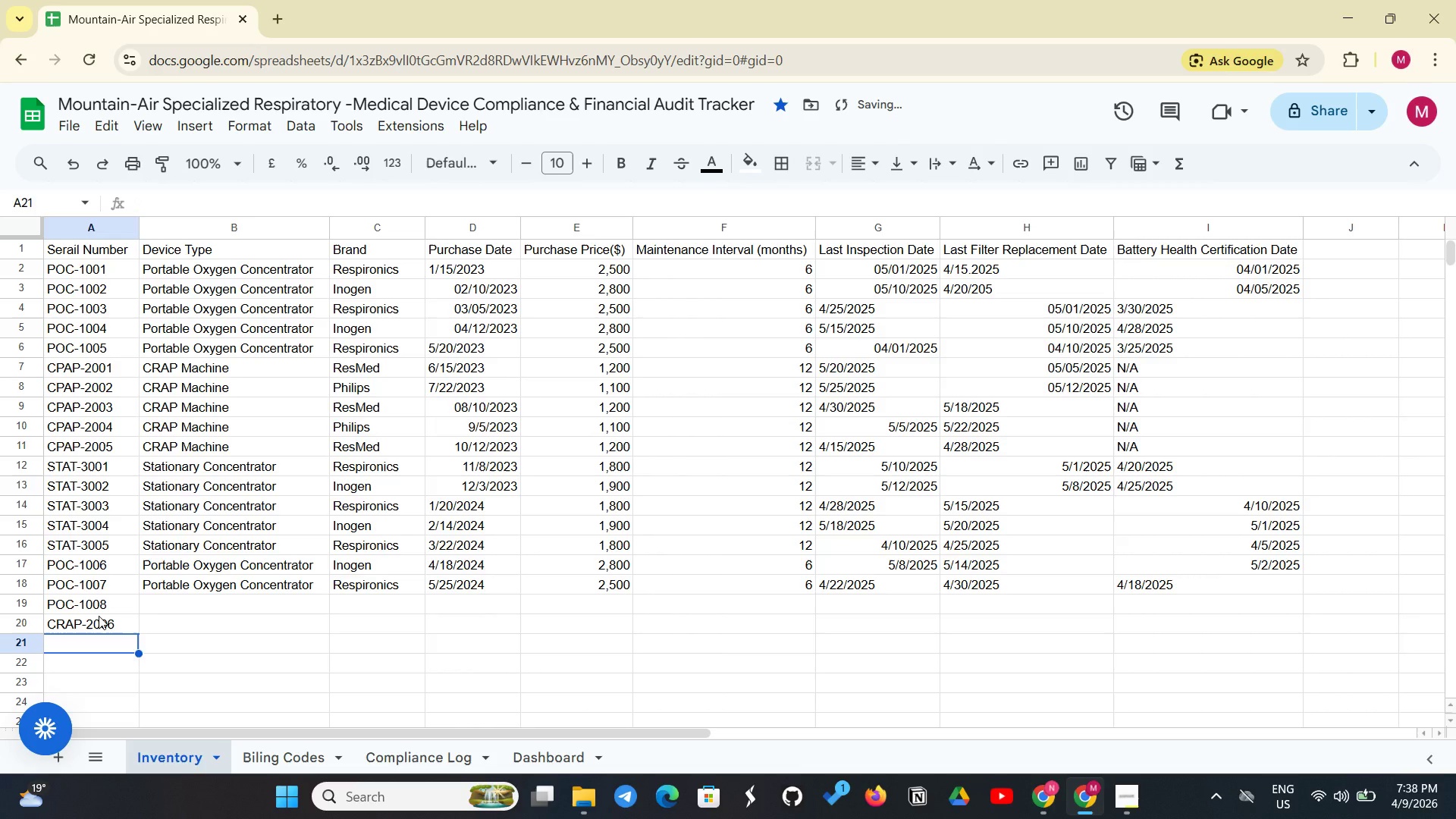 
type(CR)
 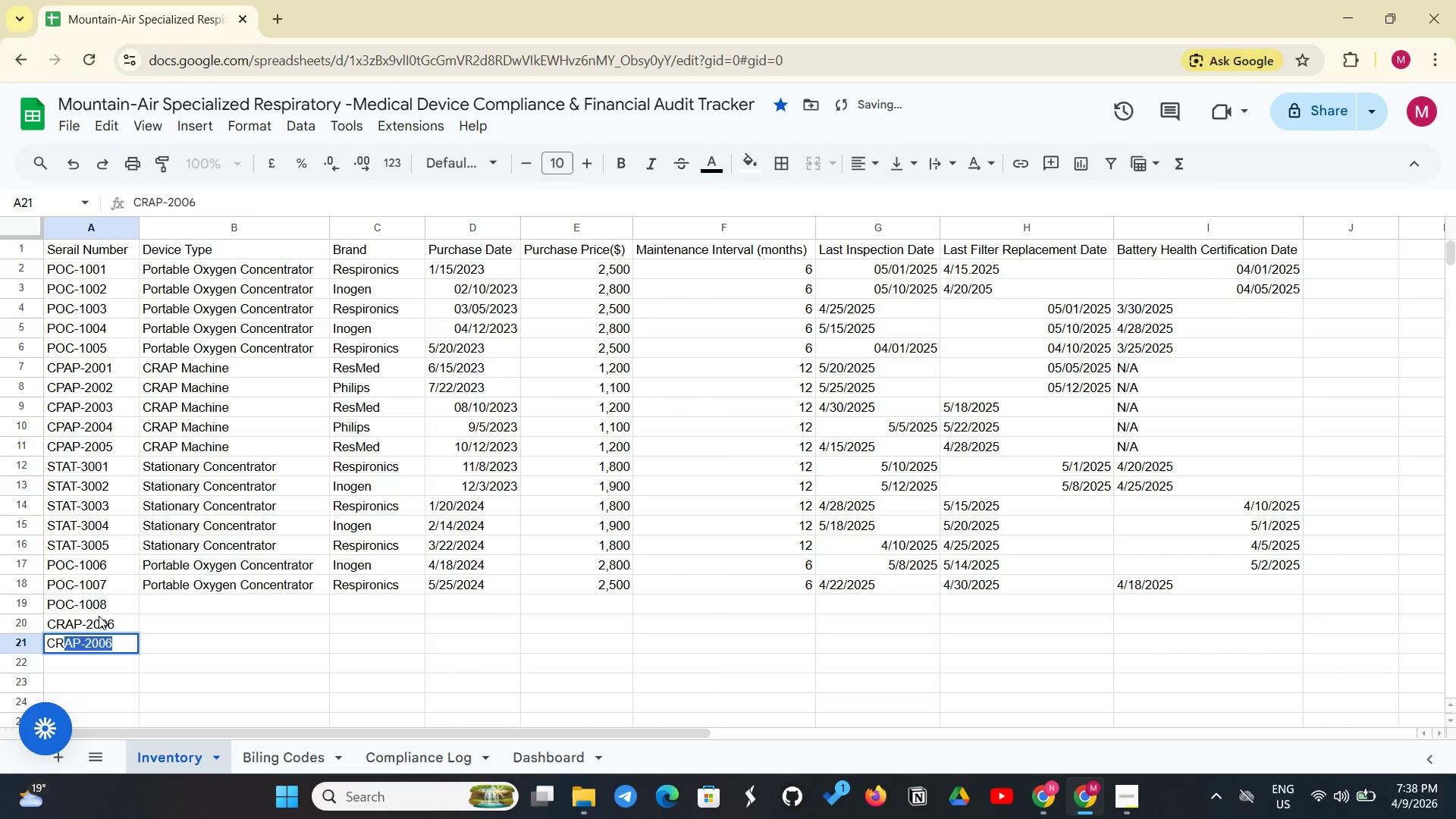 
key(Enter)
 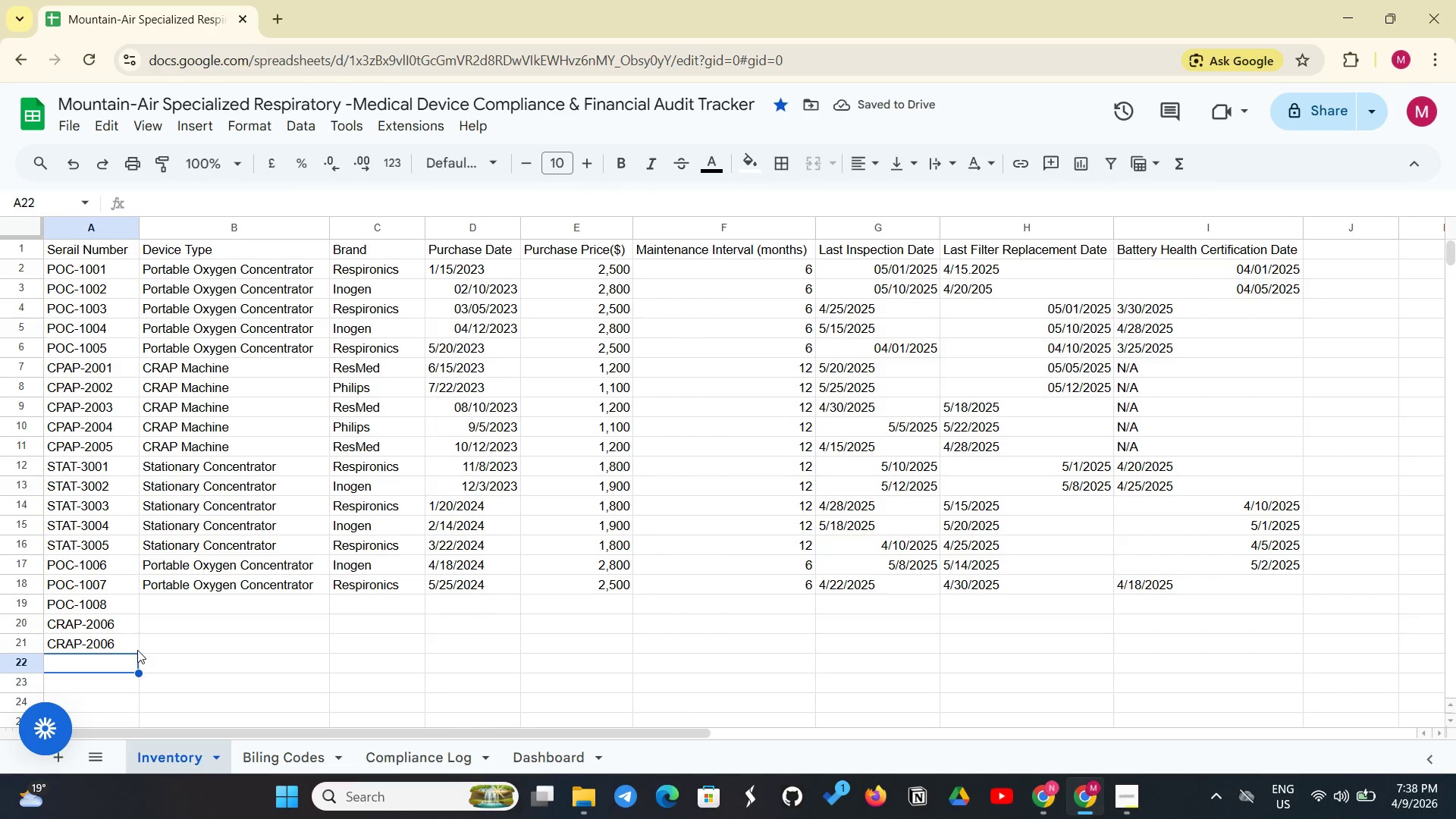 
left_click([111, 644])
 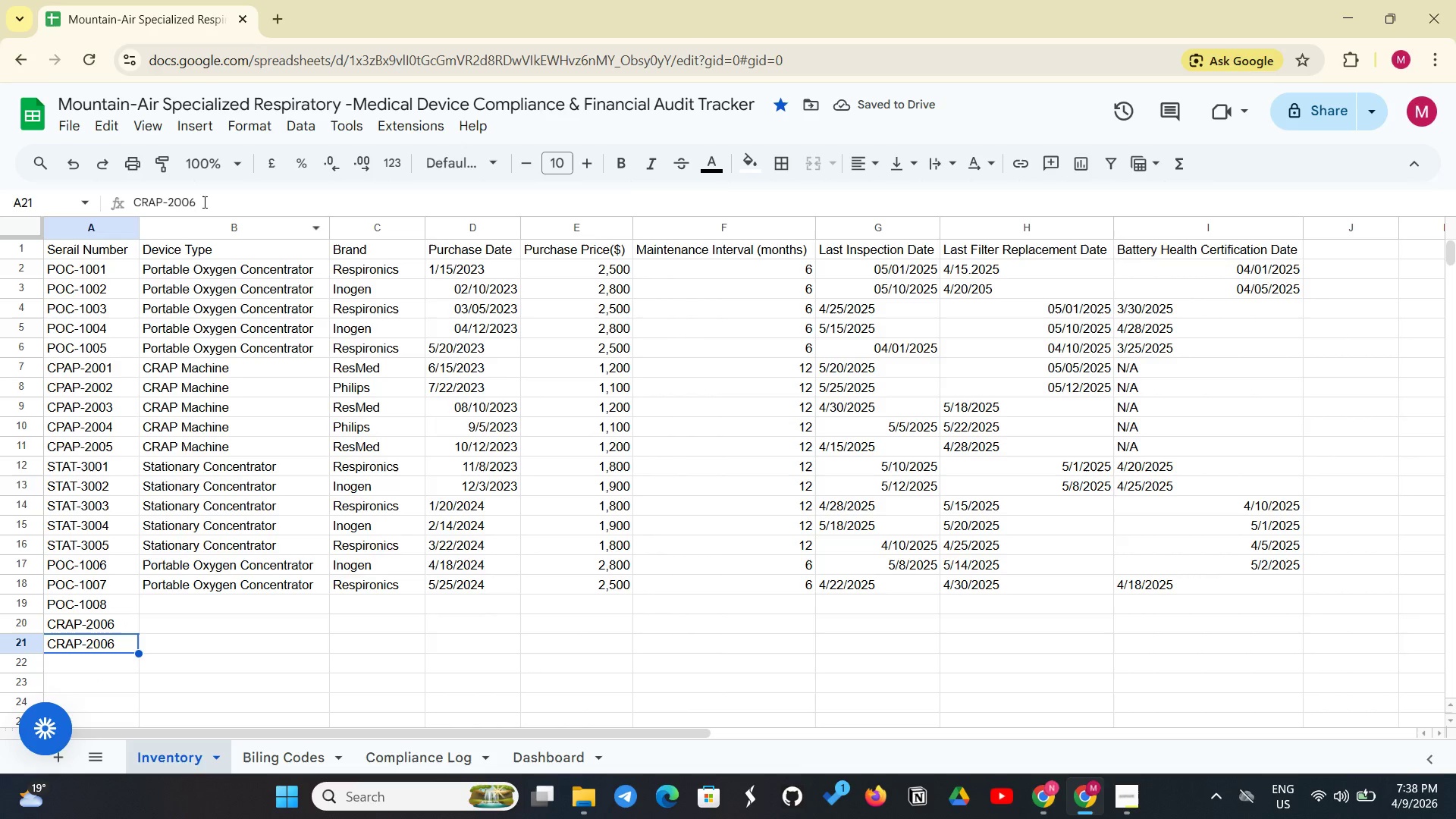 
left_click([203, 202])
 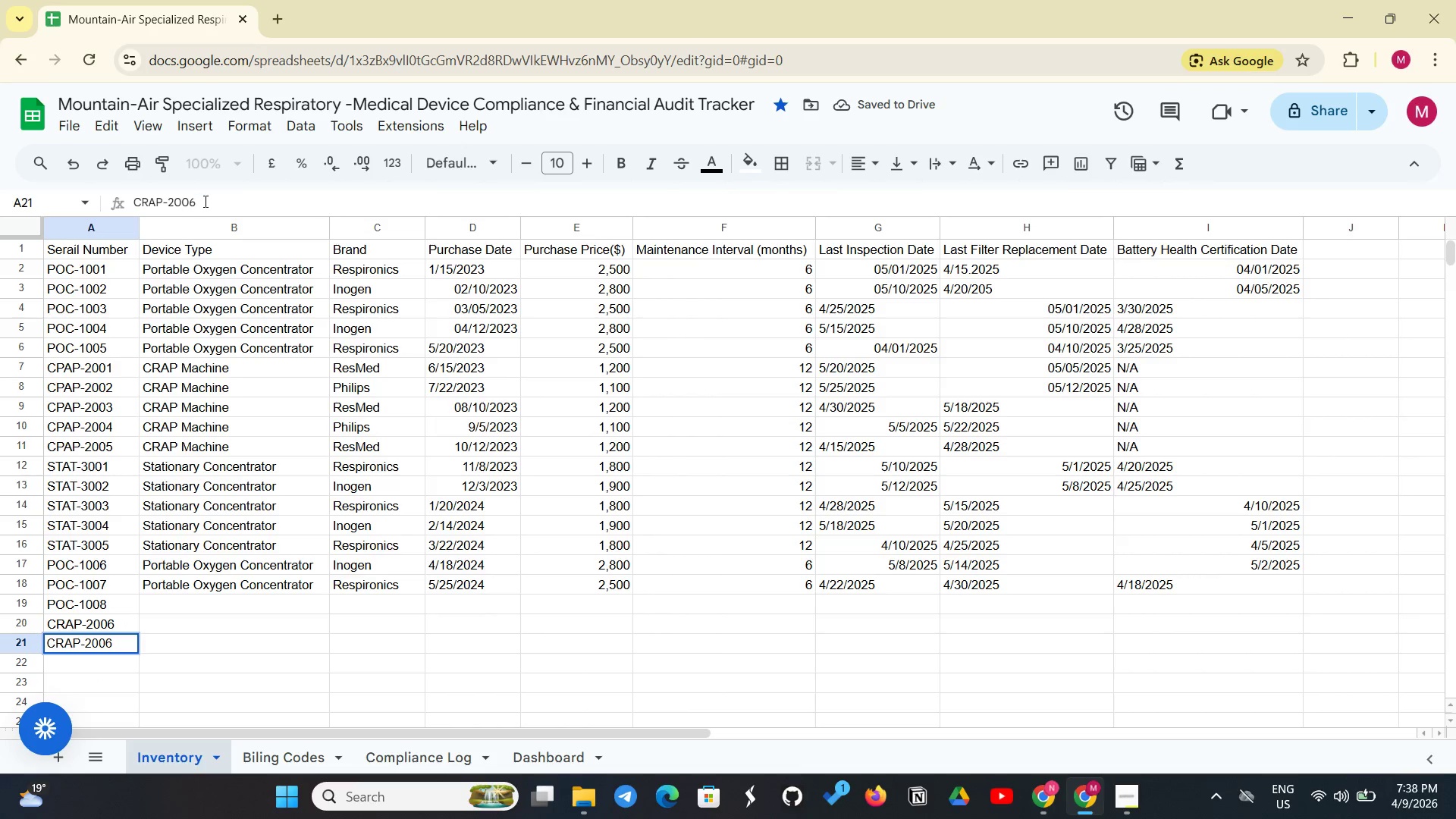 
key(Backspace)
 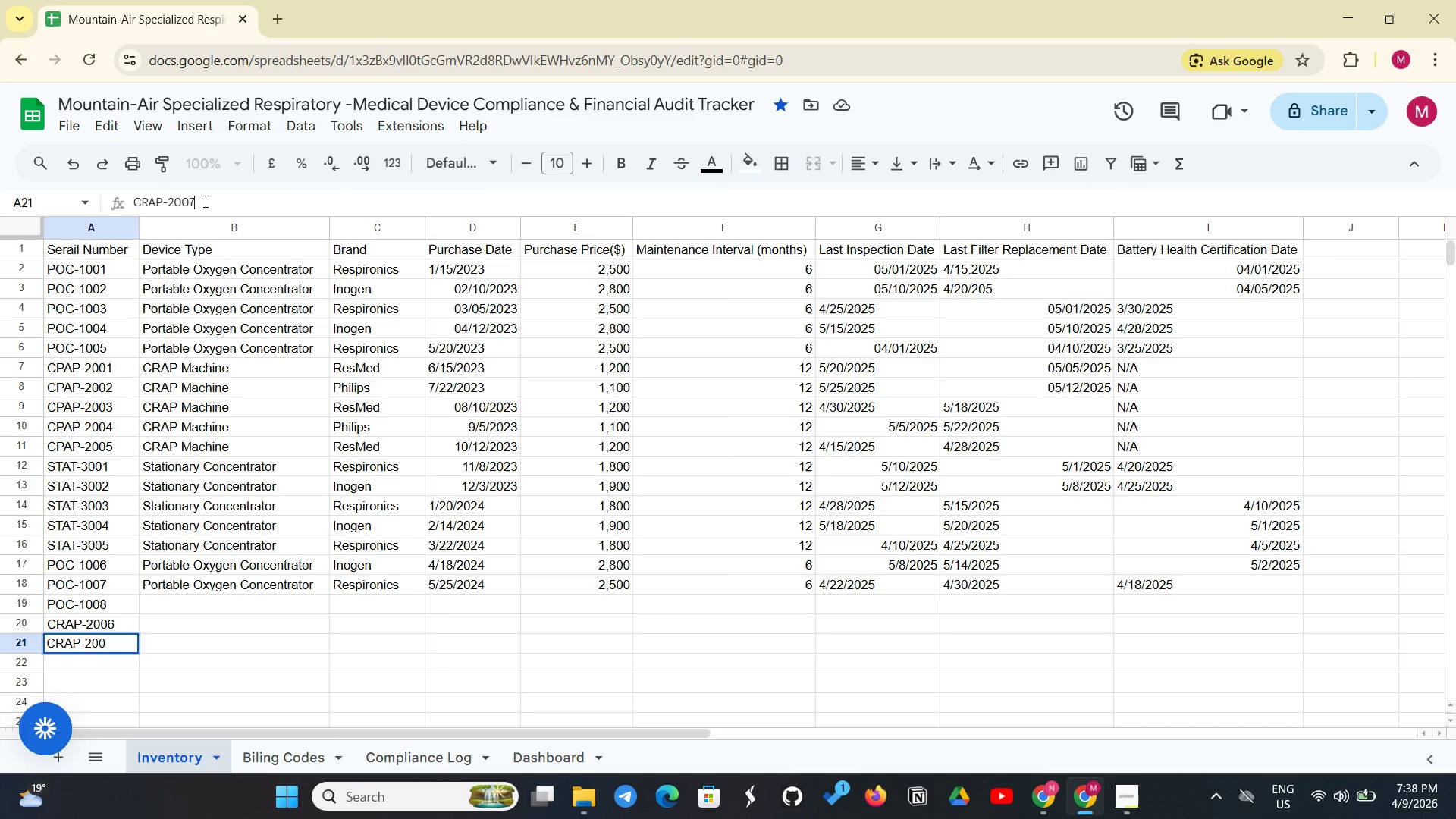 
key(7)
 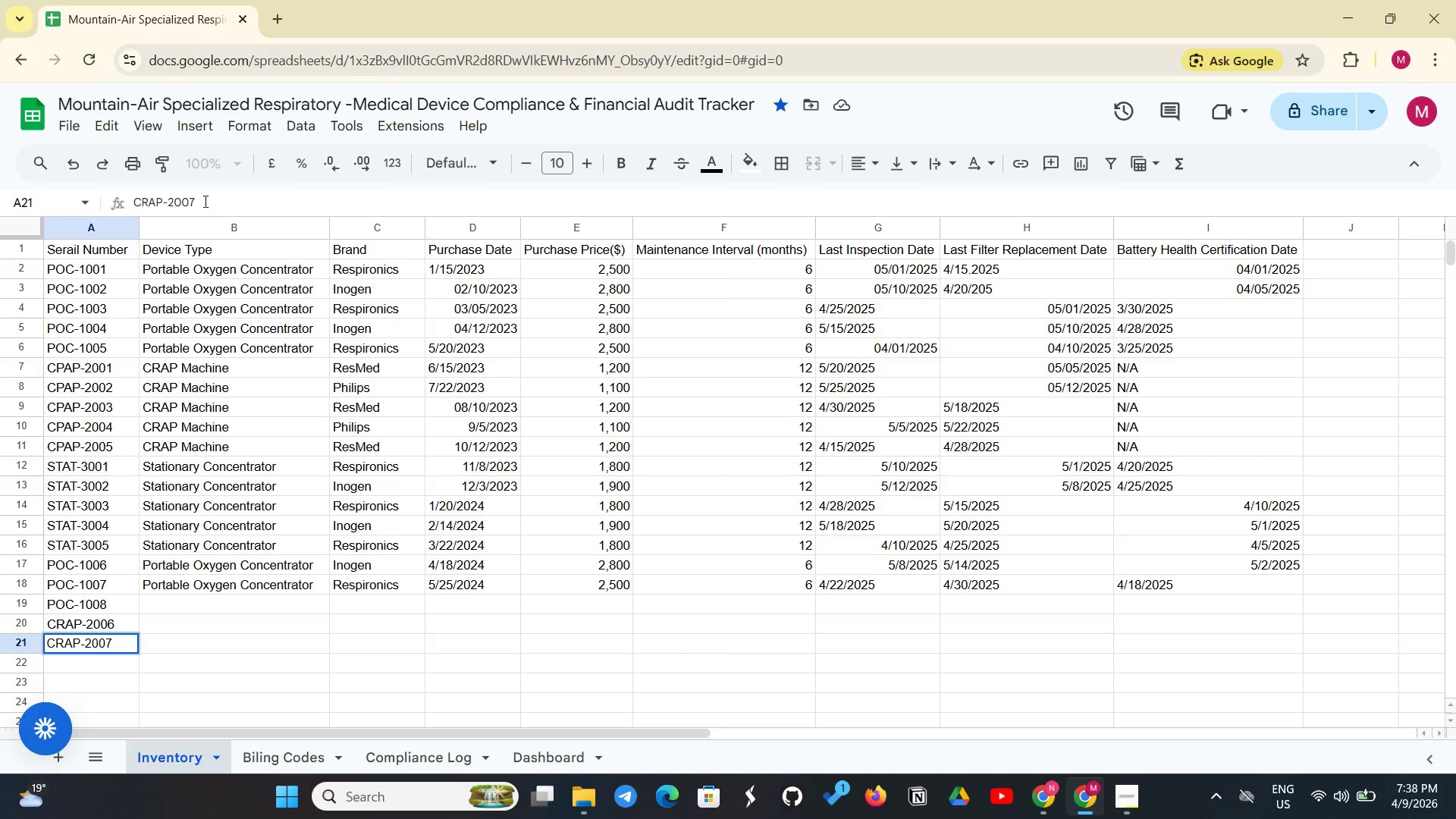 
key(Enter)
 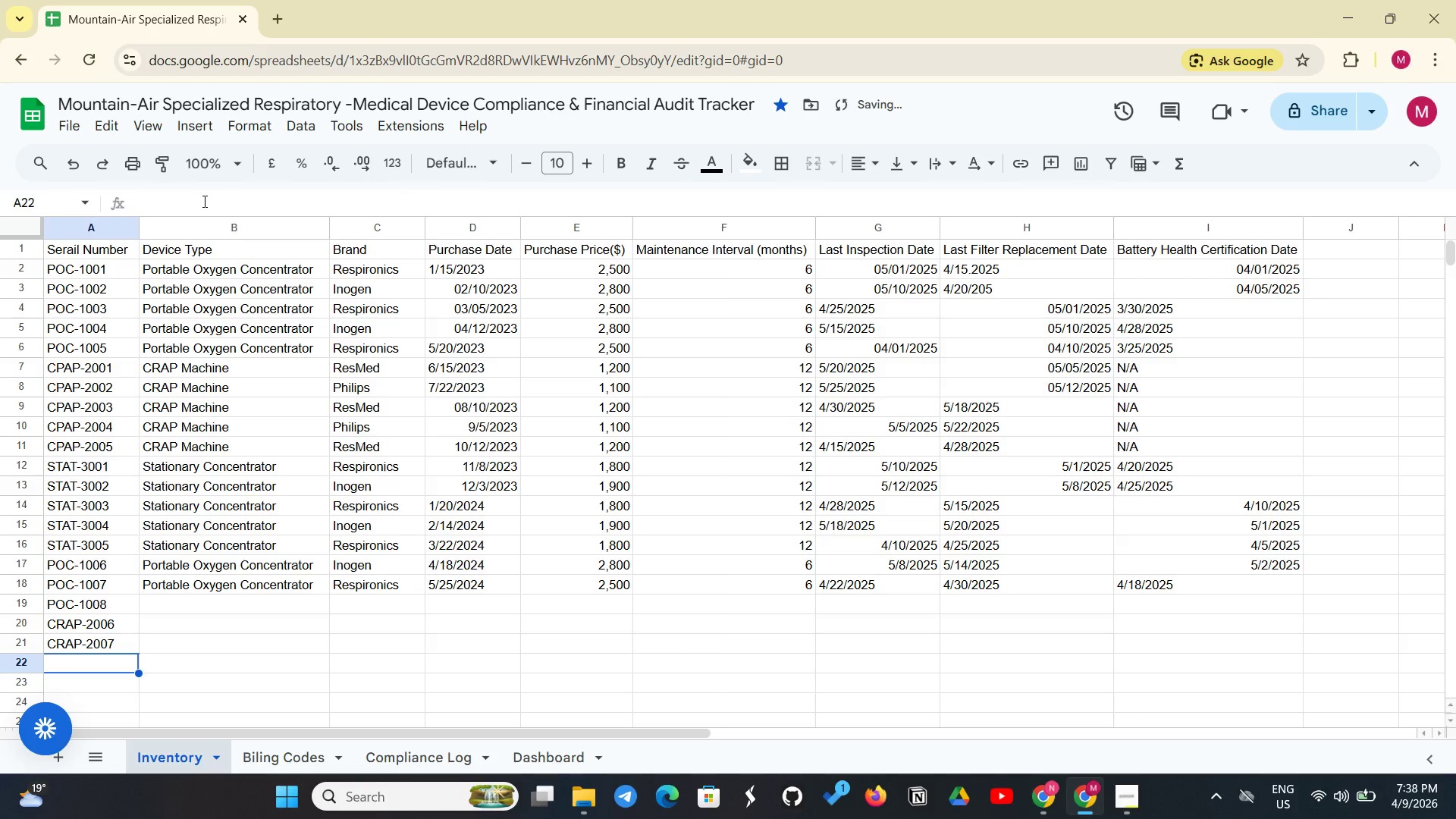 
scroll: coordinate [203, 201], scroll_direction: up, amount: 1.0
 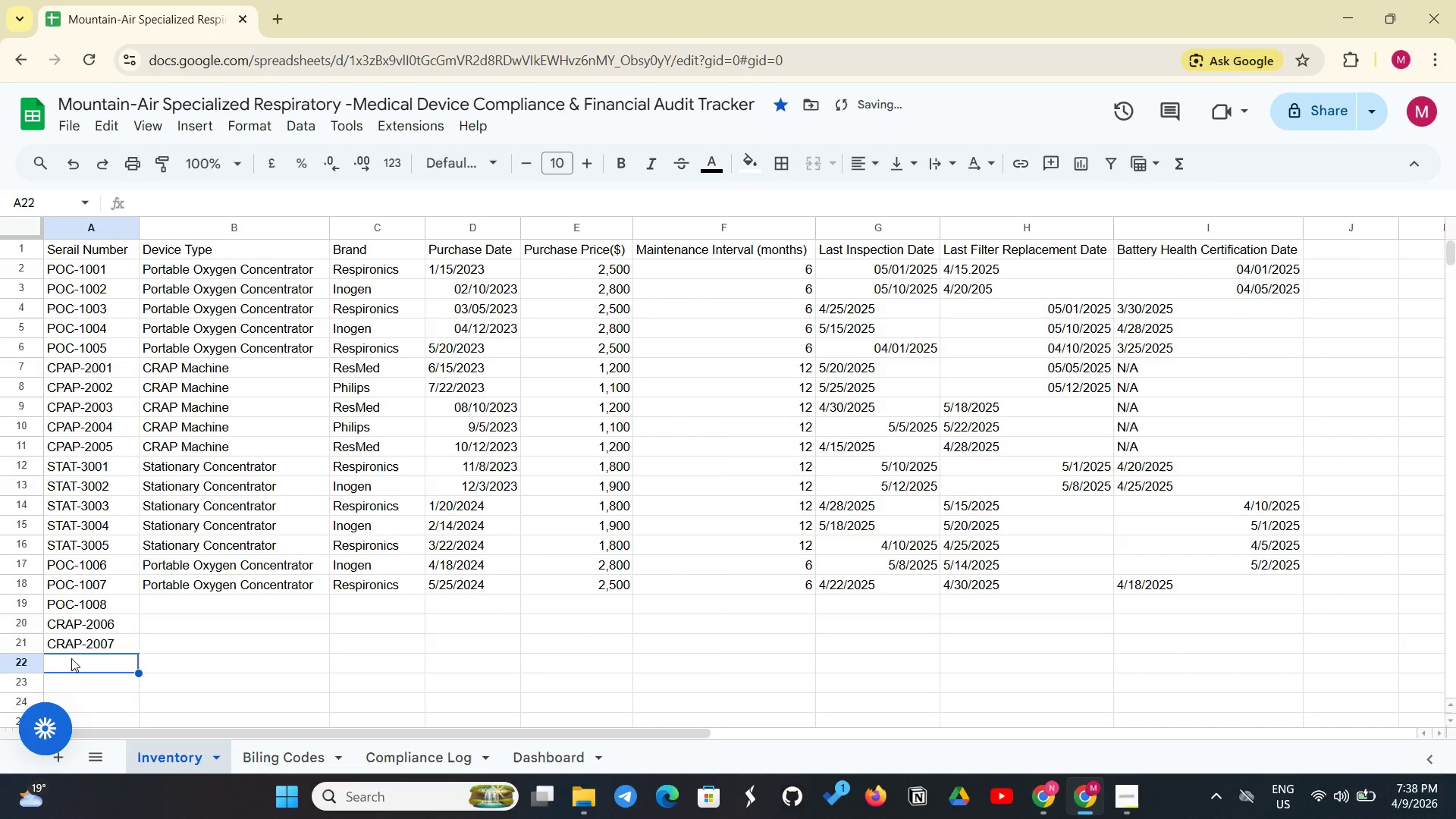 
left_click([71, 658])
 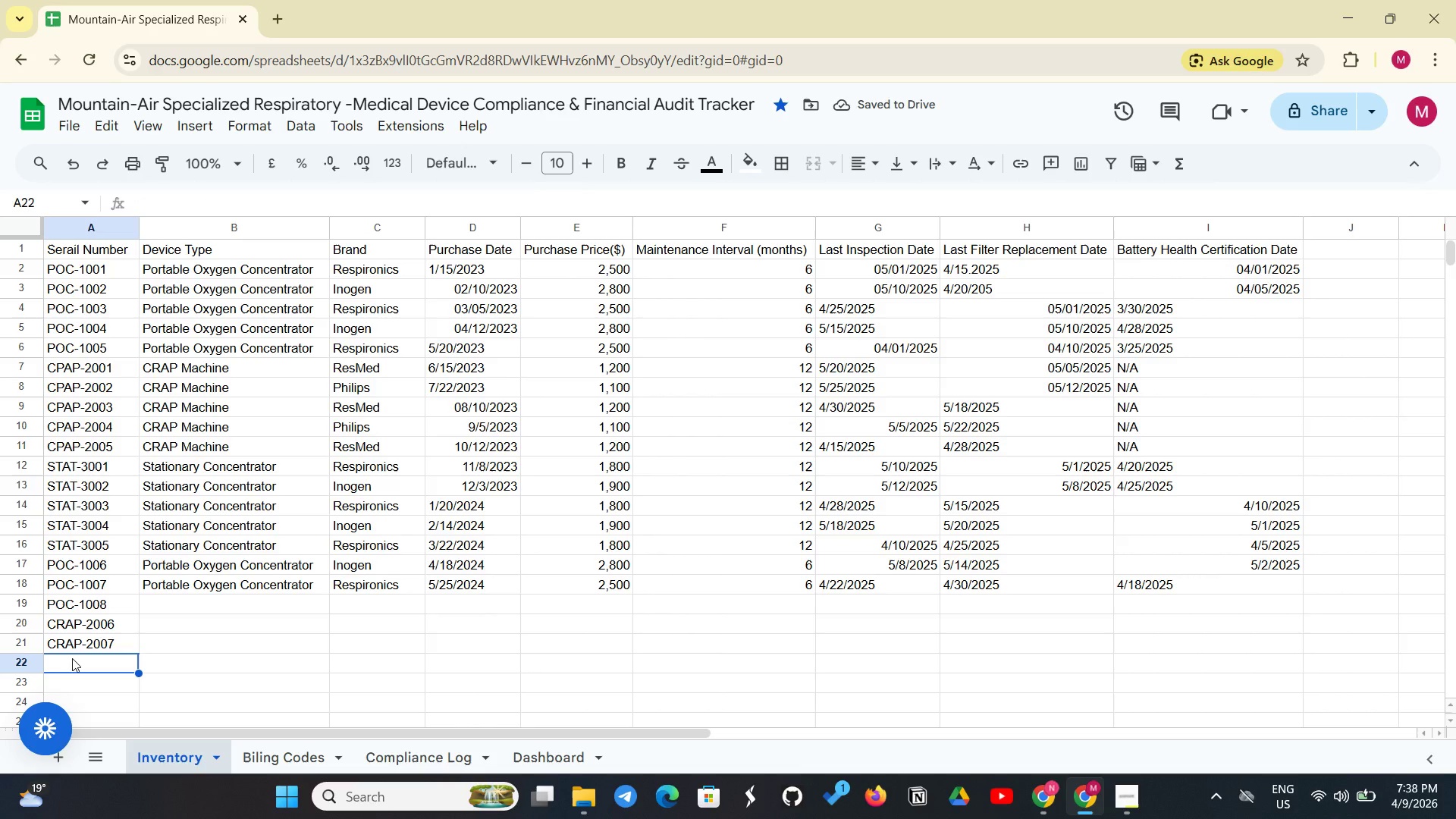 
type(STAT_3006)
 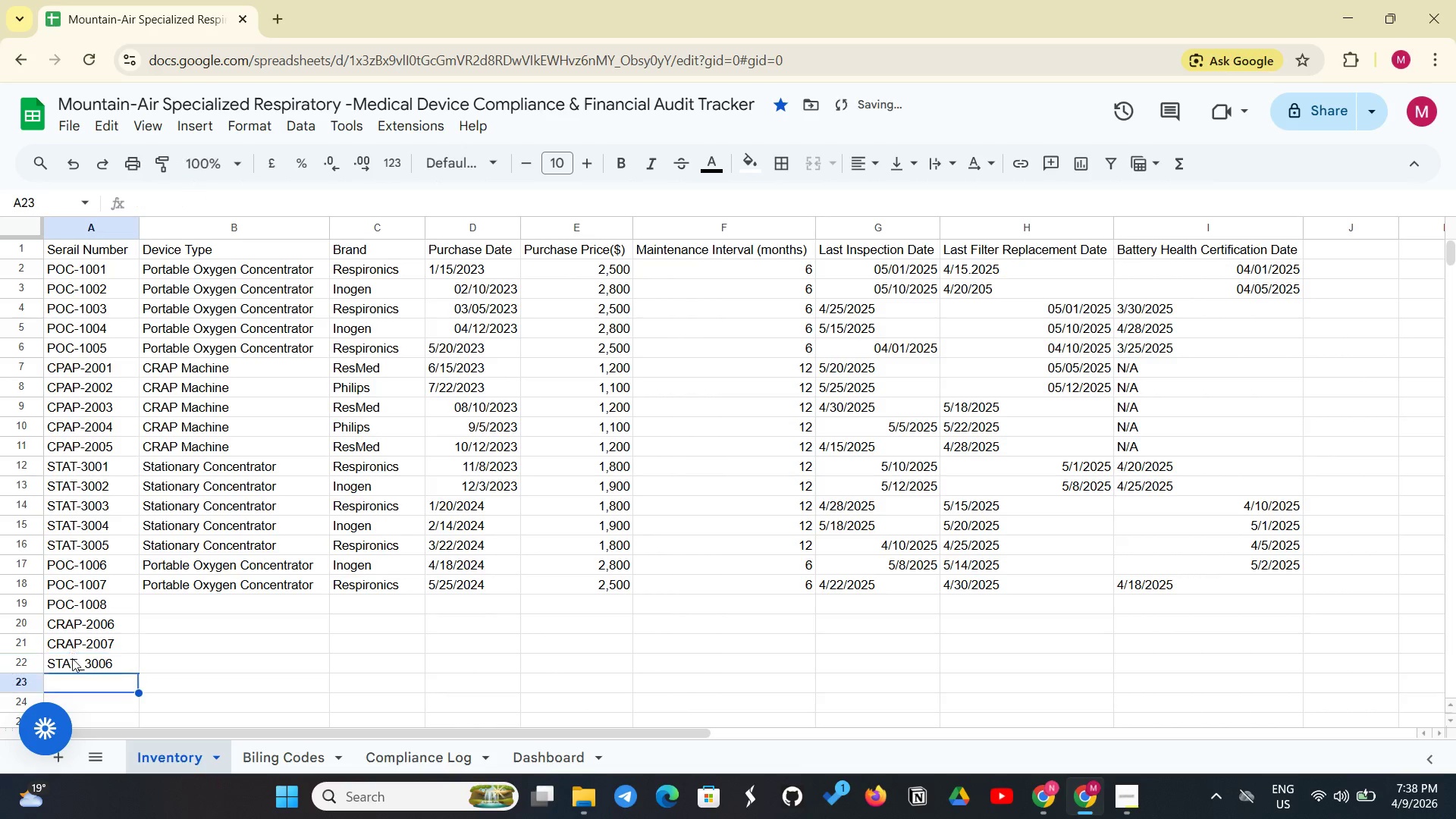 
key(Enter)
 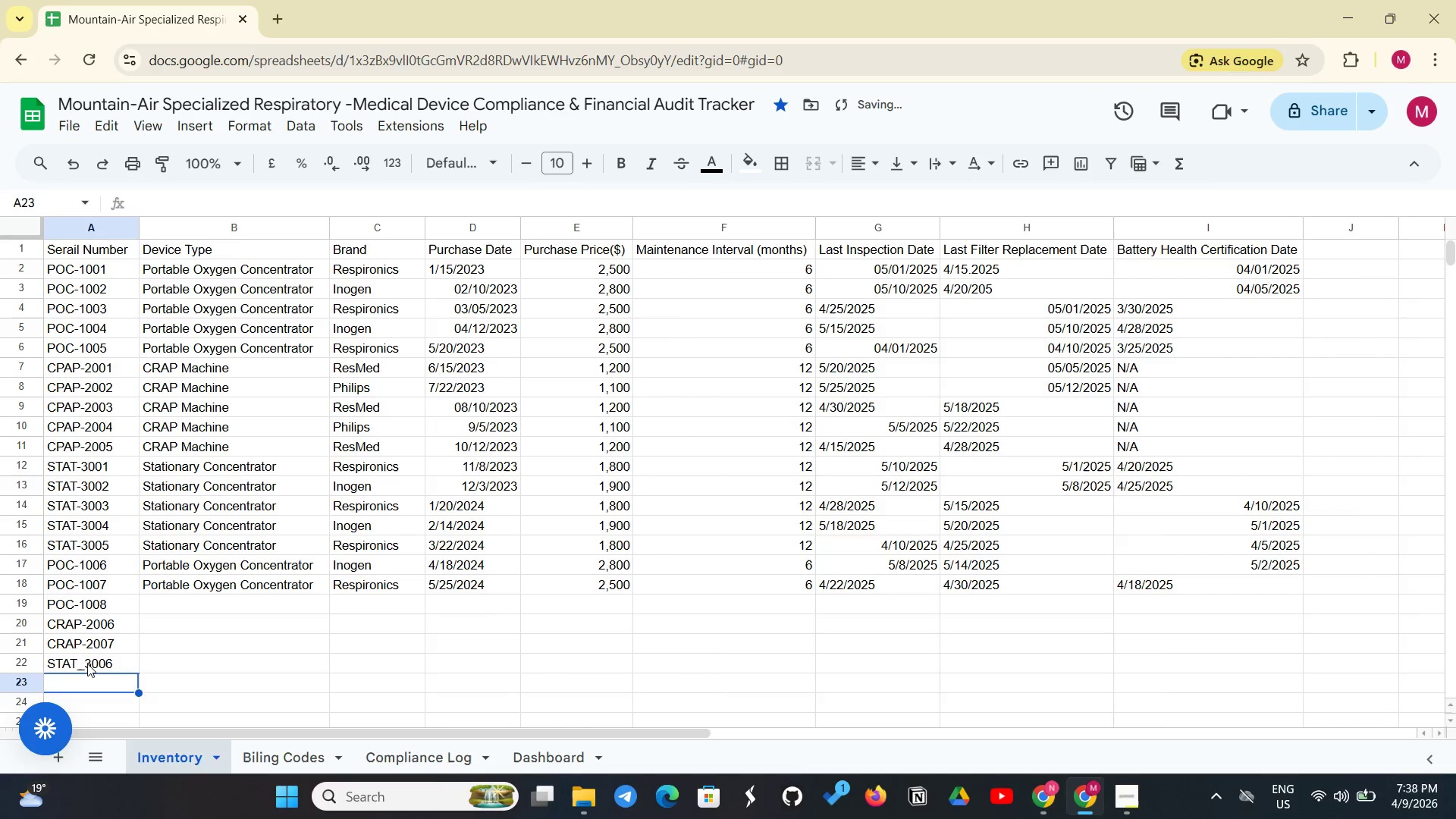 
double_click([87, 664])
 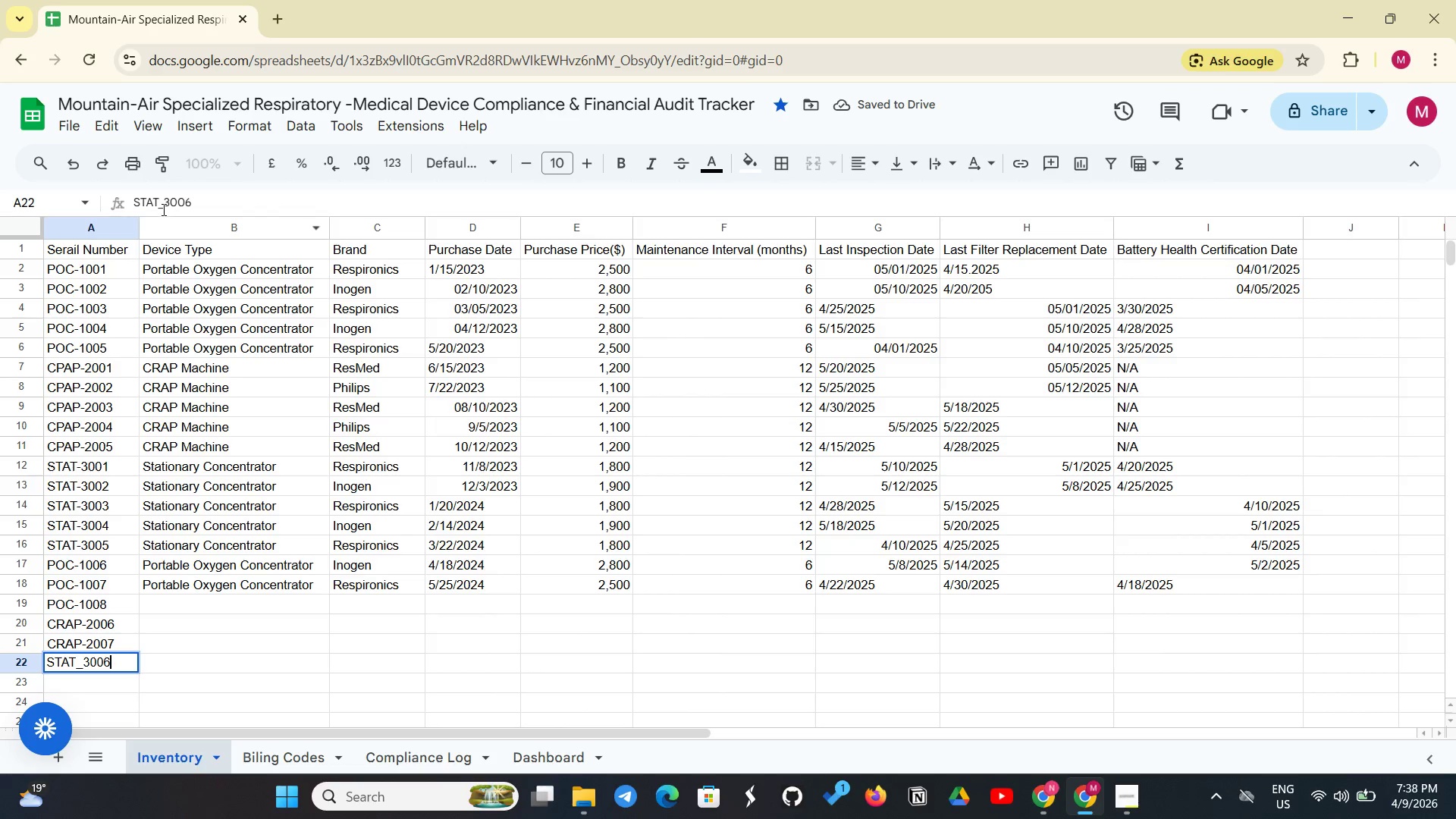 
left_click([162, 207])
 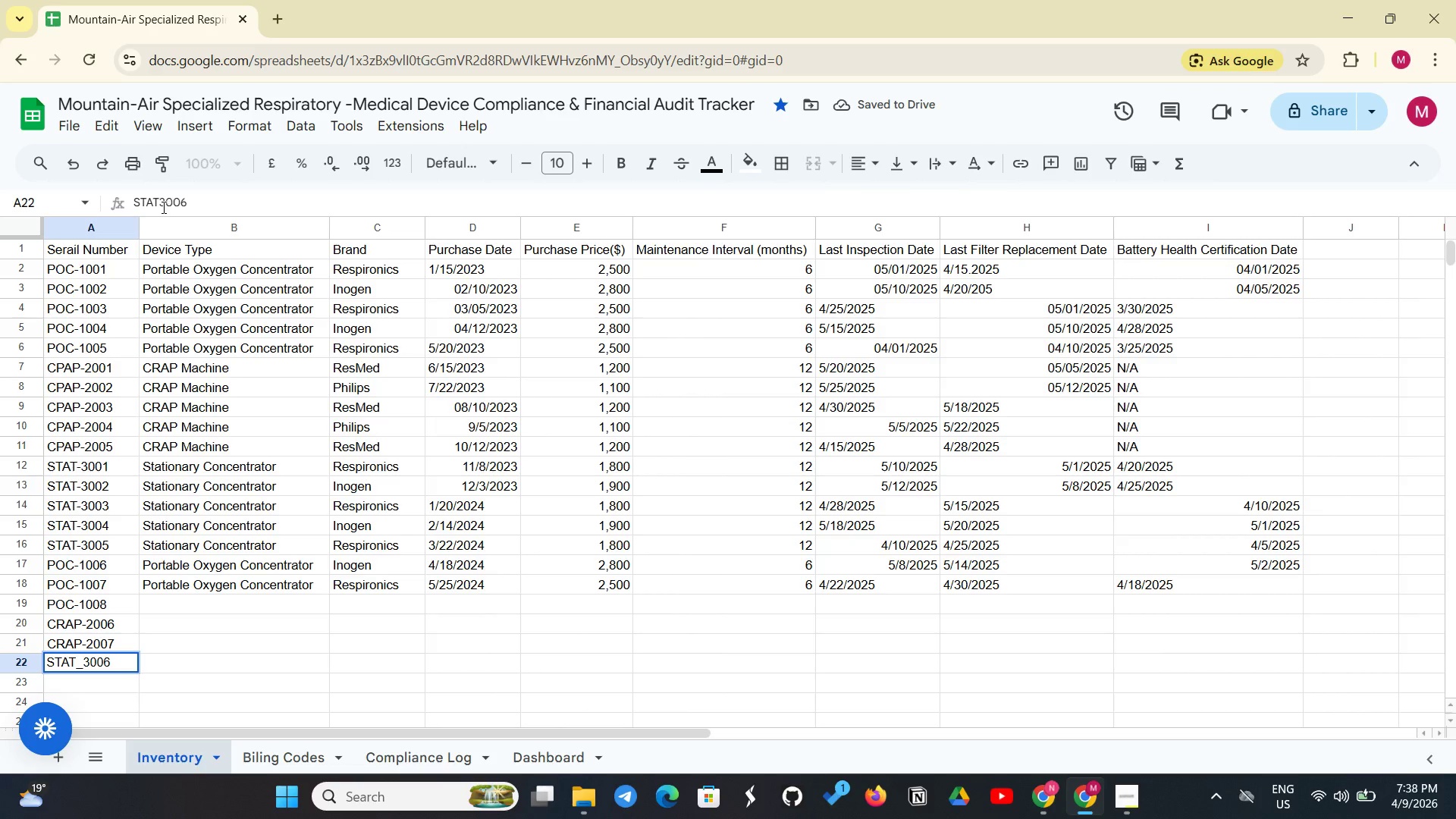 
key(Backspace)
 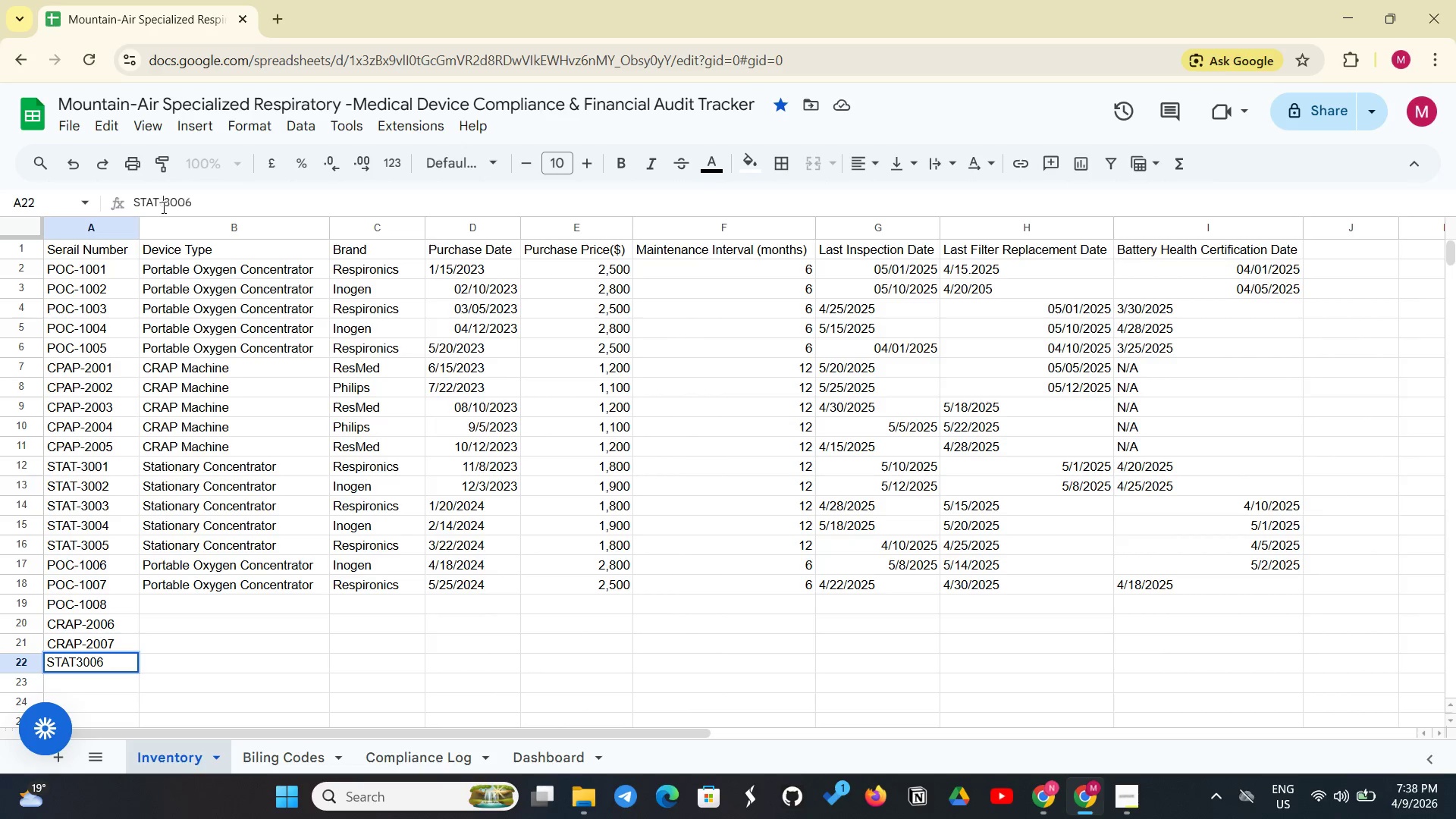 
key(Minus)
 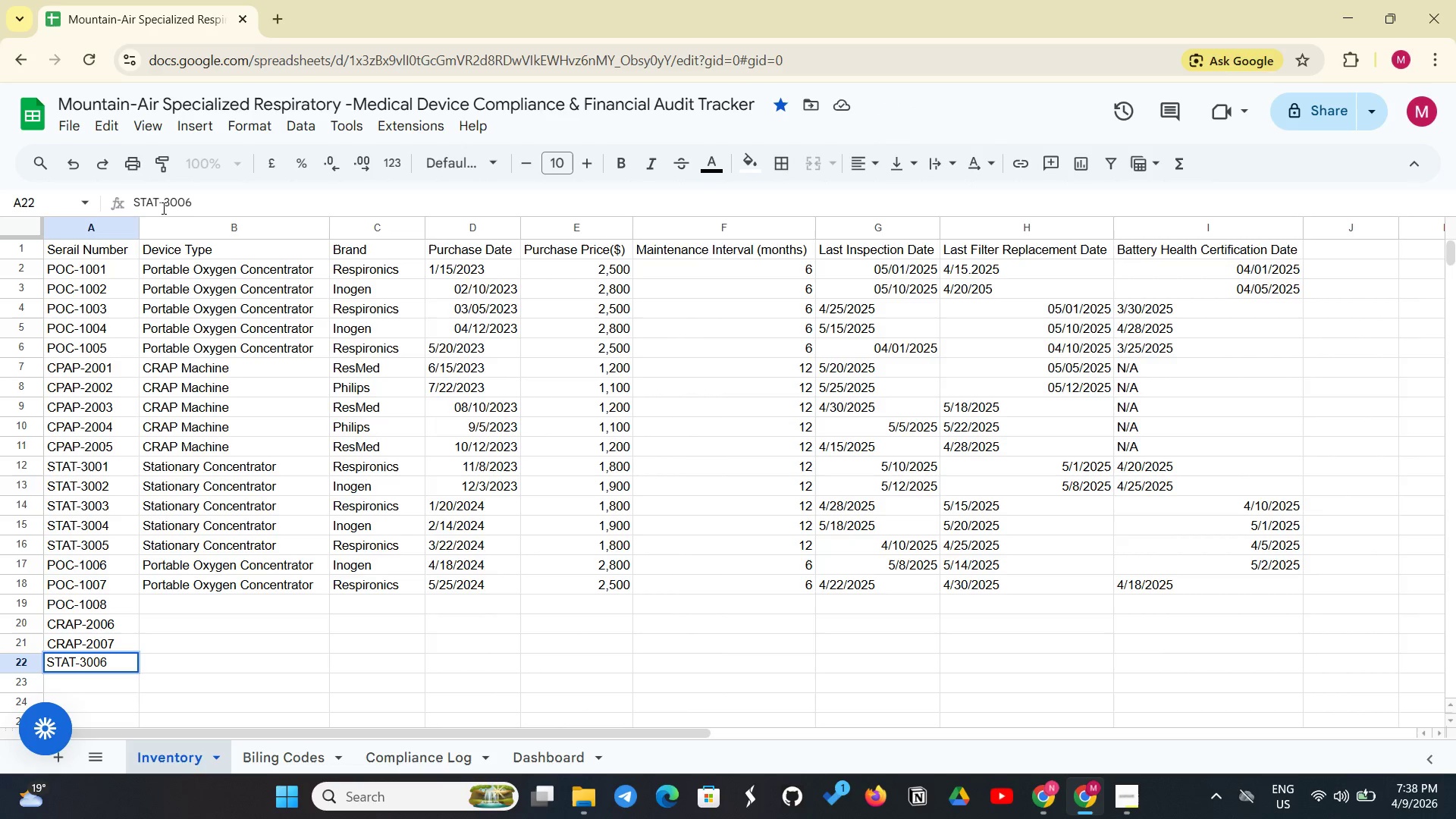 
key(Enter)
 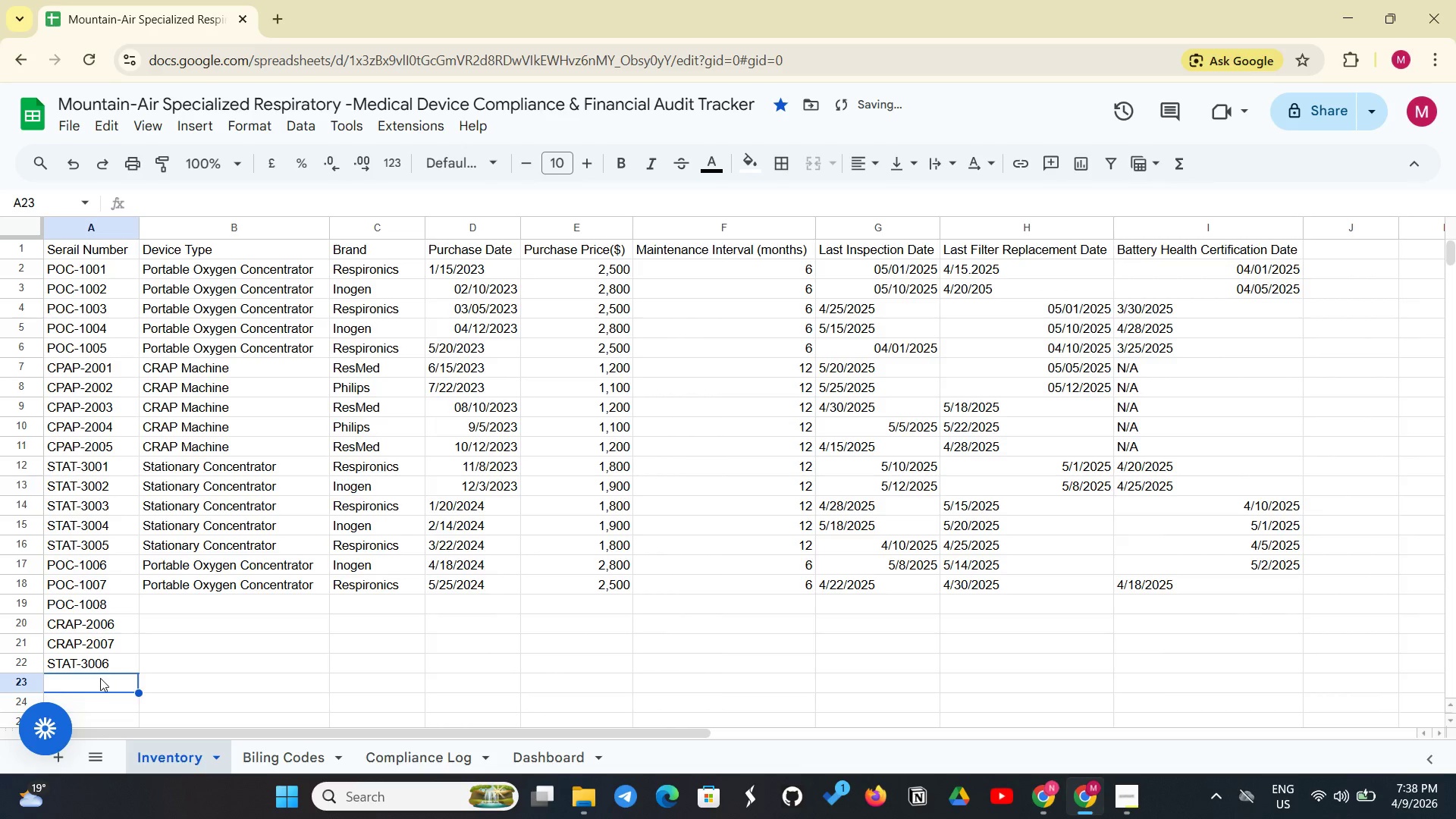 
left_click([100, 686])
 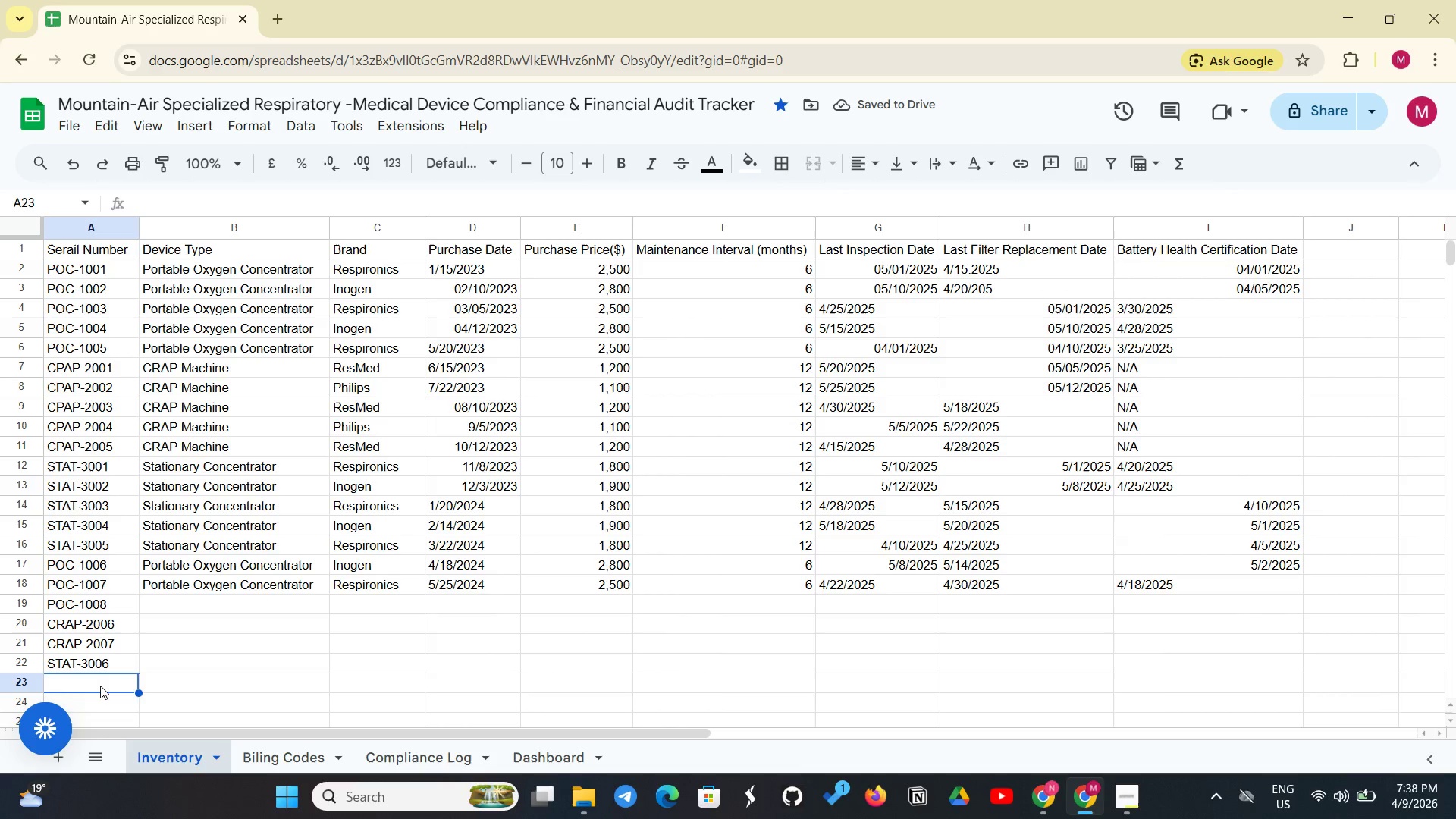 
type(STa)
key(Backspace)
type(AT-#)
key(Backspace)
type(3007)
 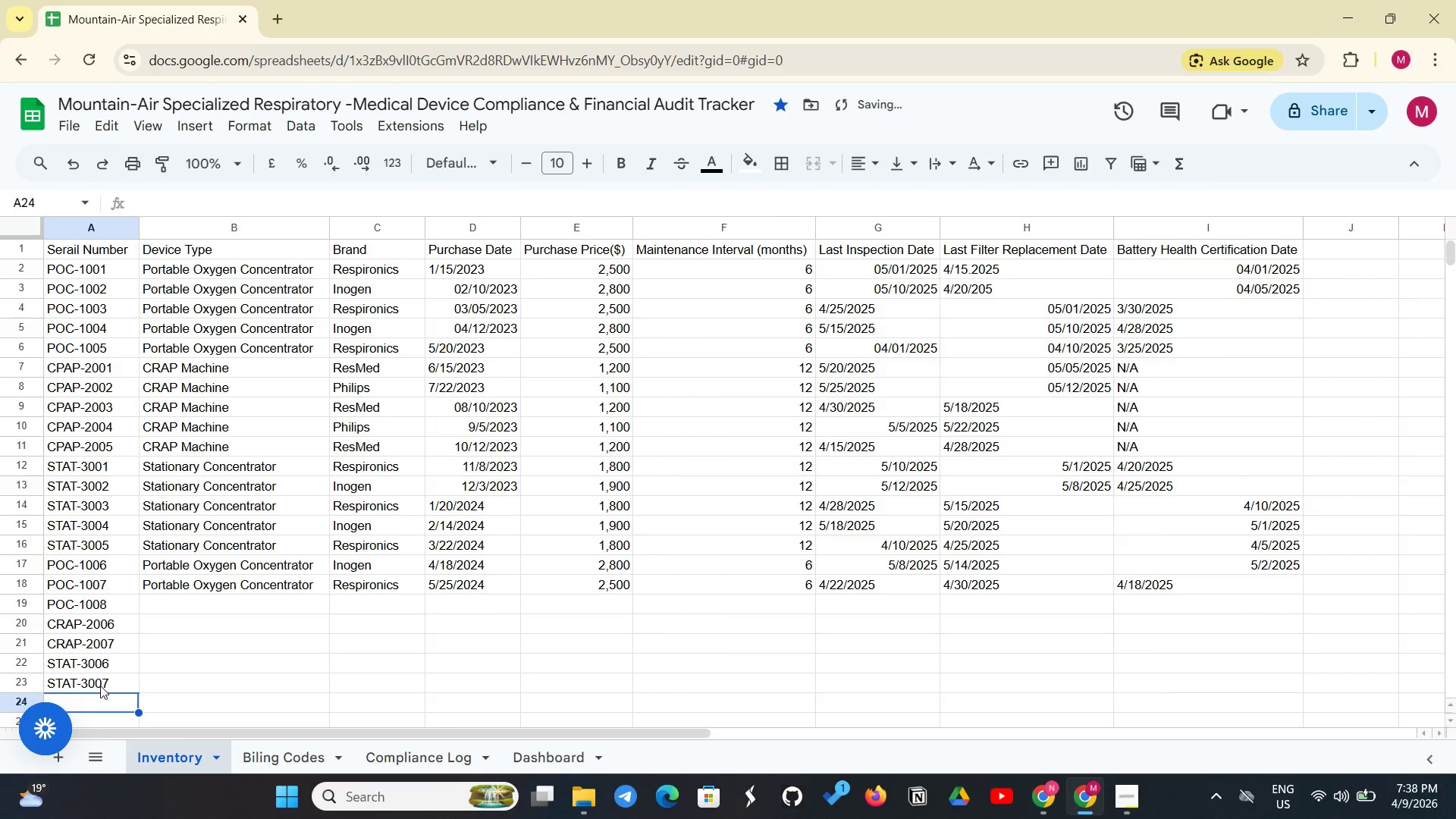 
 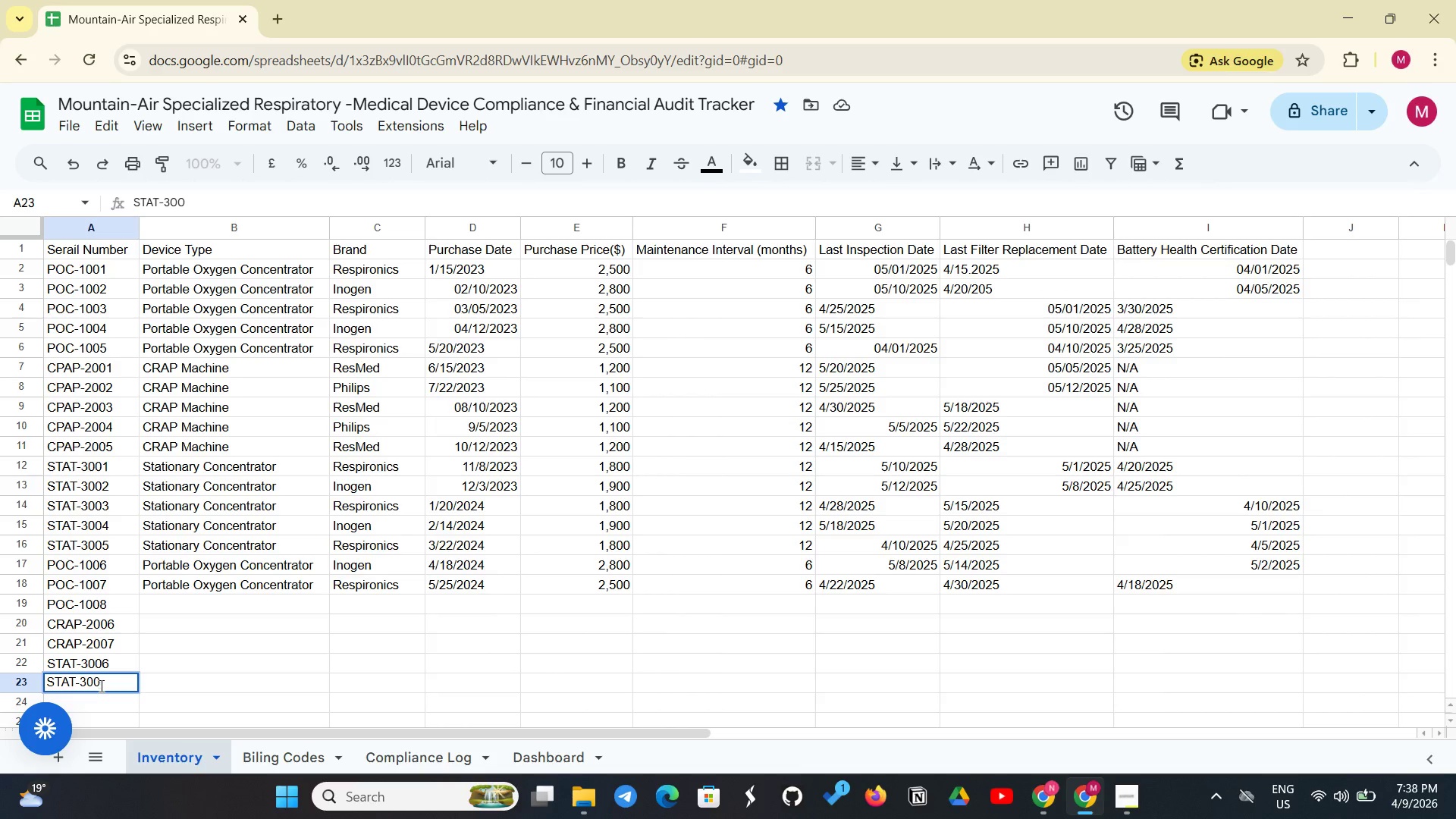 
key(Enter)
 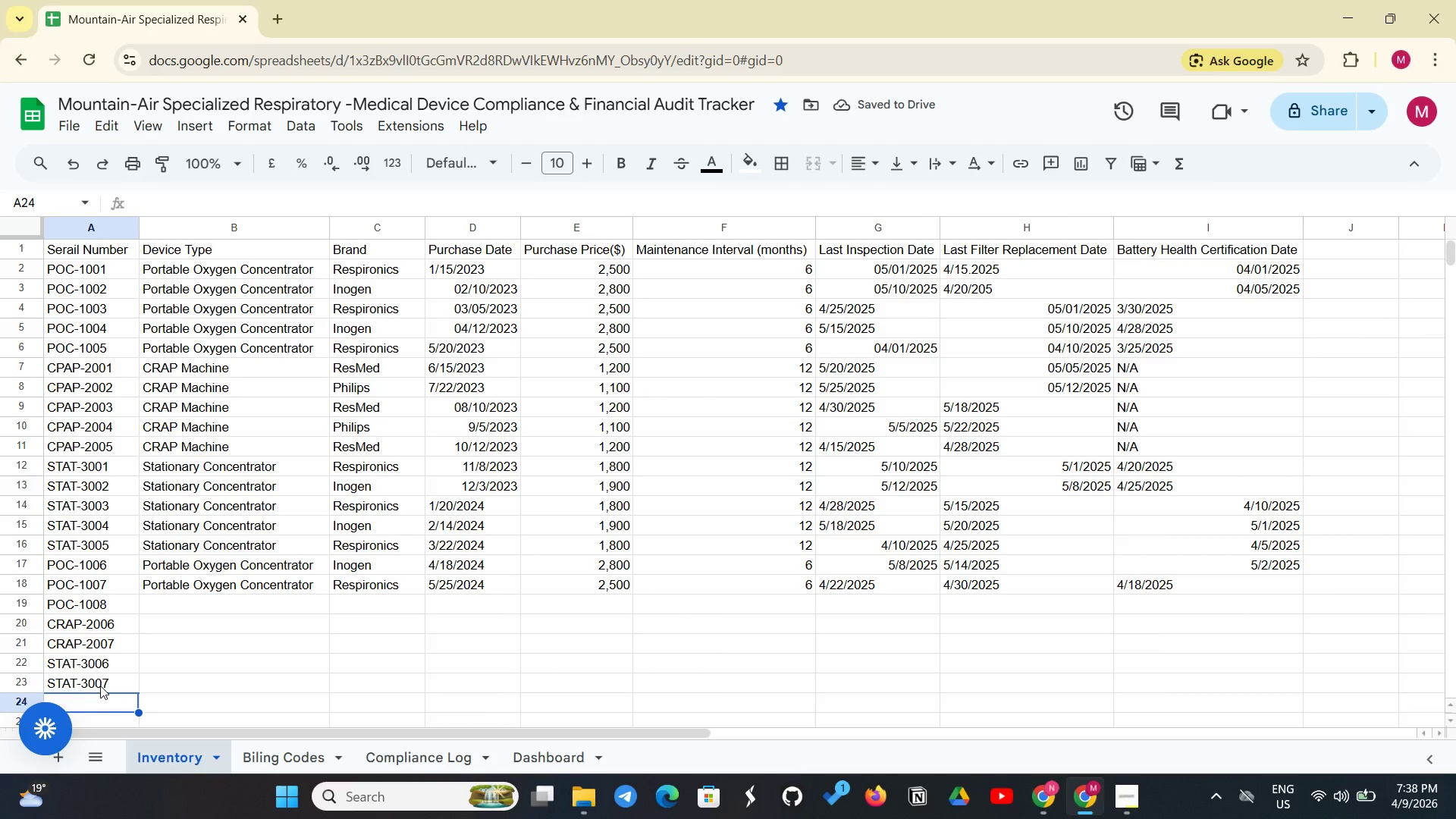 
wait(5.39)
 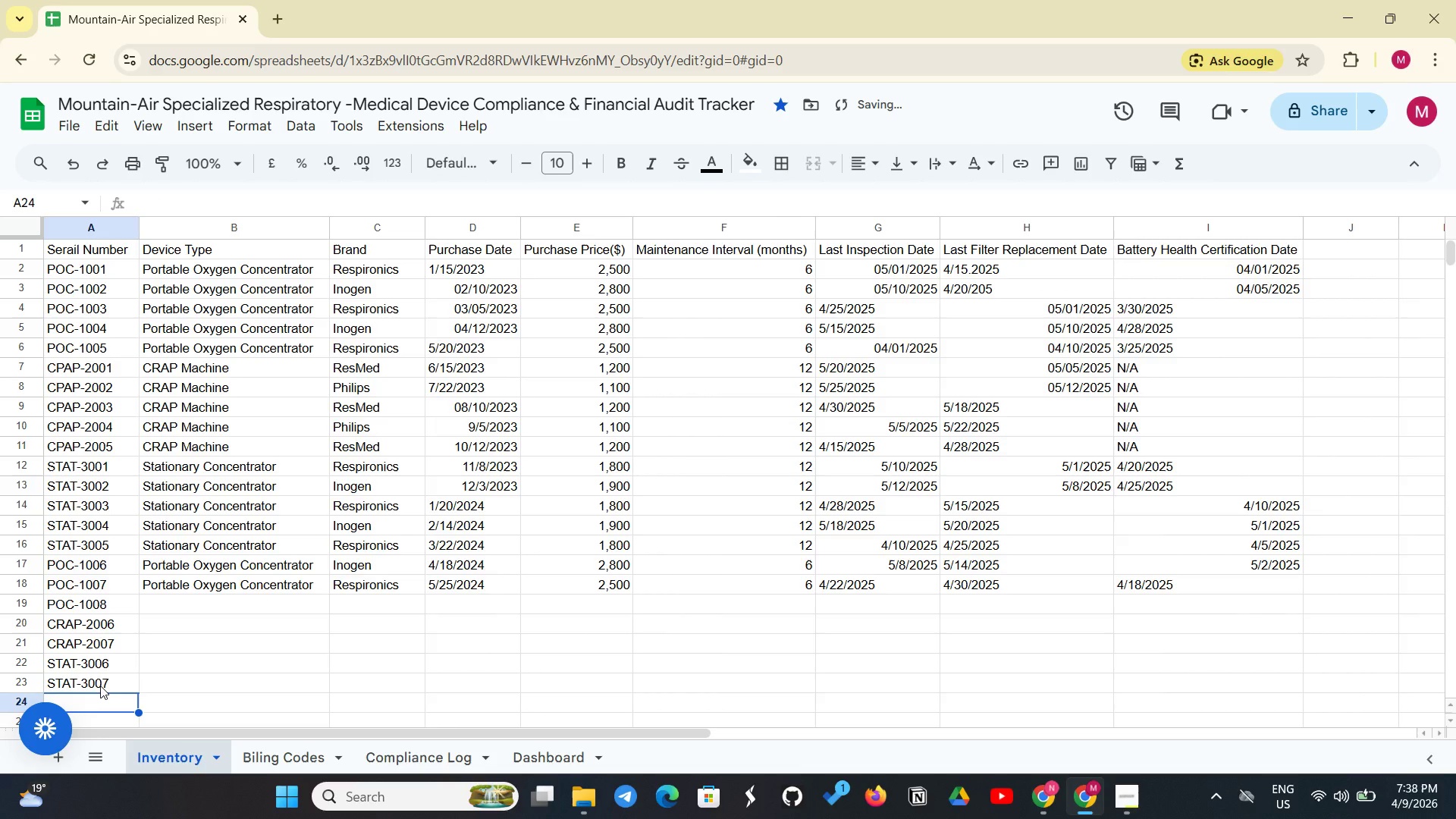 
type(POC-)
 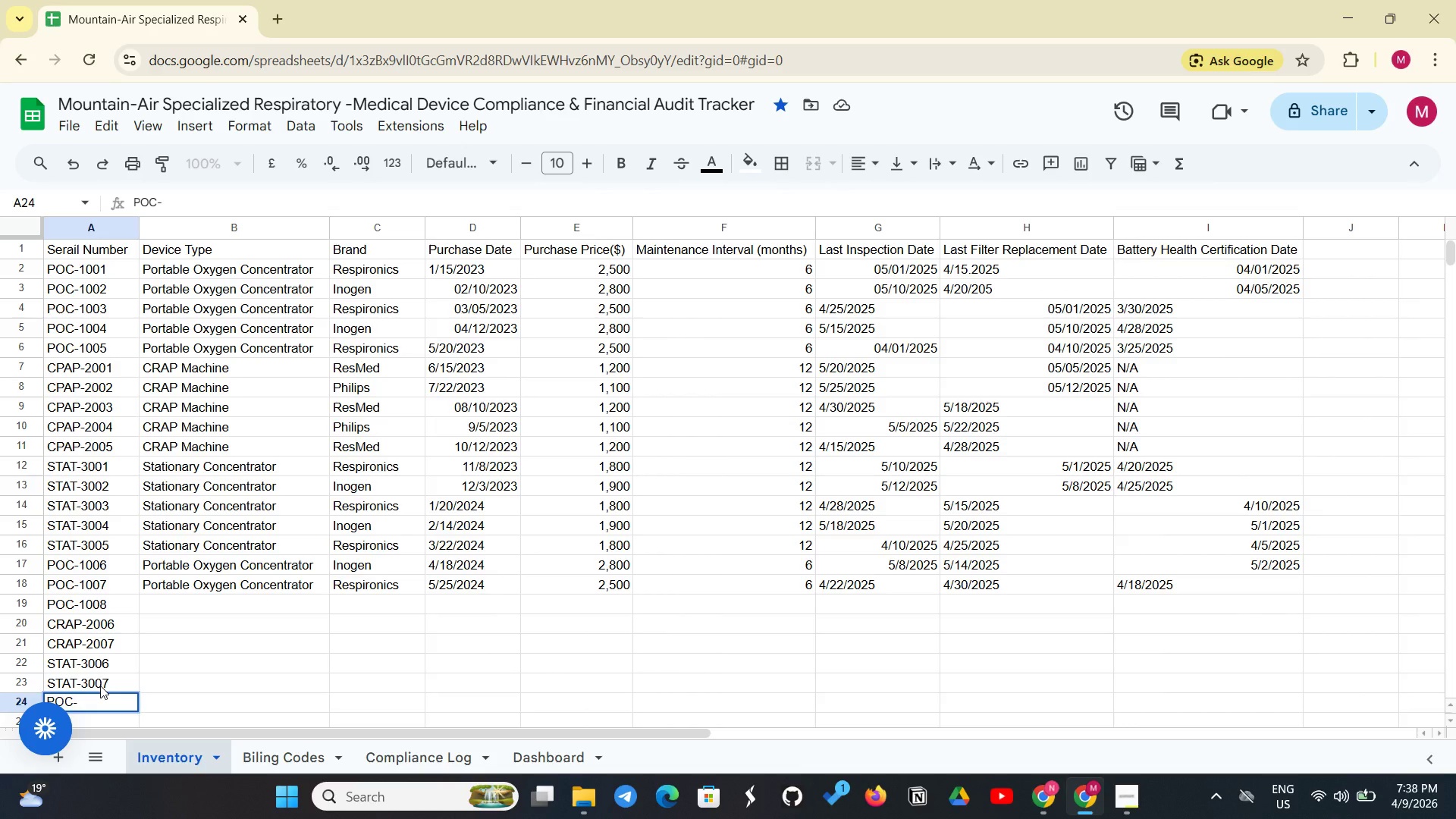 
type(1009)
 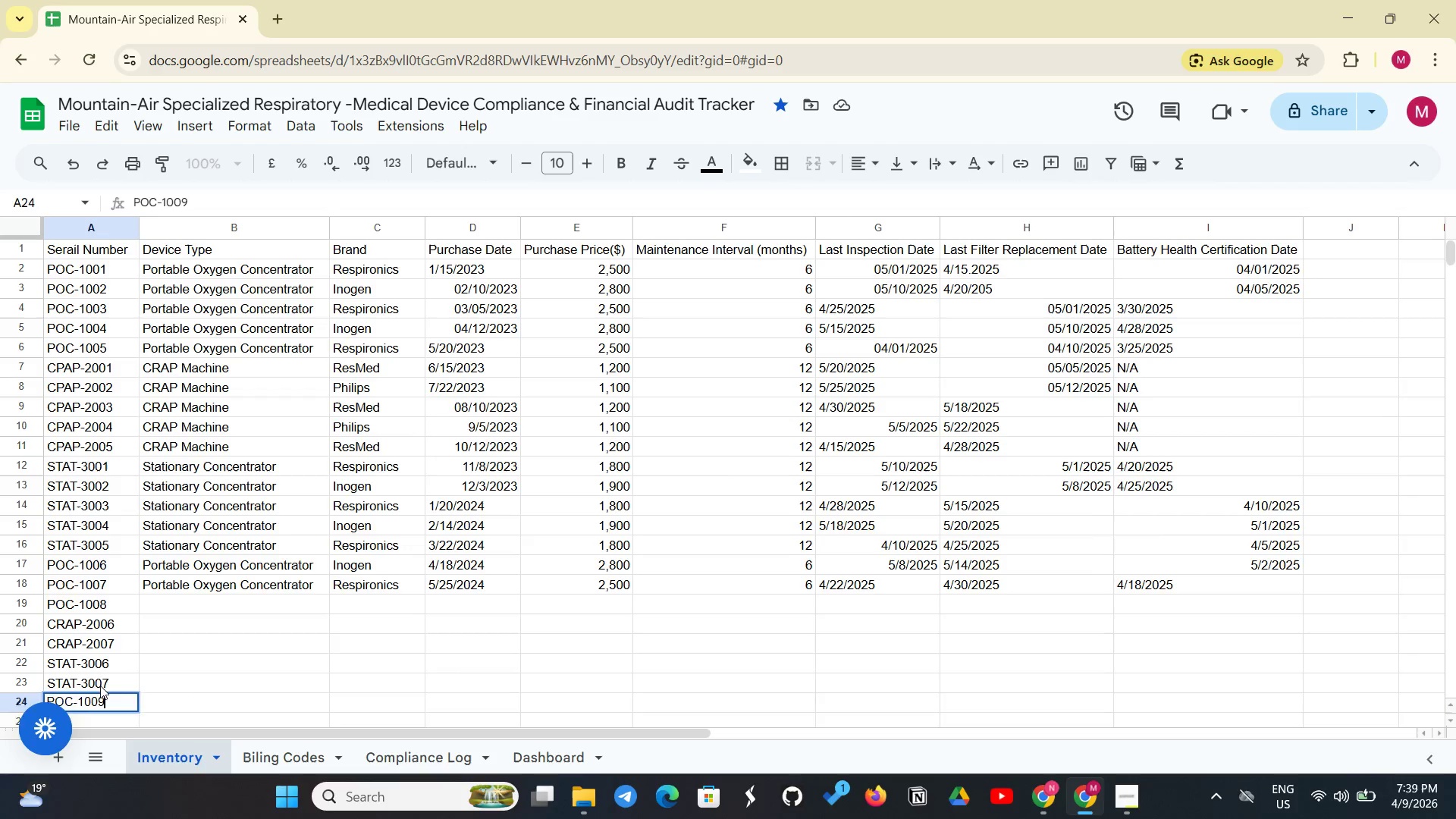 
key(Enter)
 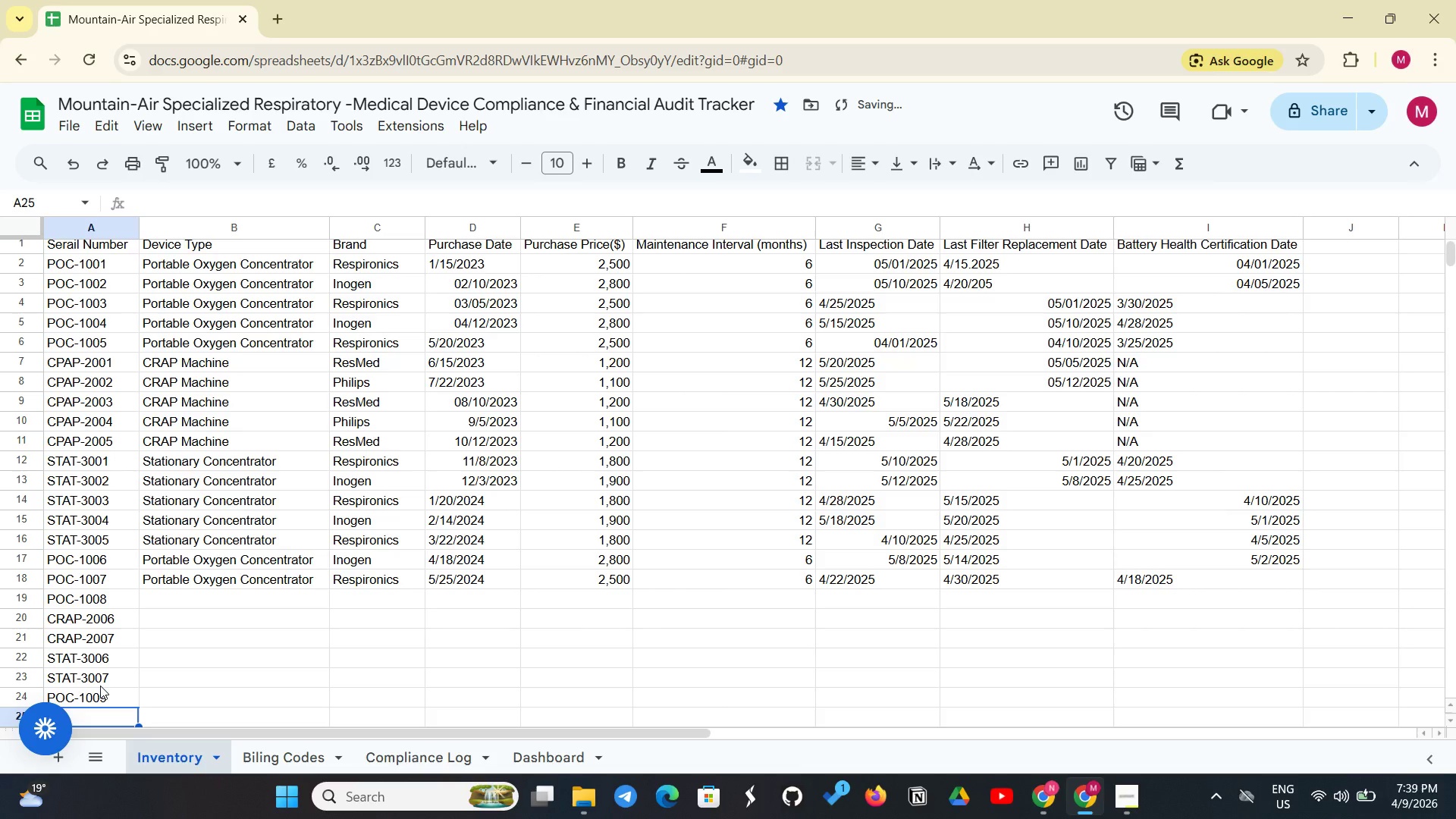 
type(POC-1010)
 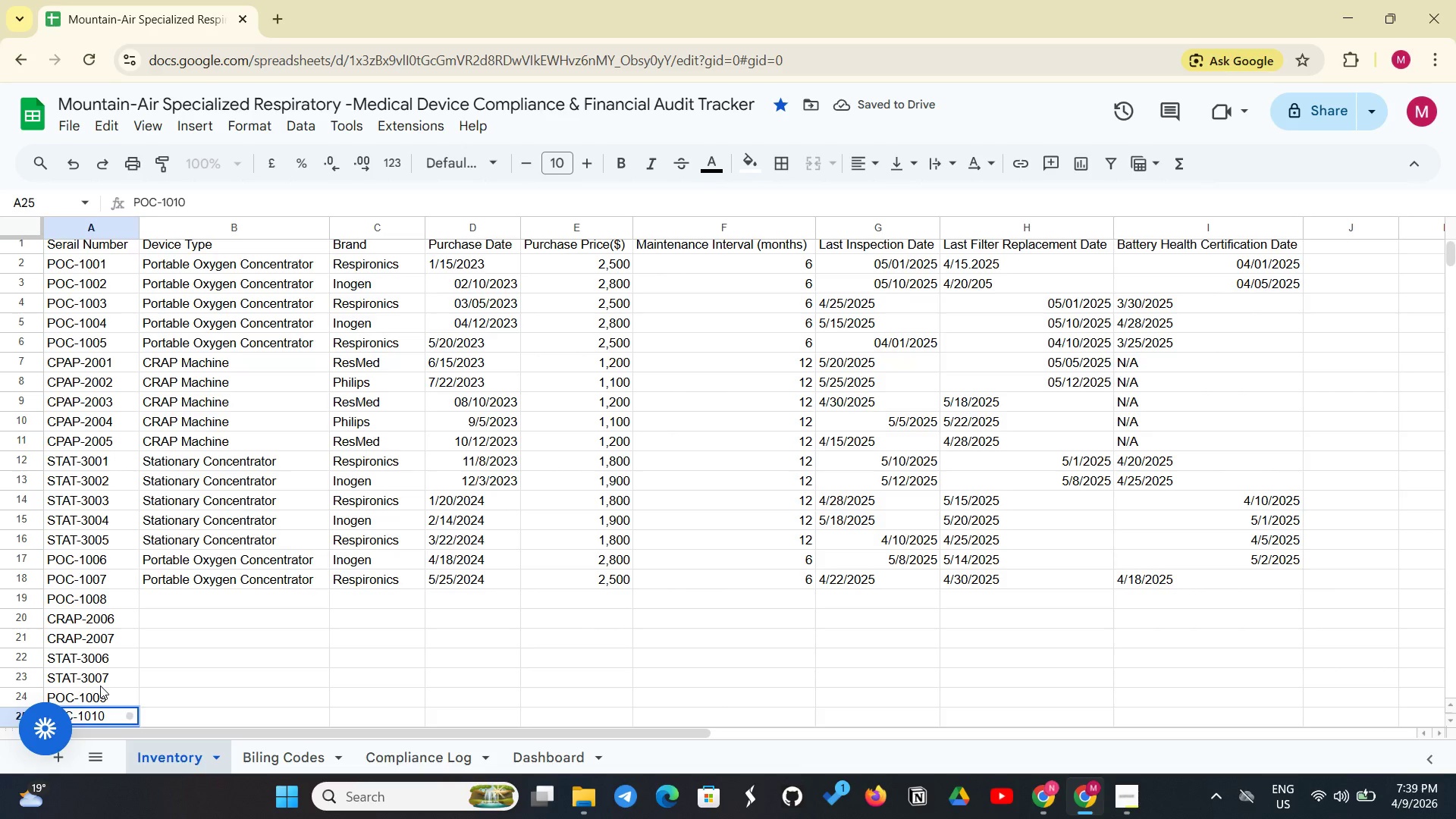 
key(Enter)
 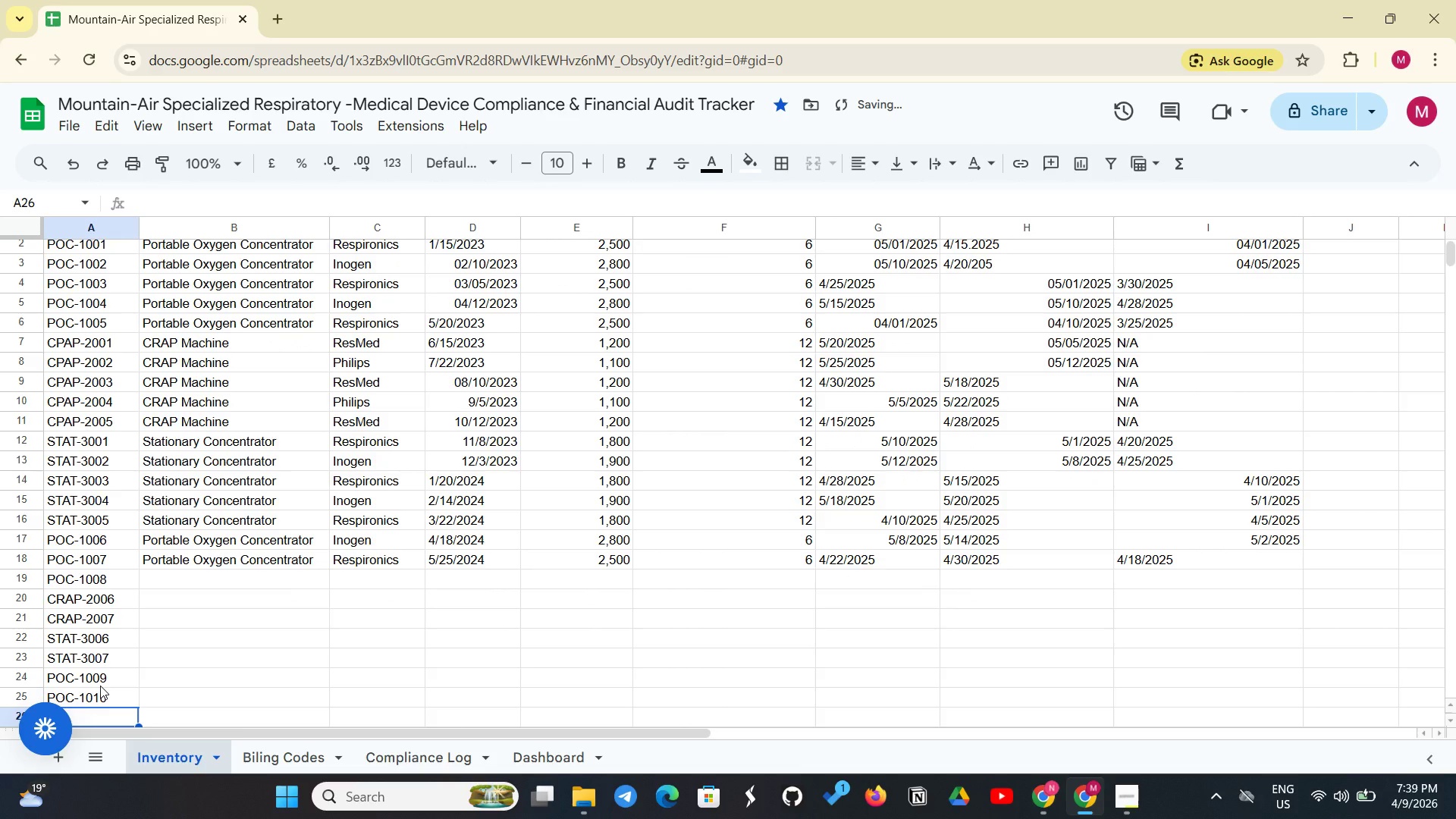 
type(CRAP_2008)
 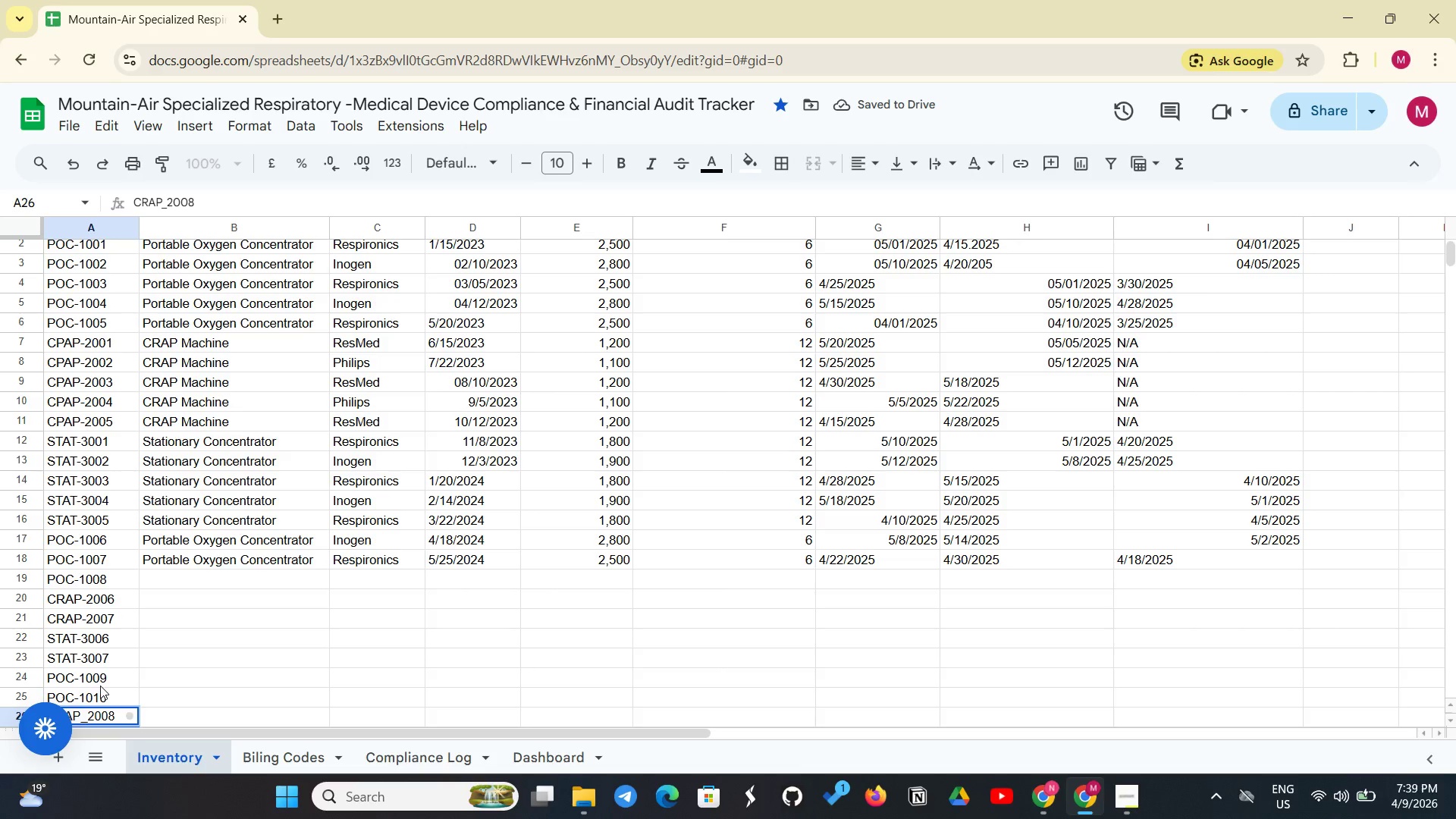 
key(Enter)
 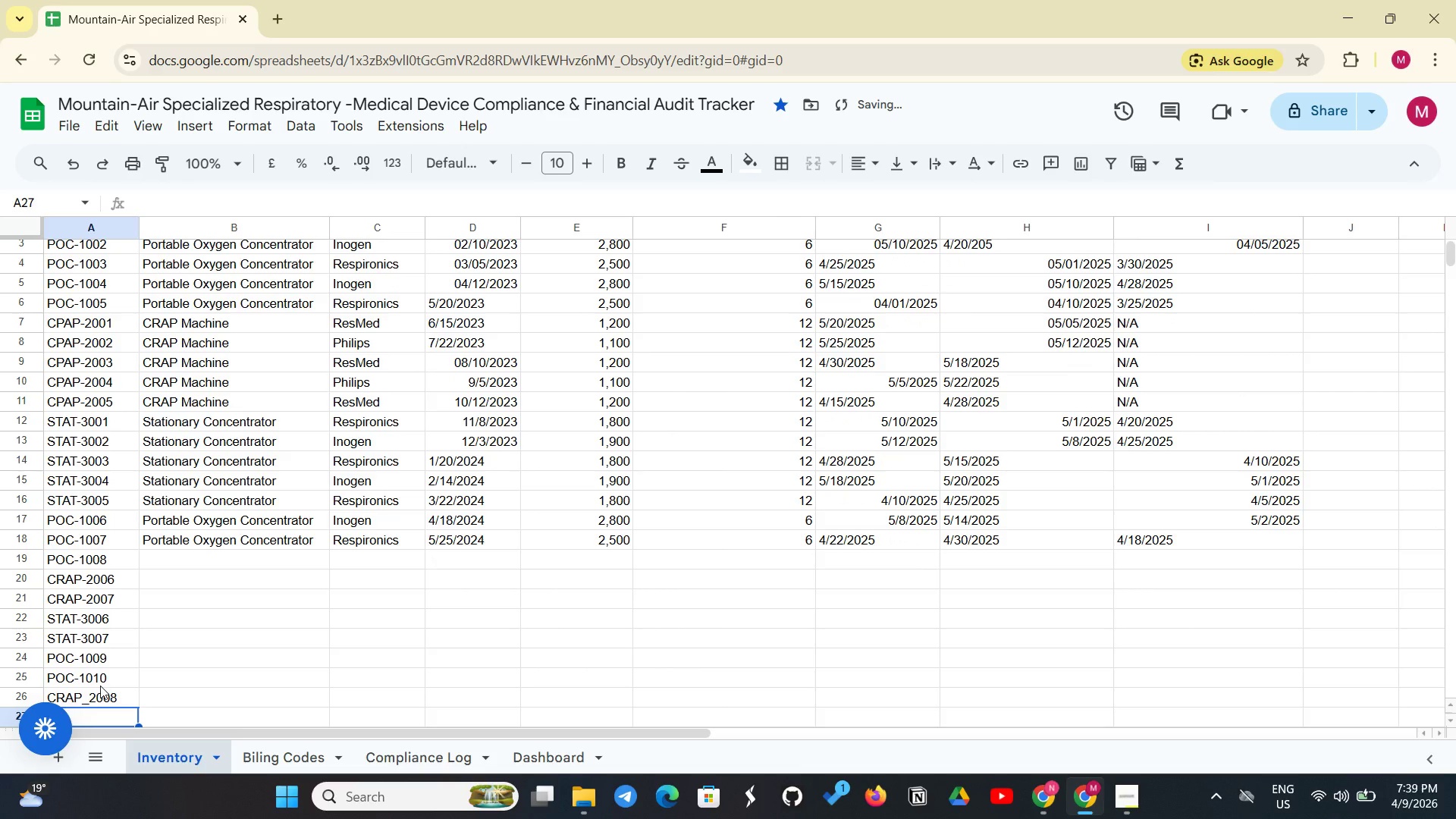 
scroll: coordinate [100, 686], scroll_direction: down, amount: 2.0
 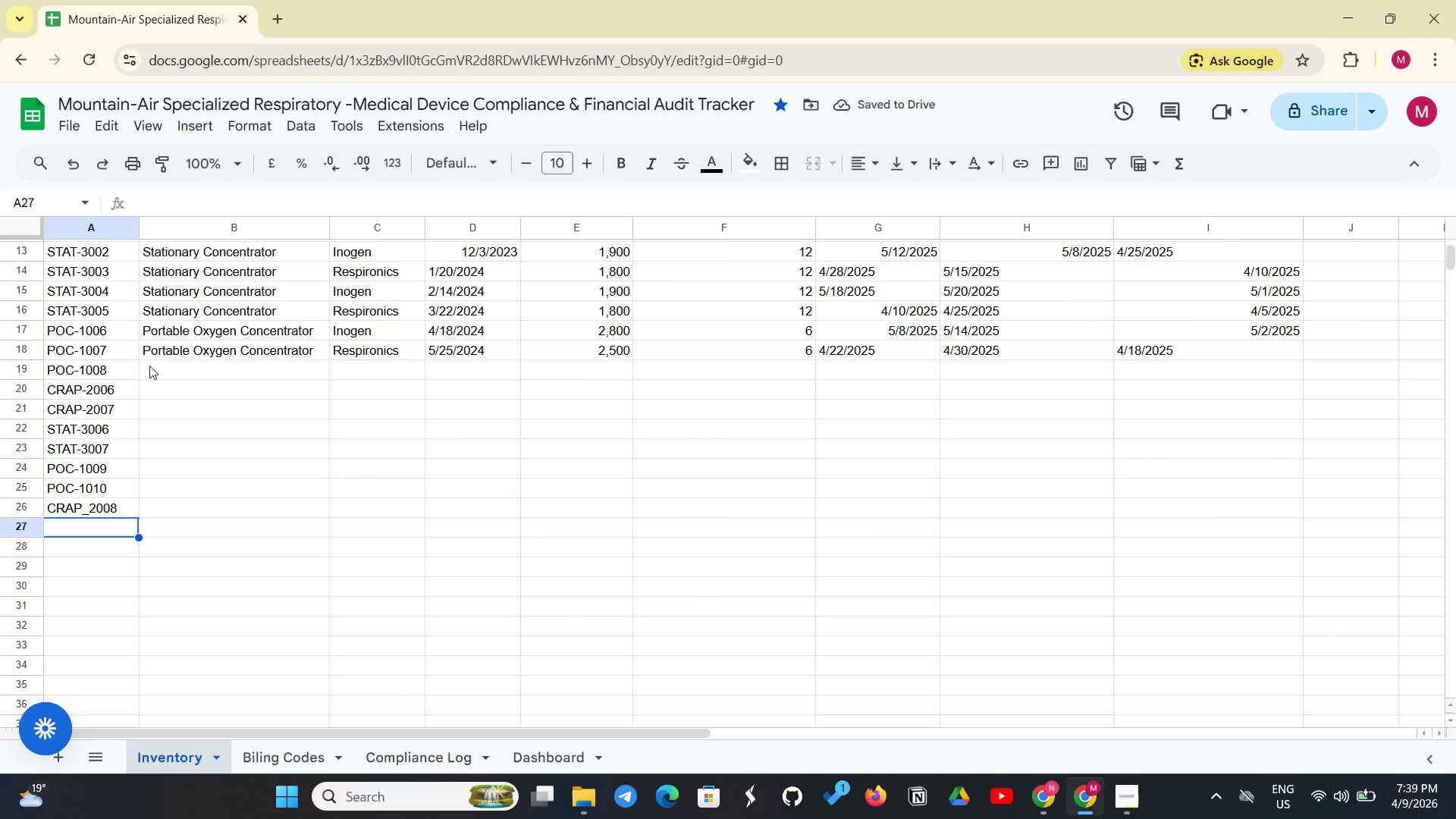 
left_click([154, 367])
 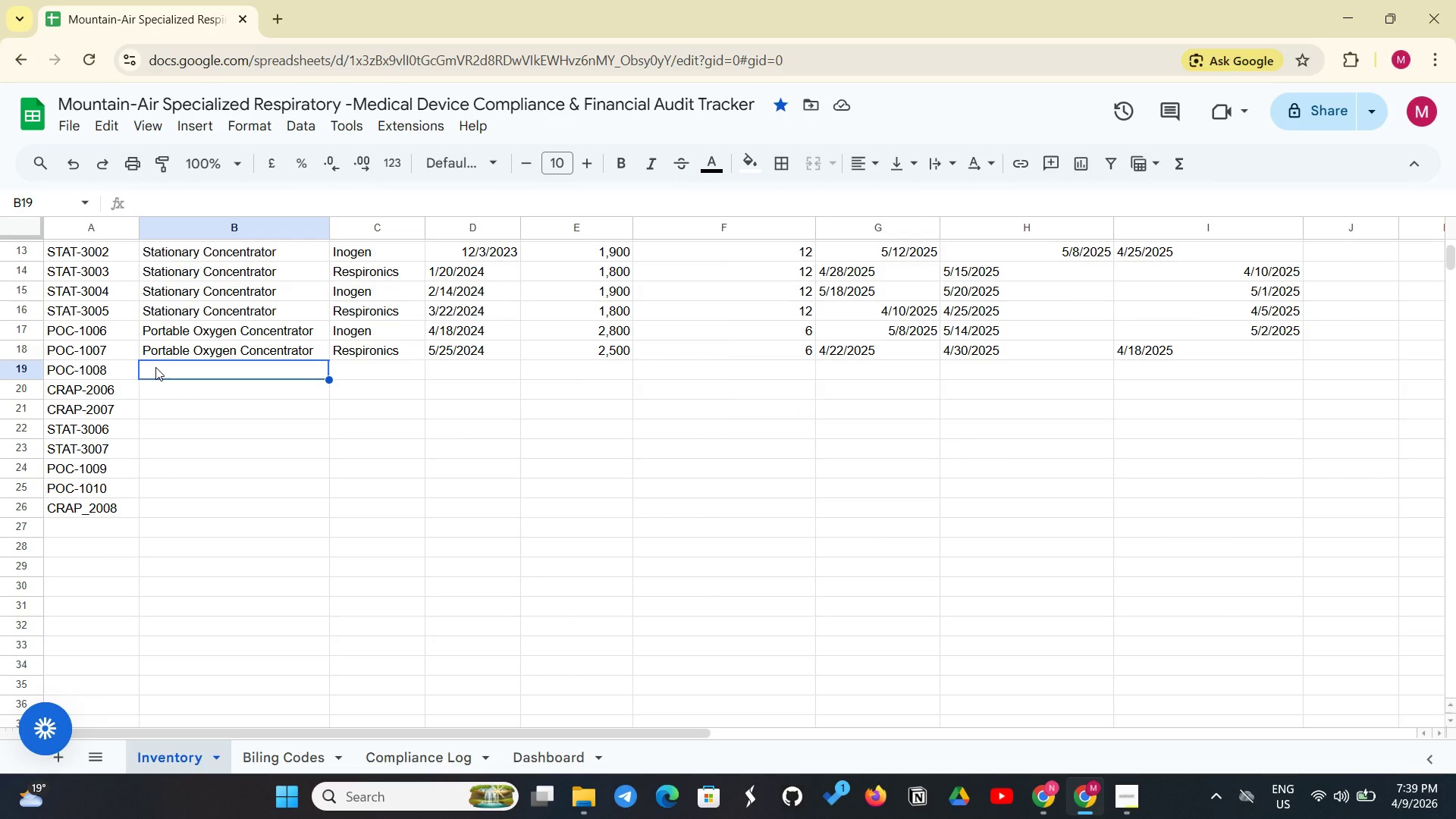 
wait(14.09)
 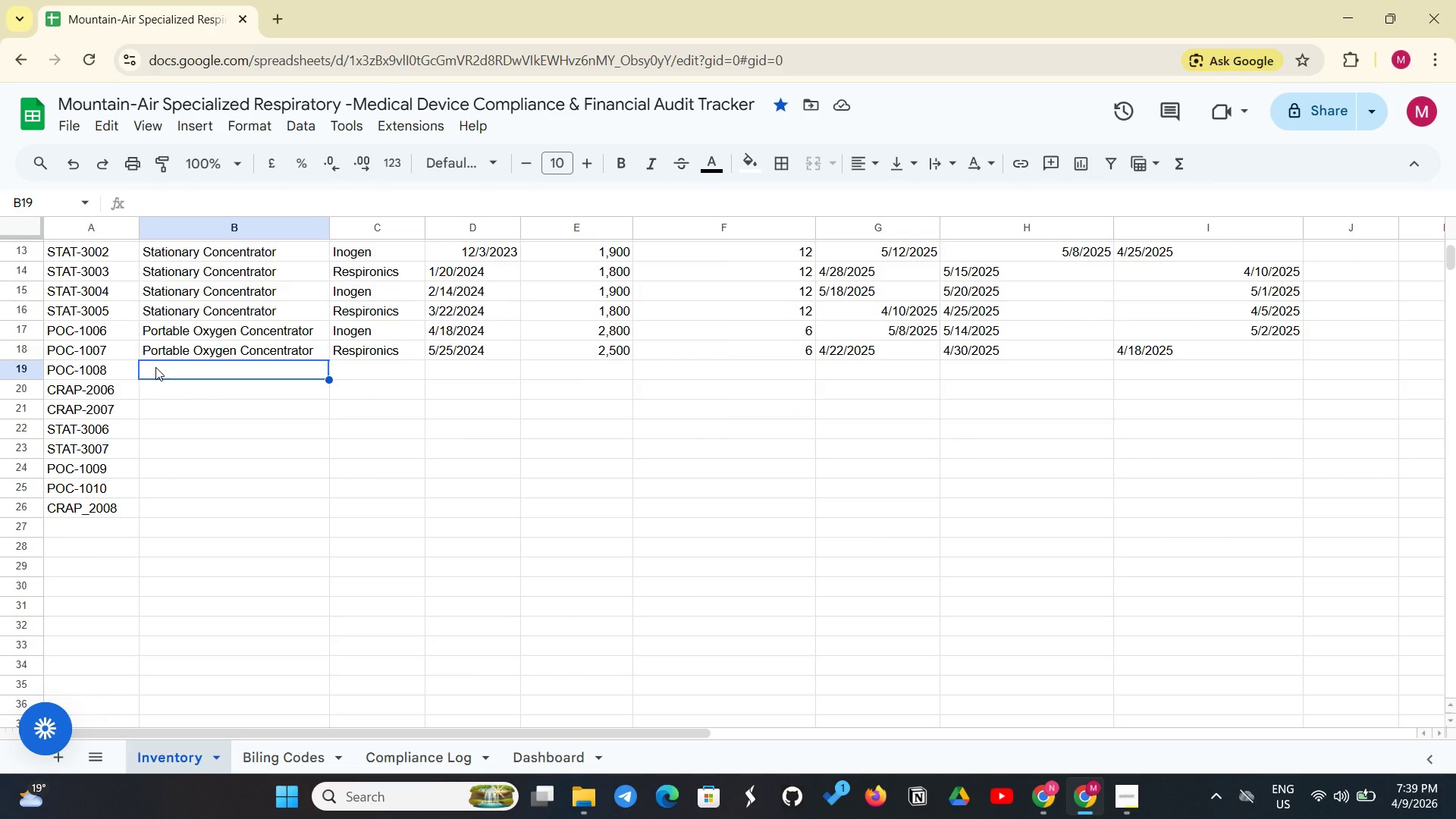 
key(Shift+C)
 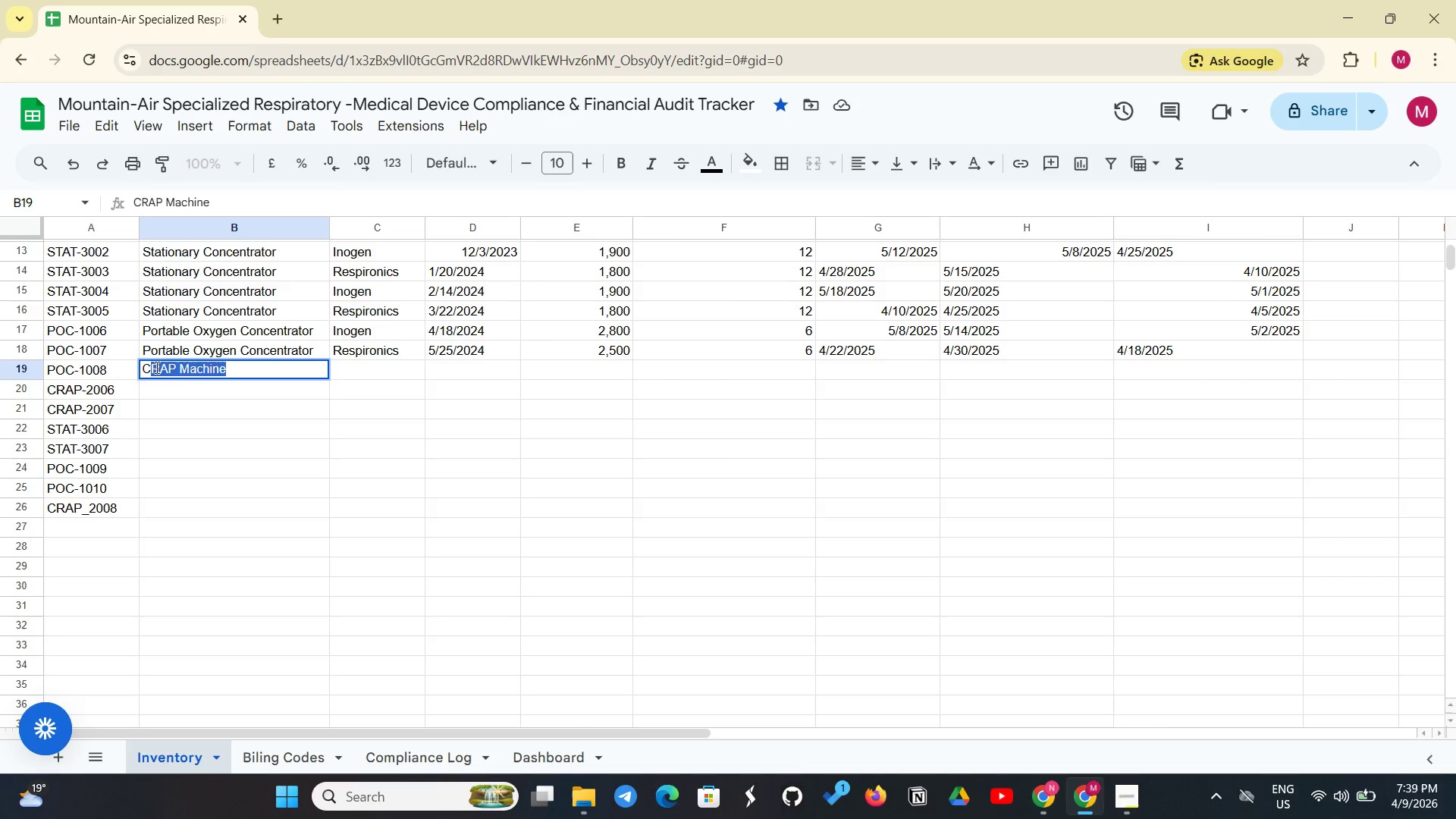 
key(Enter)
 